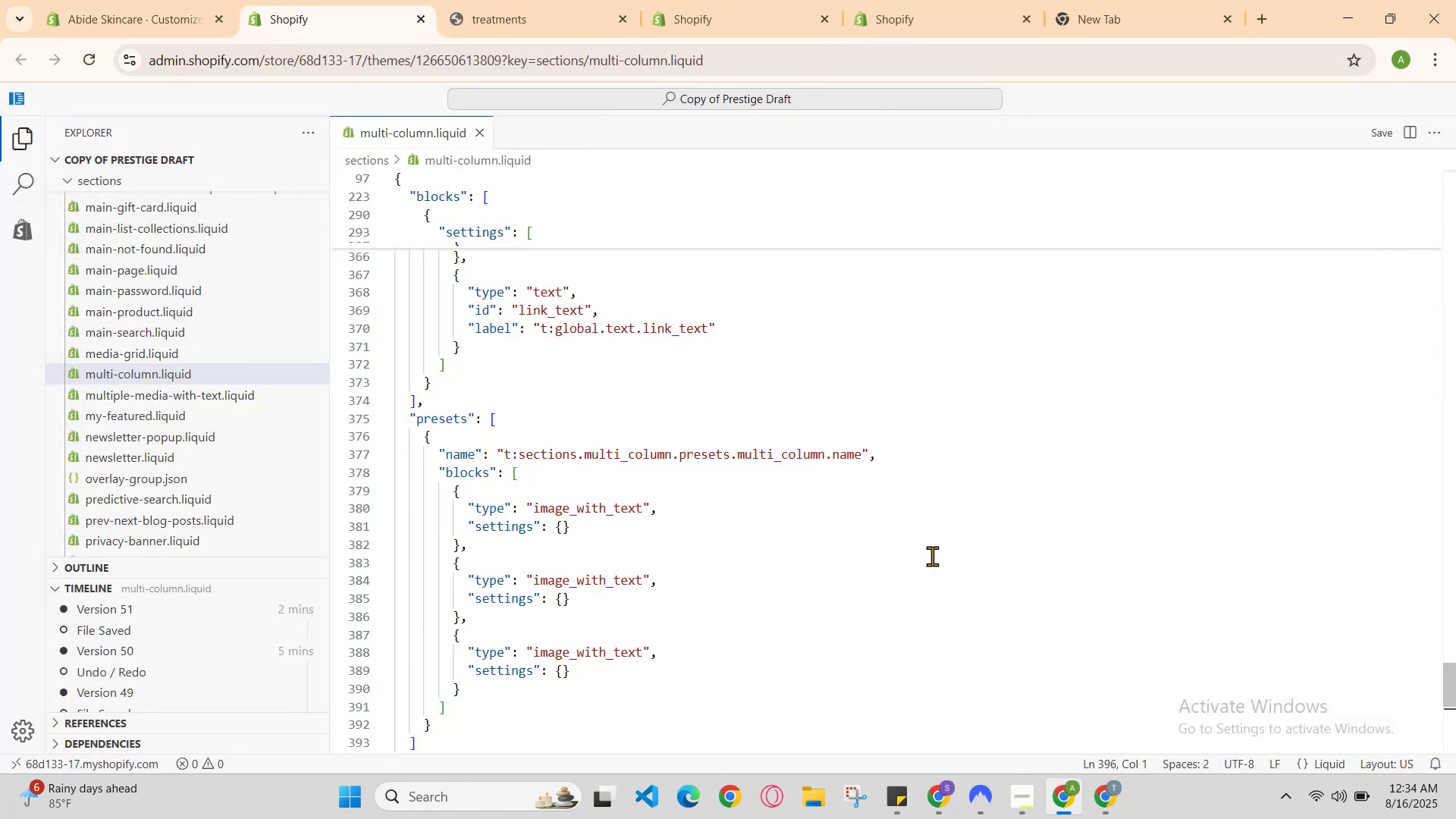 
left_click([931, 556])
 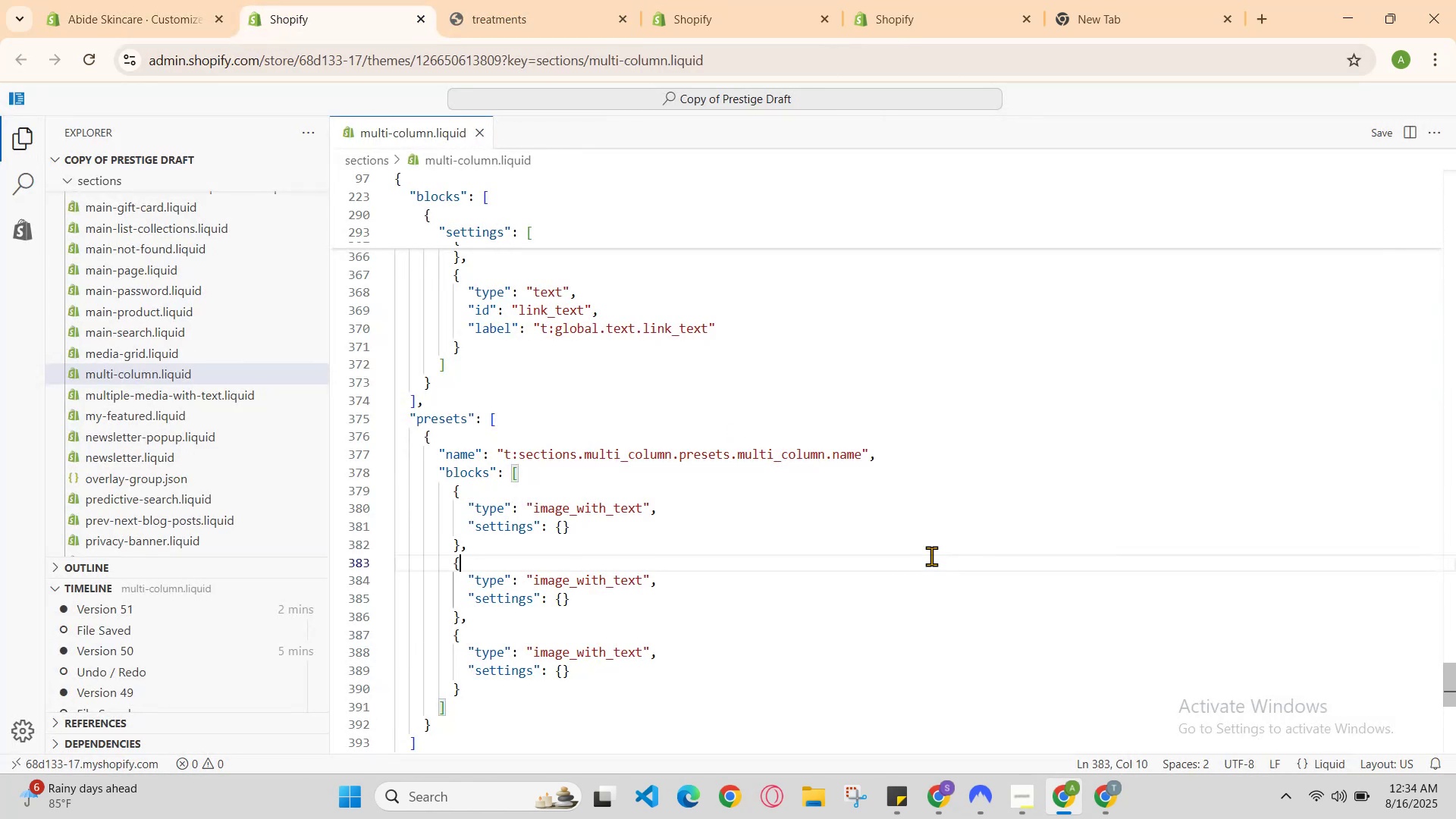 
key(Control+A)
 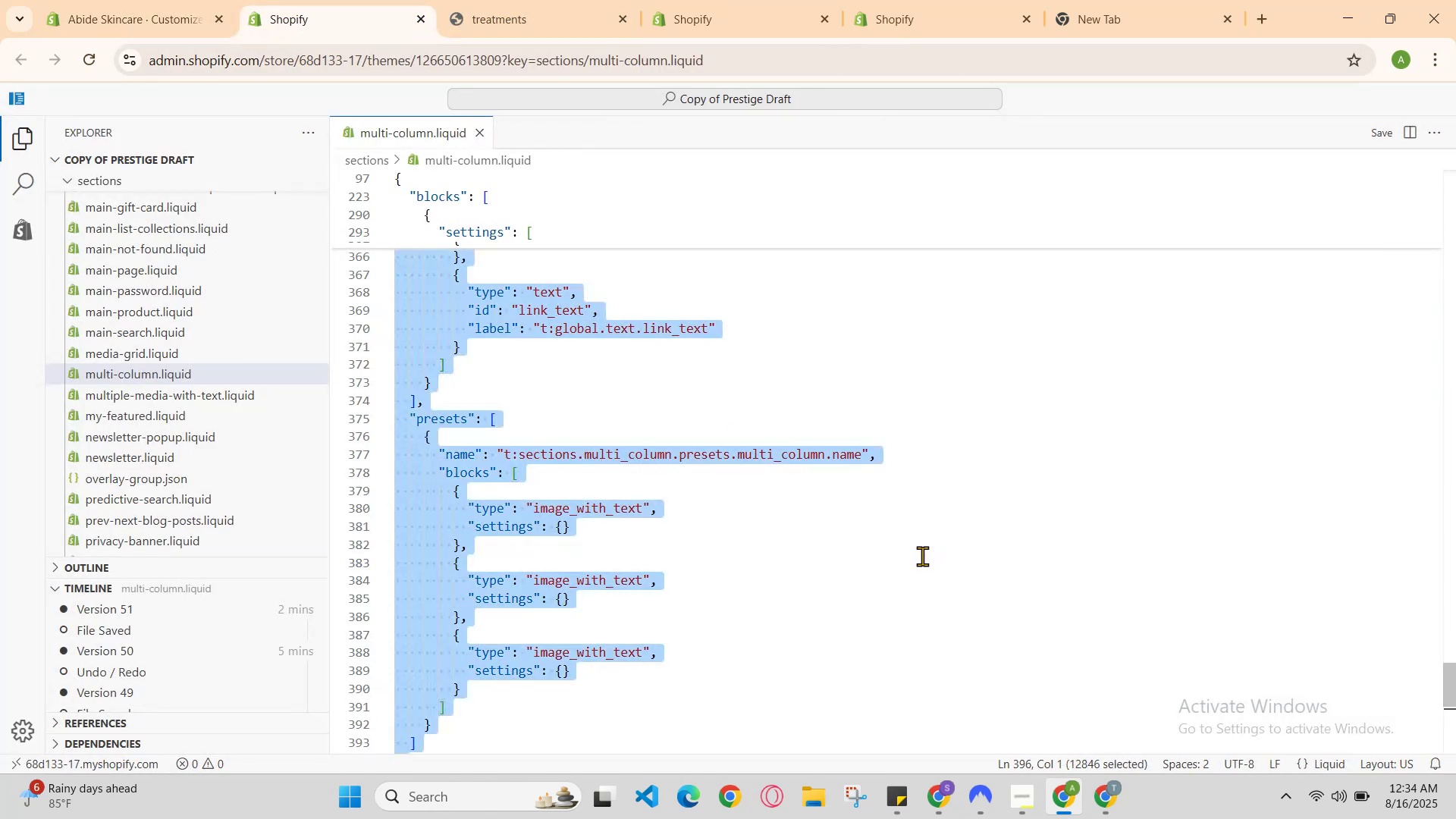 
key(Control+C)
 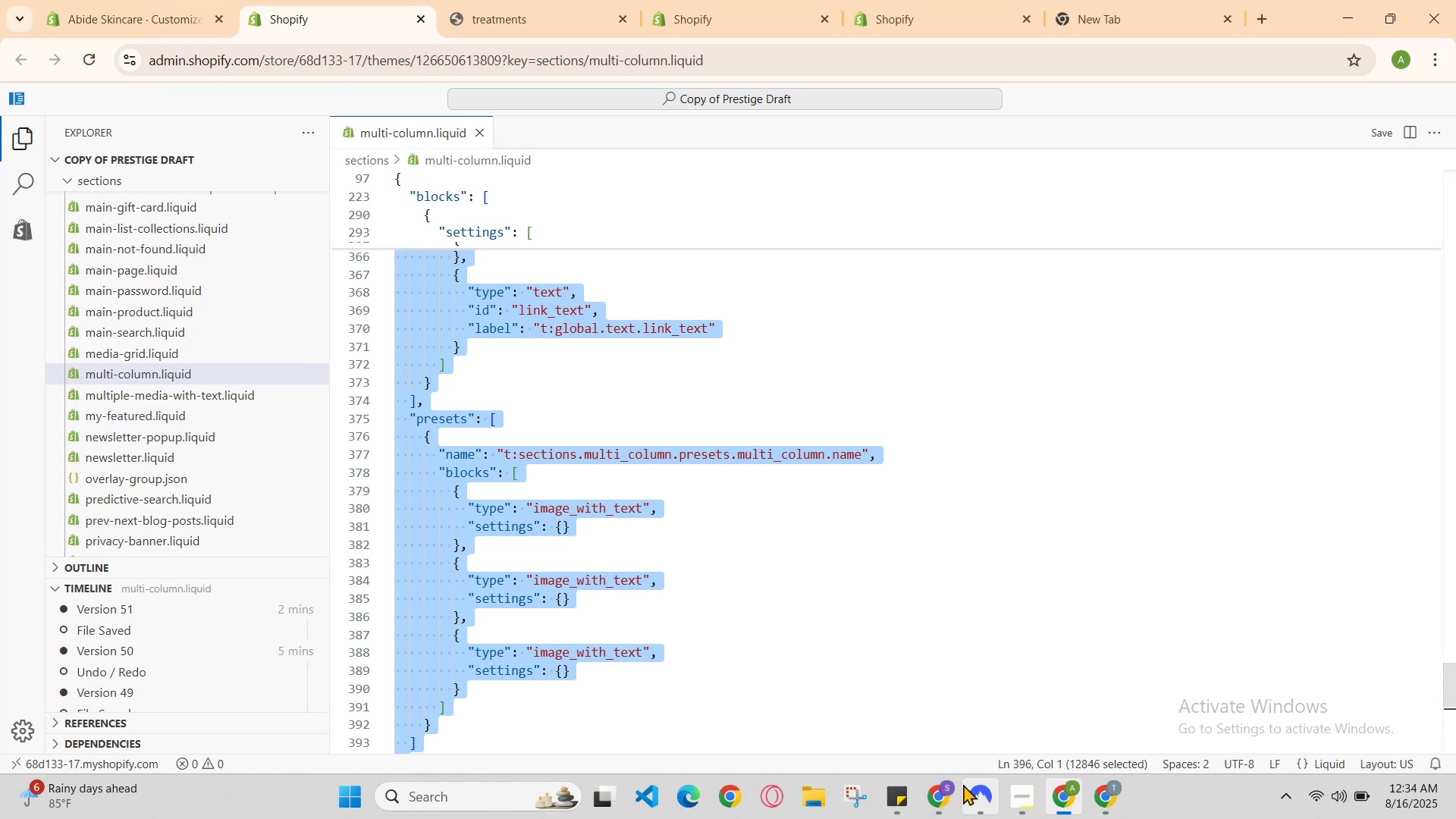 
left_click([945, 794])
 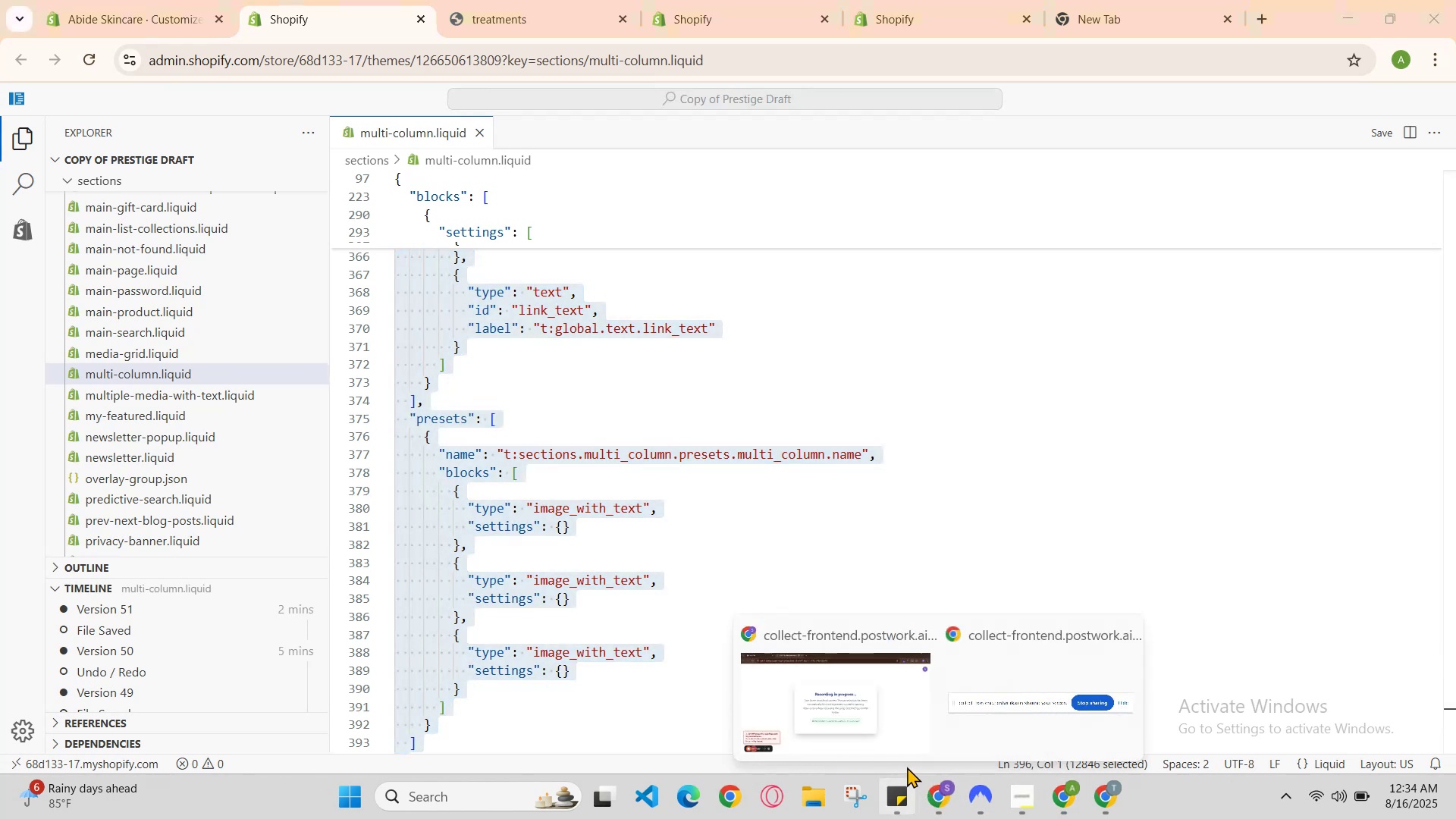 
left_click([907, 752])
 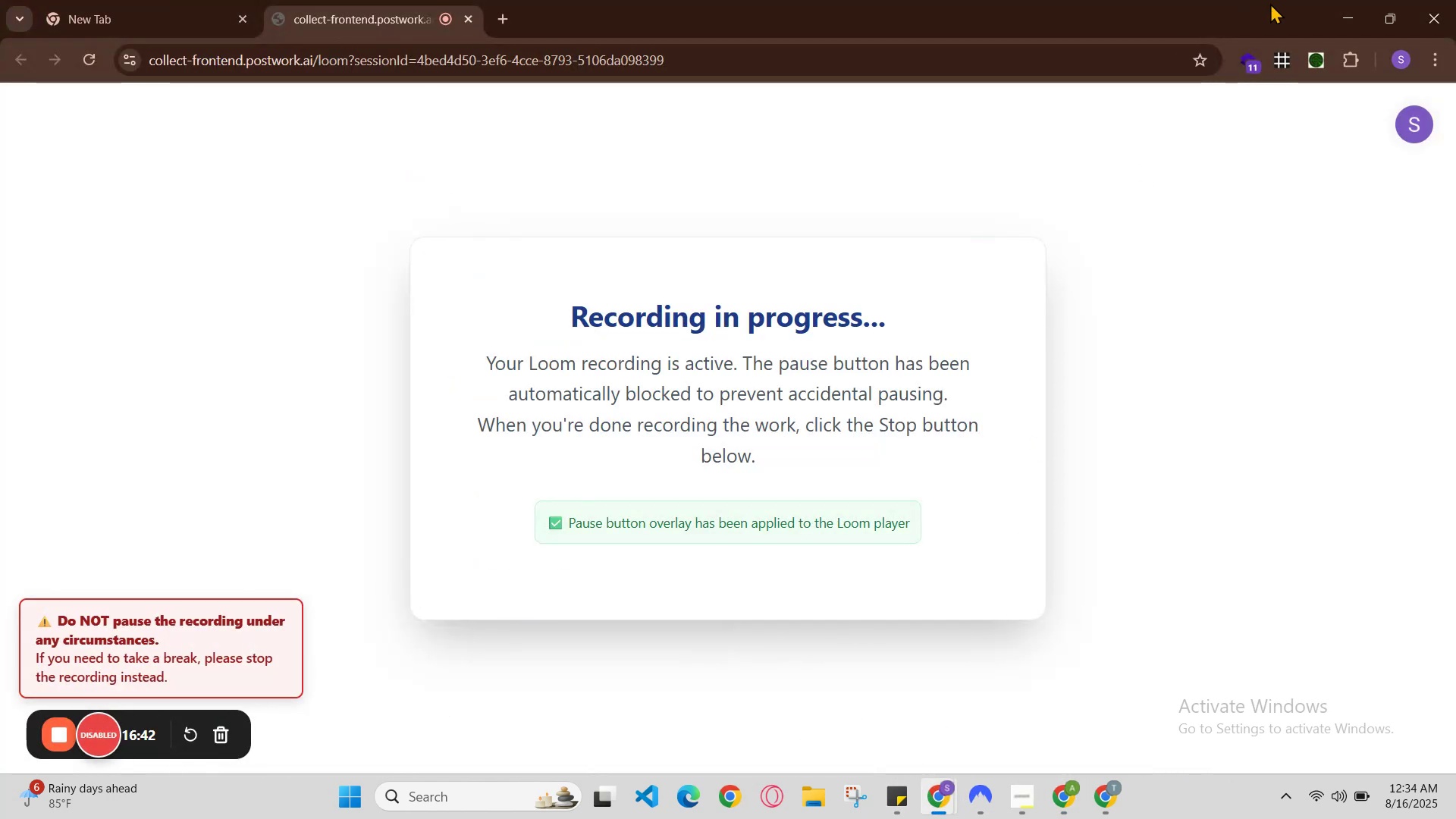 
left_click([1339, 11])
 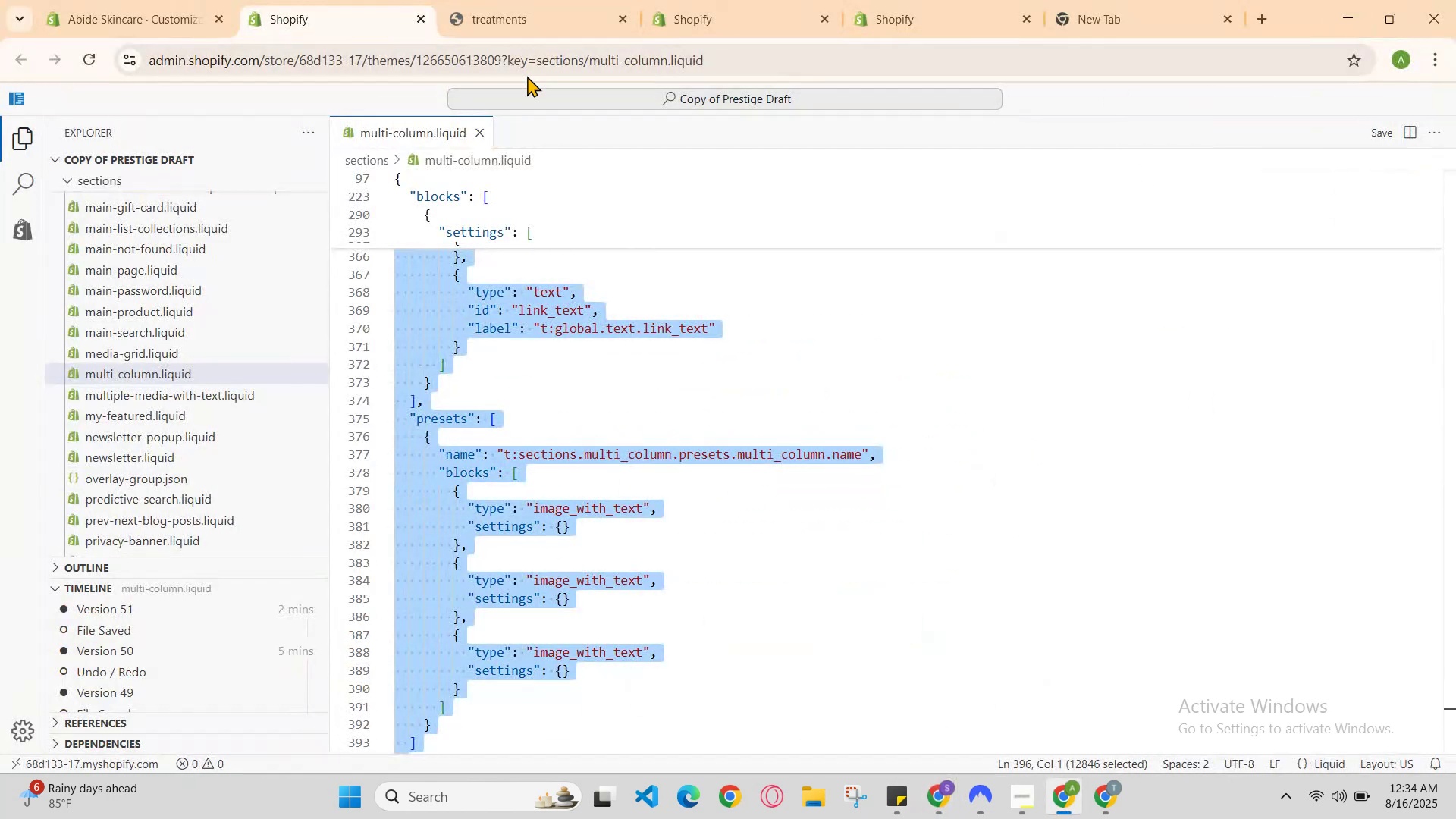 
left_click([513, 0])
 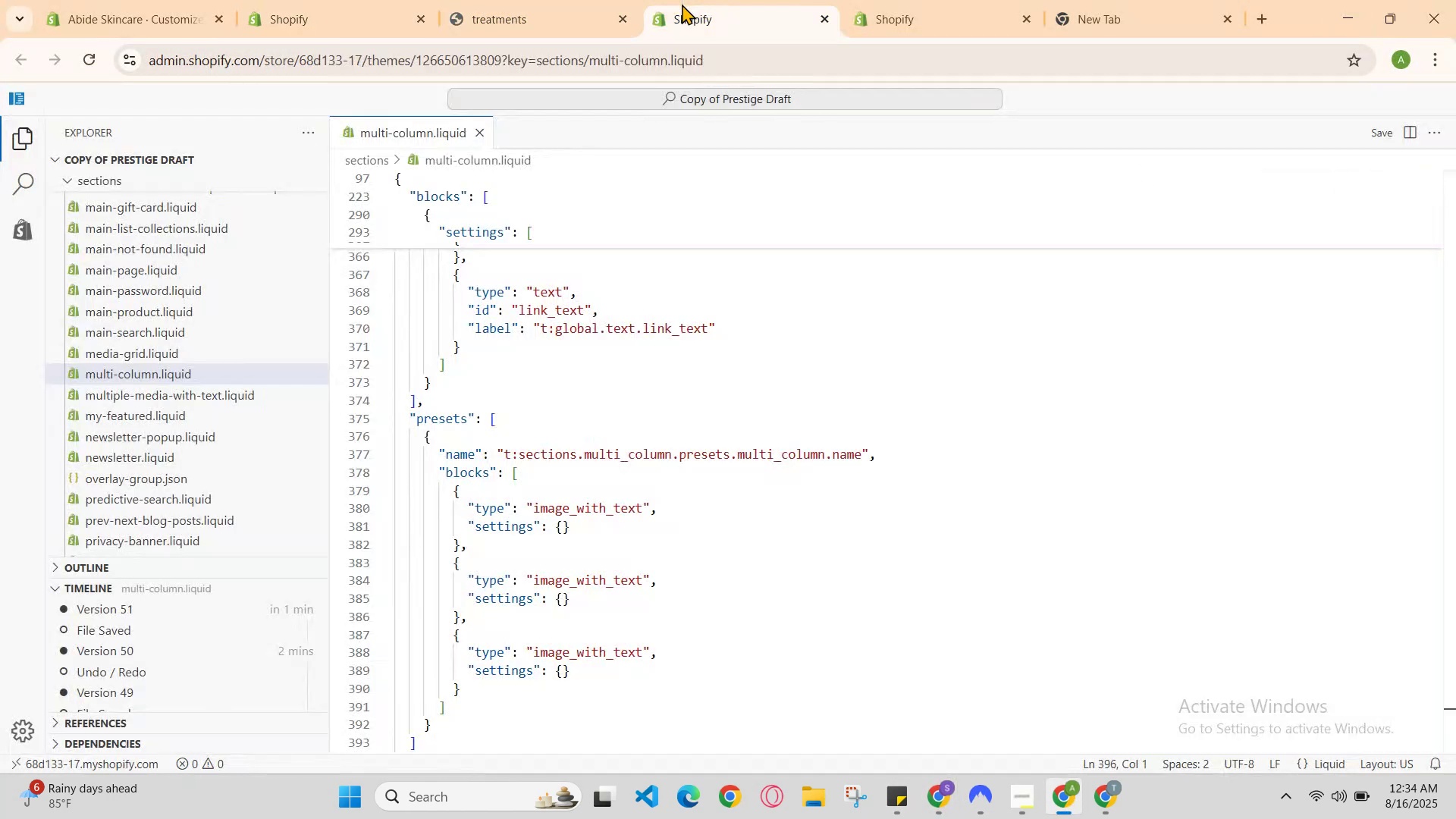 
left_click([512, 0])
 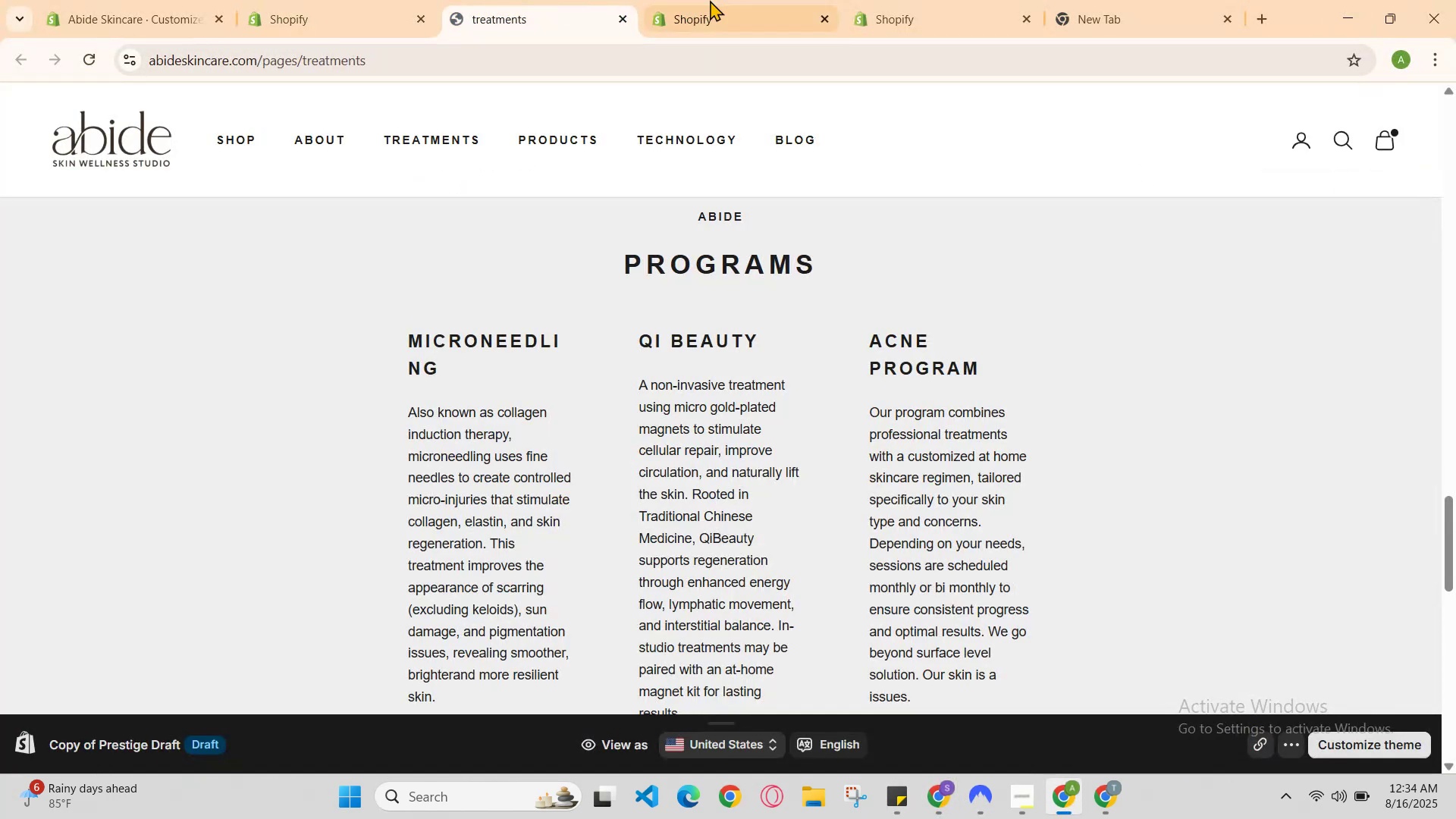 
left_click([712, 0])
 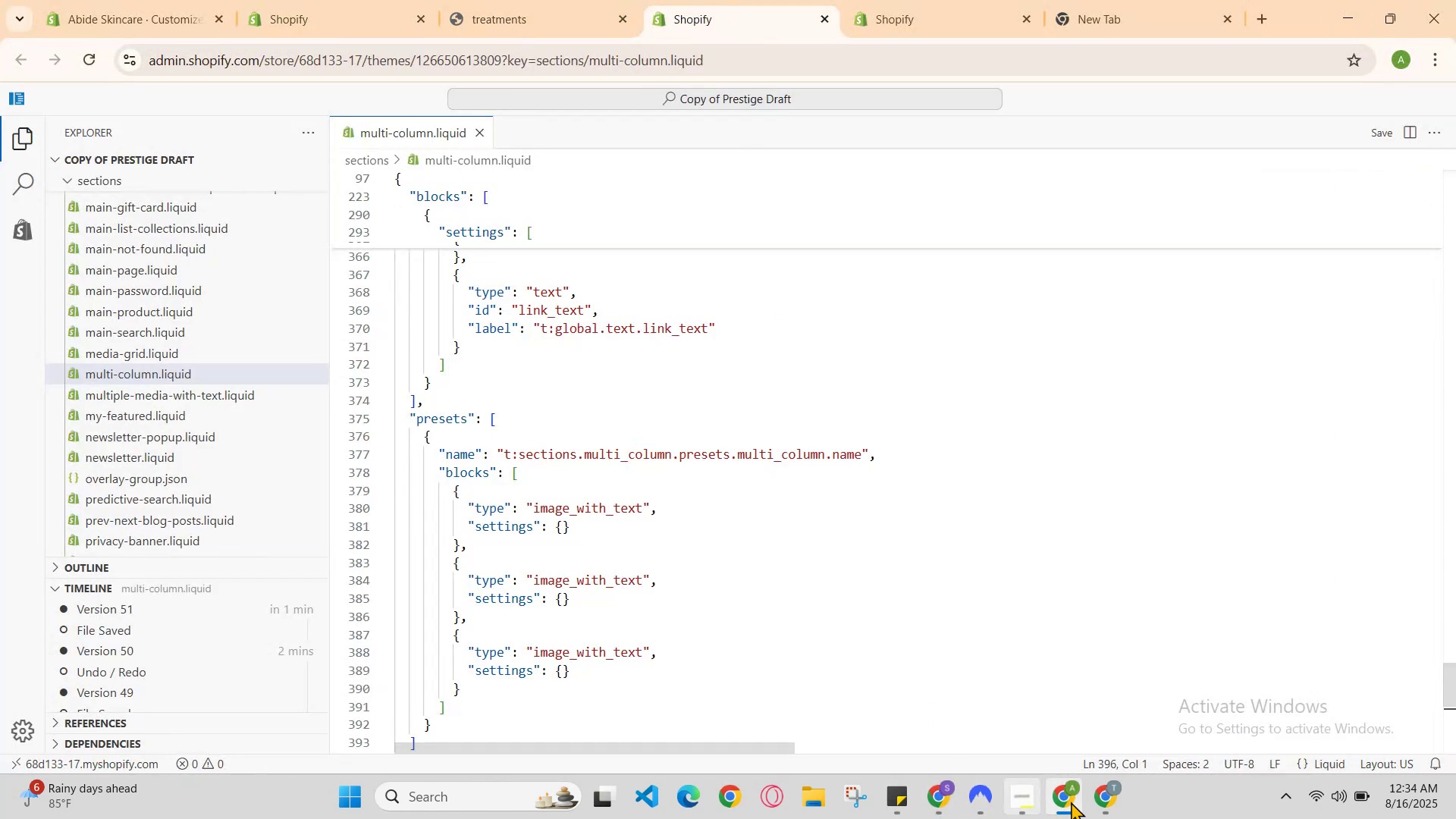 
left_click([1114, 800])
 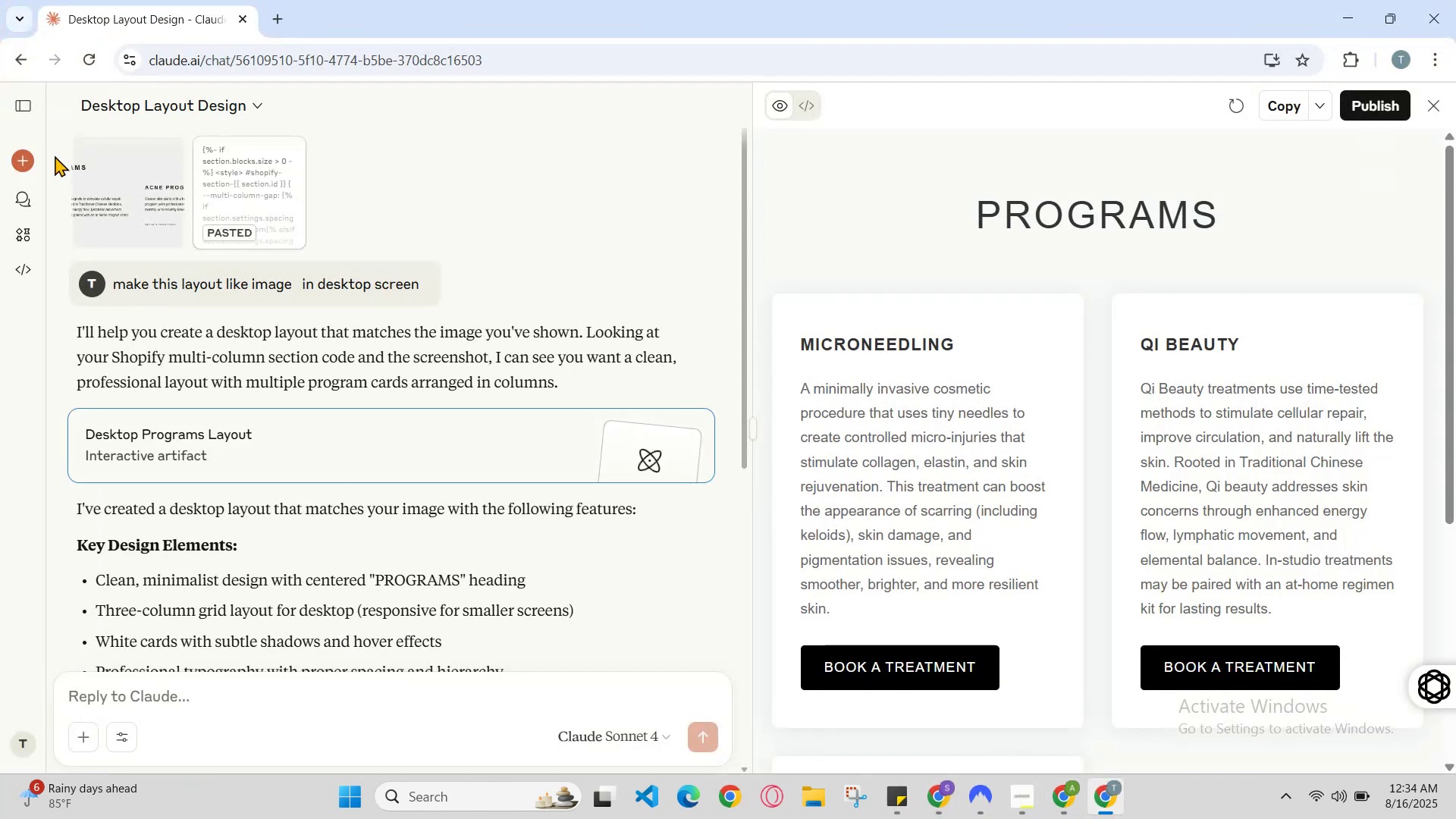 
left_click([28, 167])
 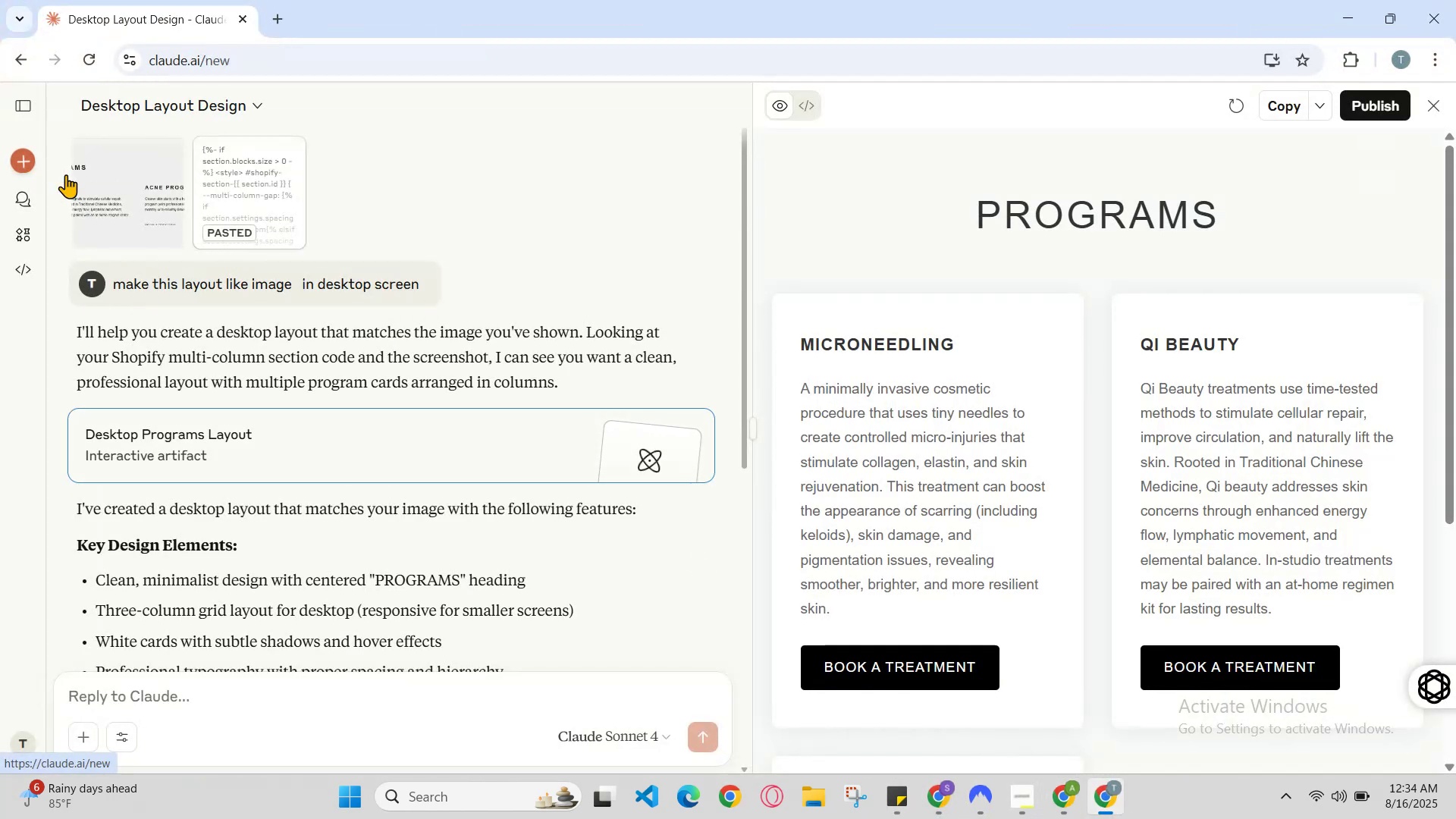 
key(Control+V)
 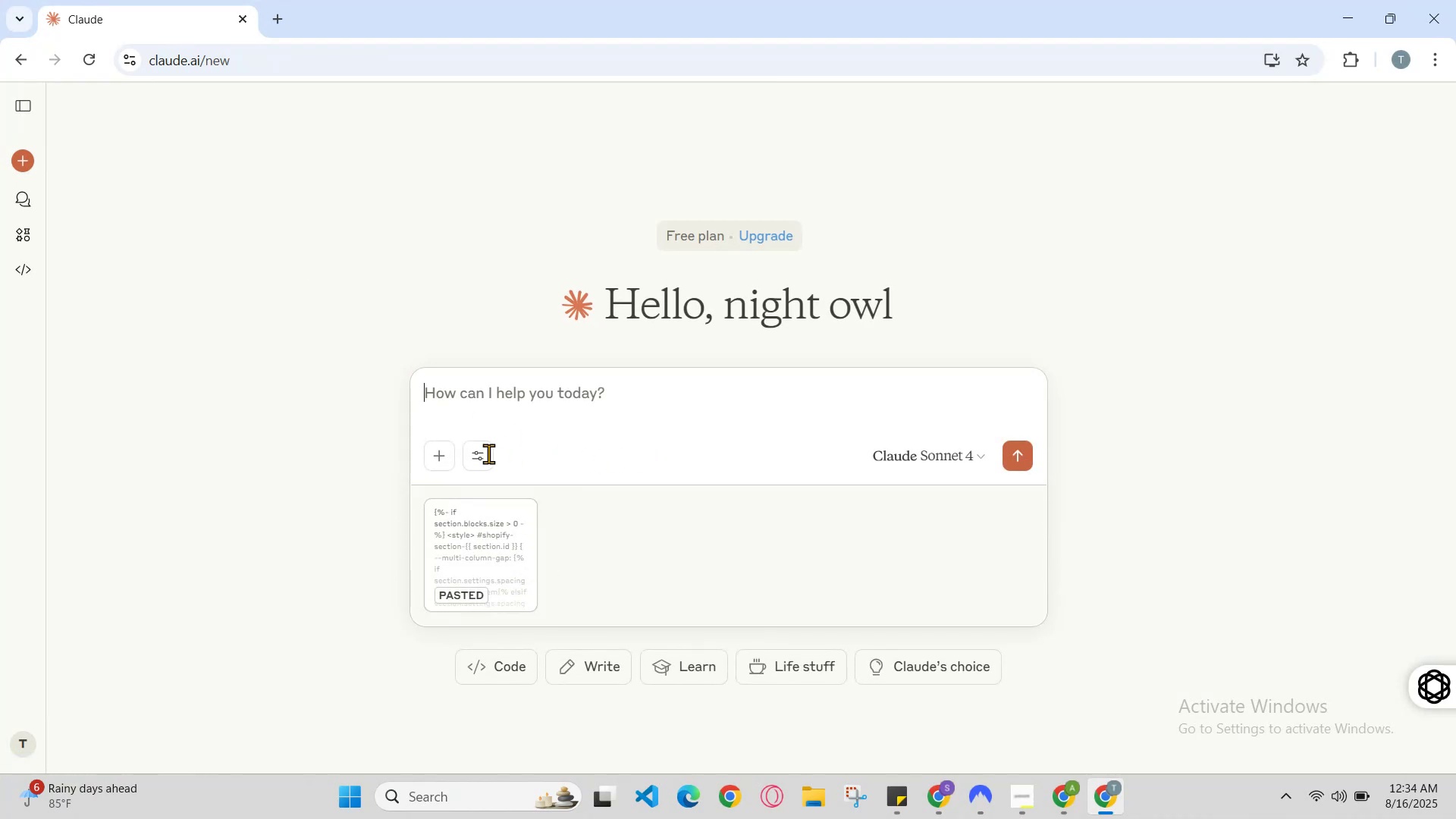 
left_click([430, 453])
 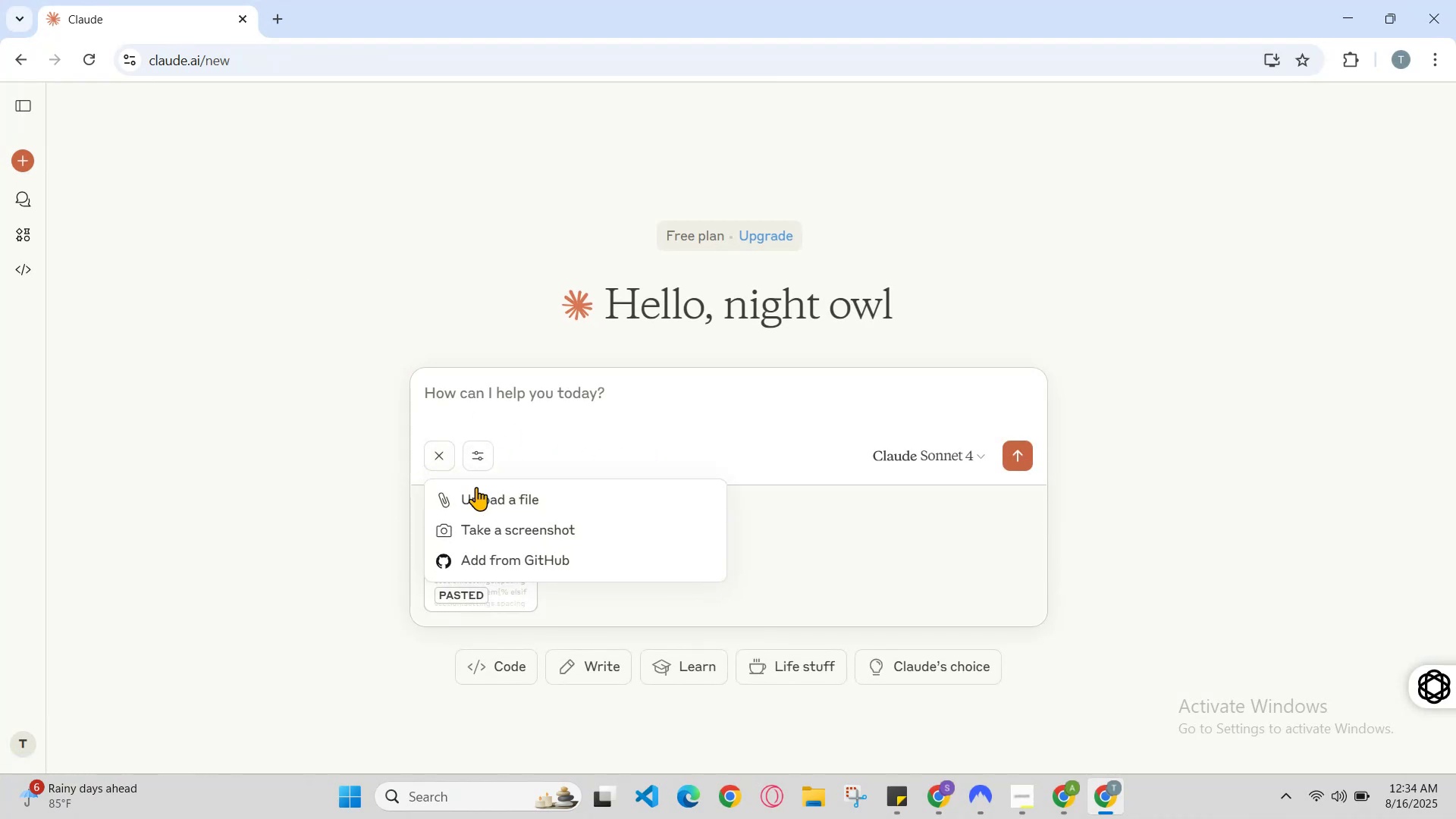 
left_click([489, 504])
 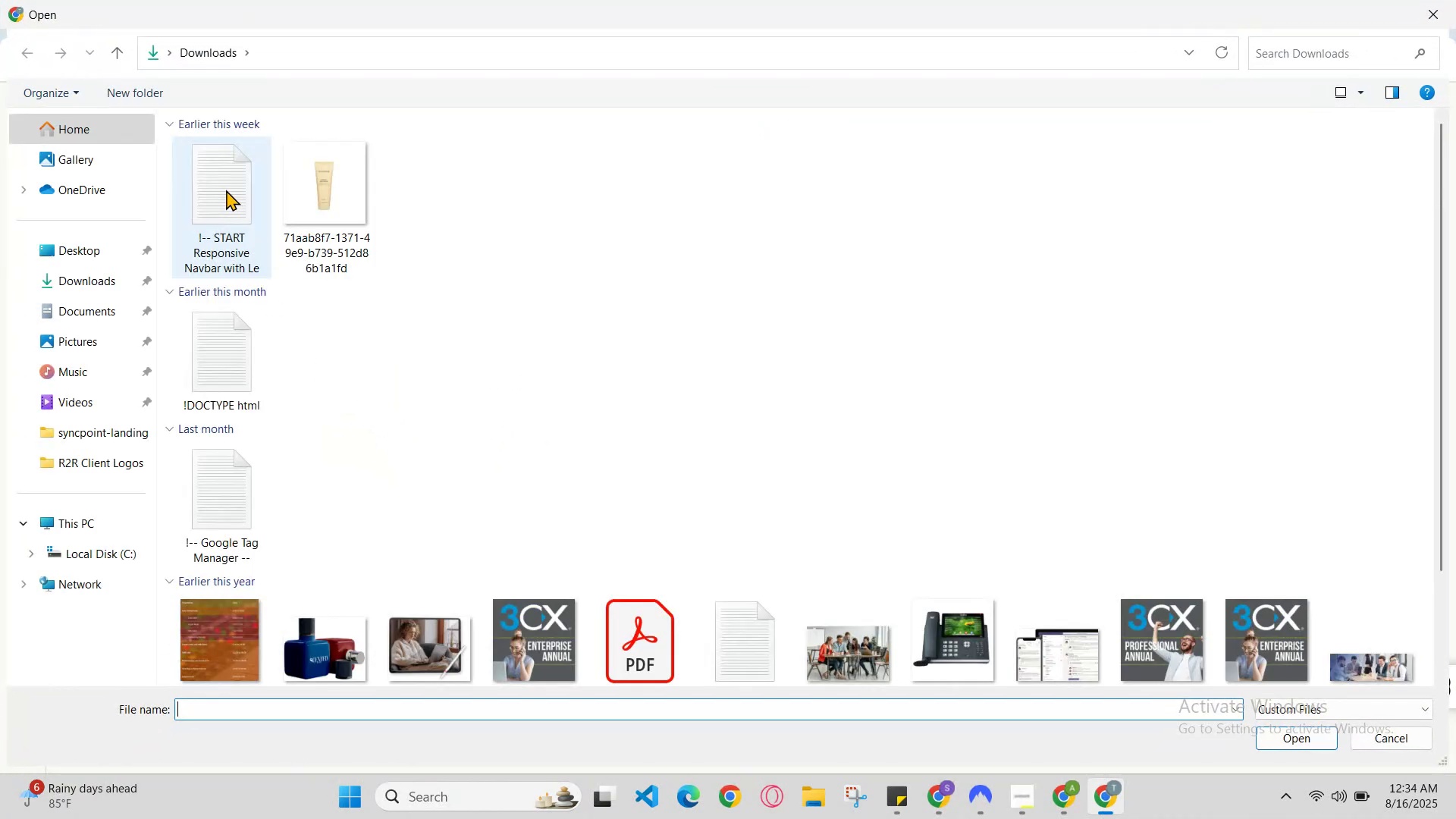 
left_click([249, 215])
 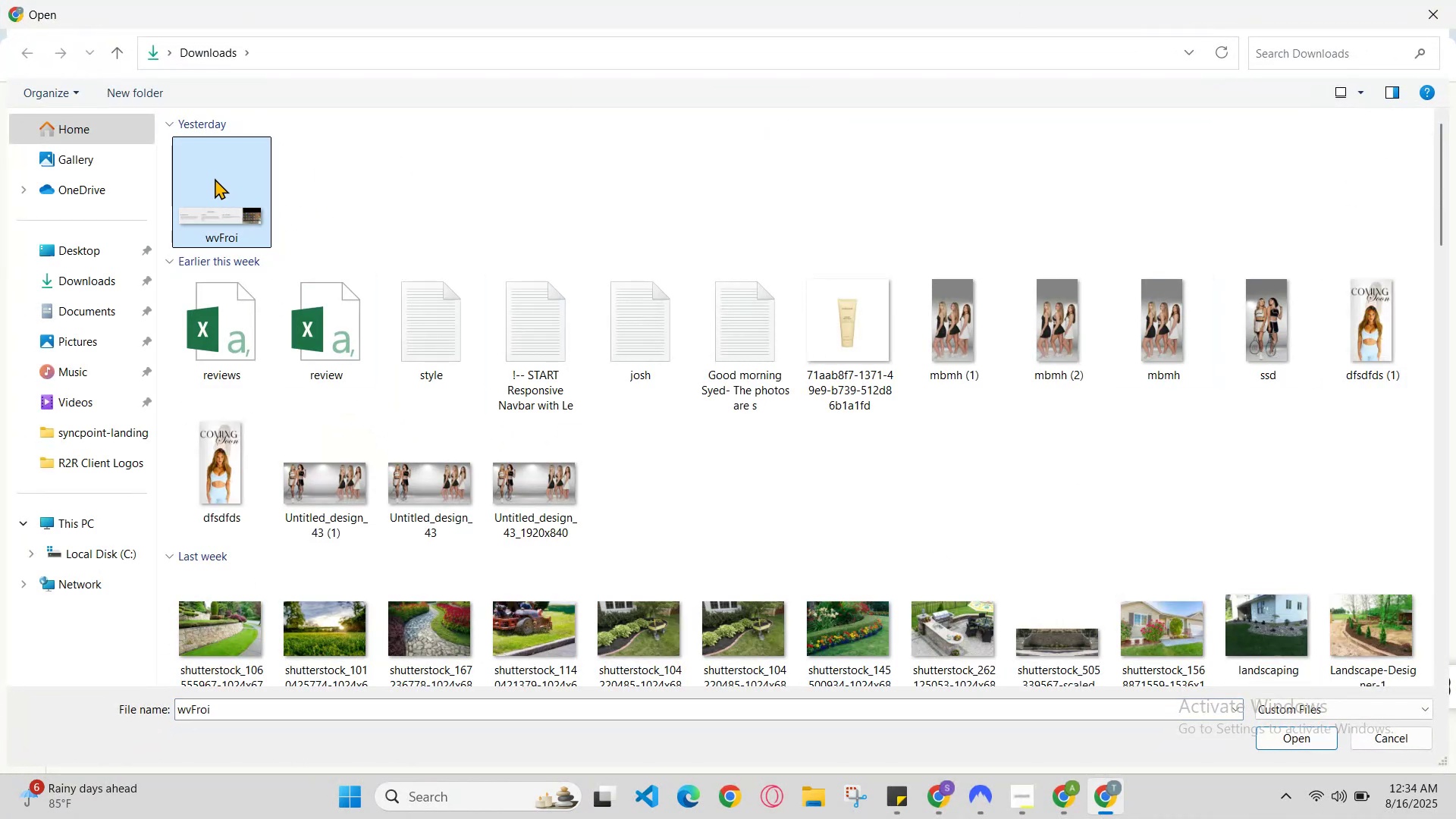 
double_click([215, 178])
 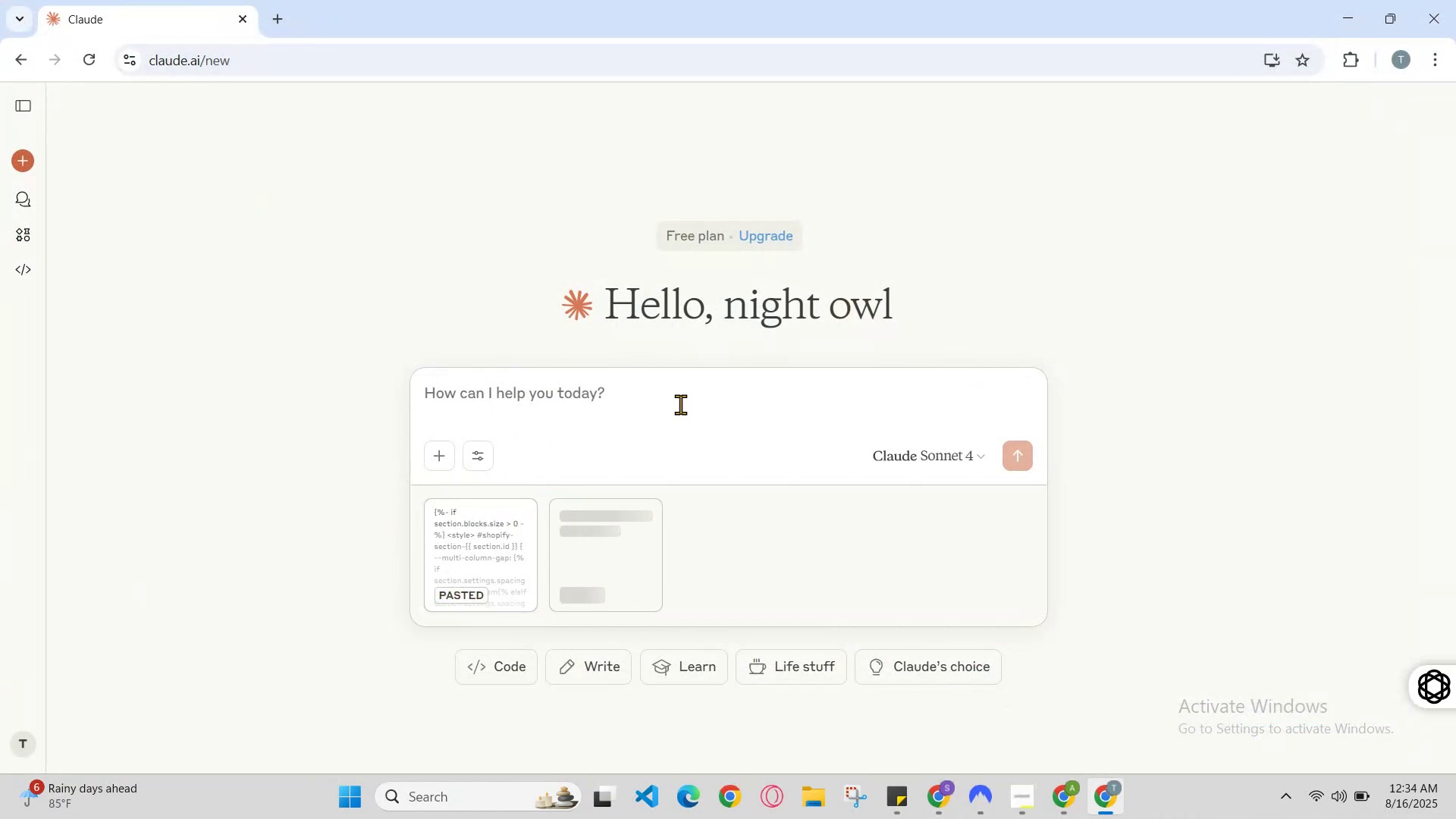 
left_click([676, 404])
 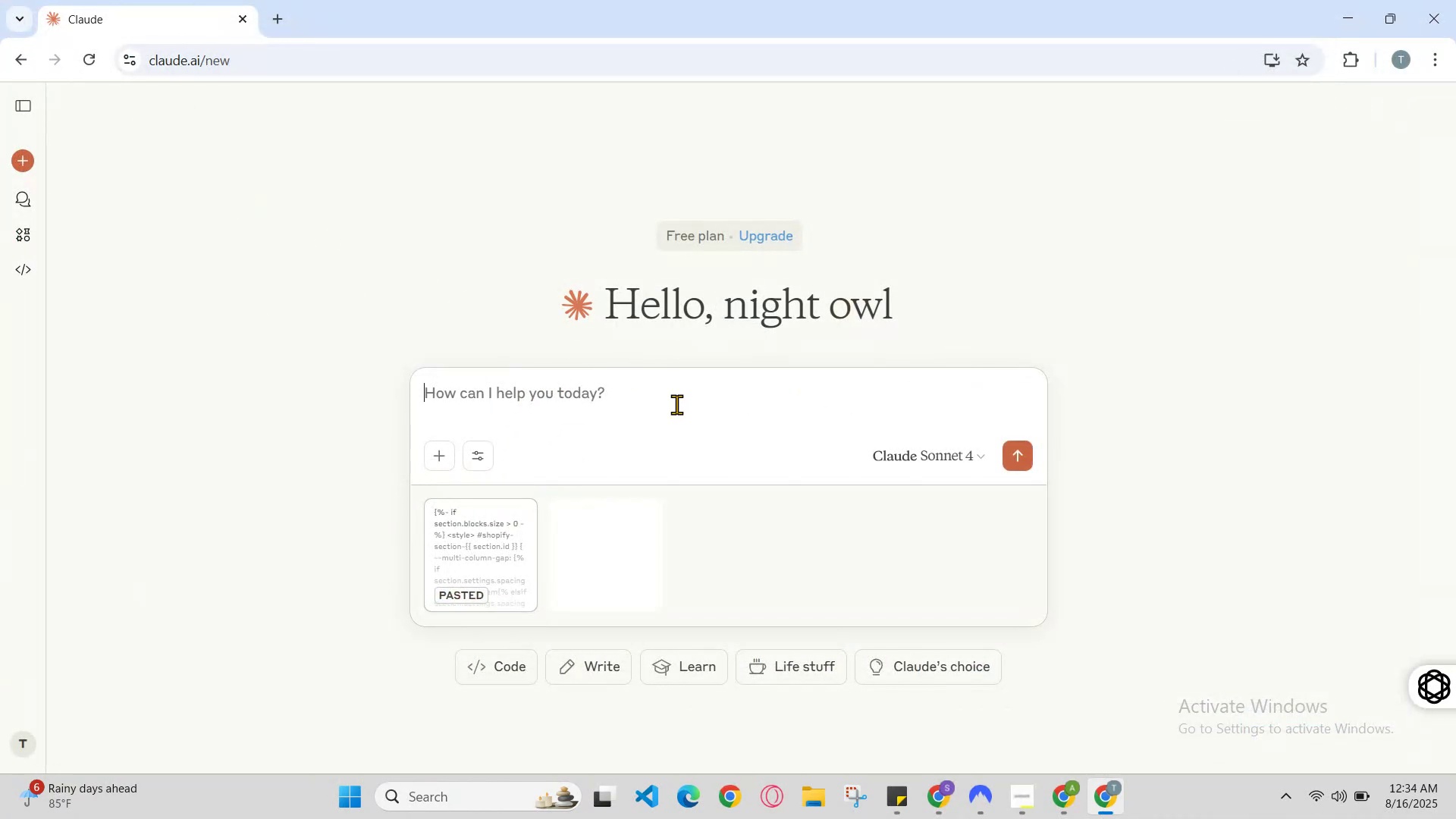 
type(make the layout according tou)
key(Backspace)
type( thi )
key(Backspace)
type(e )
key(Backspace)
key(Backspace)
type(r)
key(Backspace)
key(Backspace)
type(e image only desktop screen baki theek hai )
key(Backspace)
key(Backspace)
key(Backspace)
type(ai mobile screen pr )
 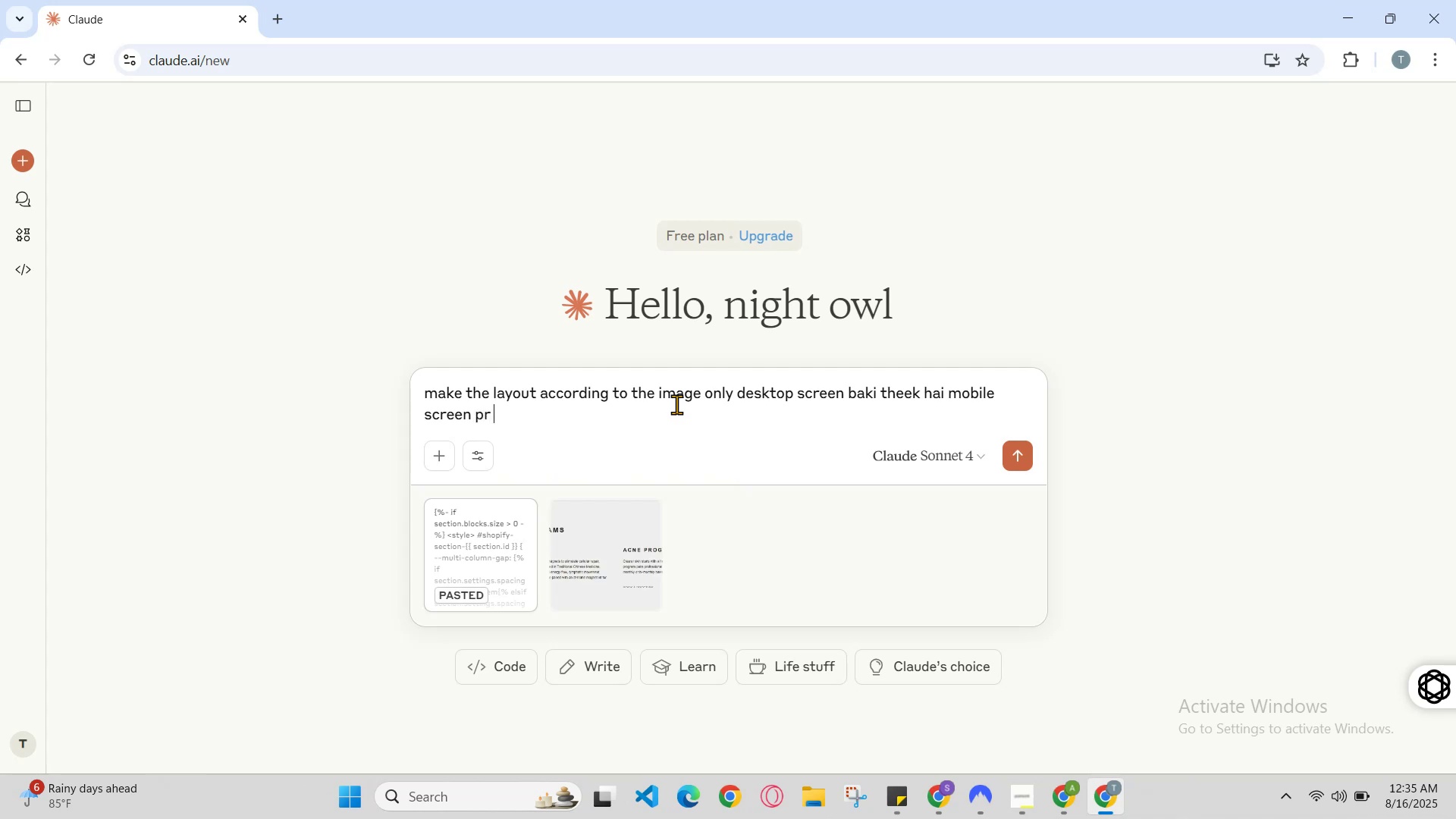 
key(Enter)
 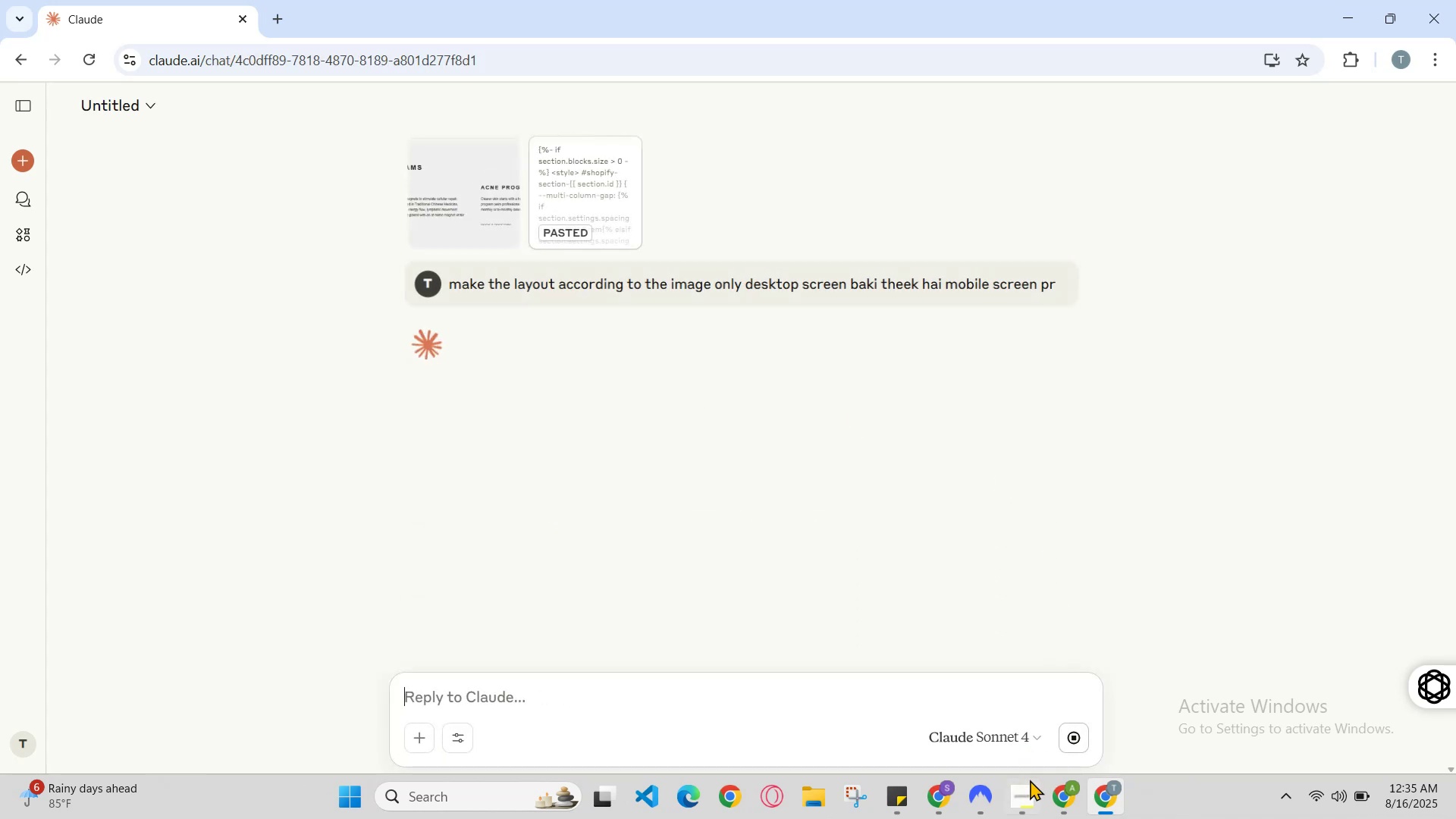 
left_click([1071, 795])
 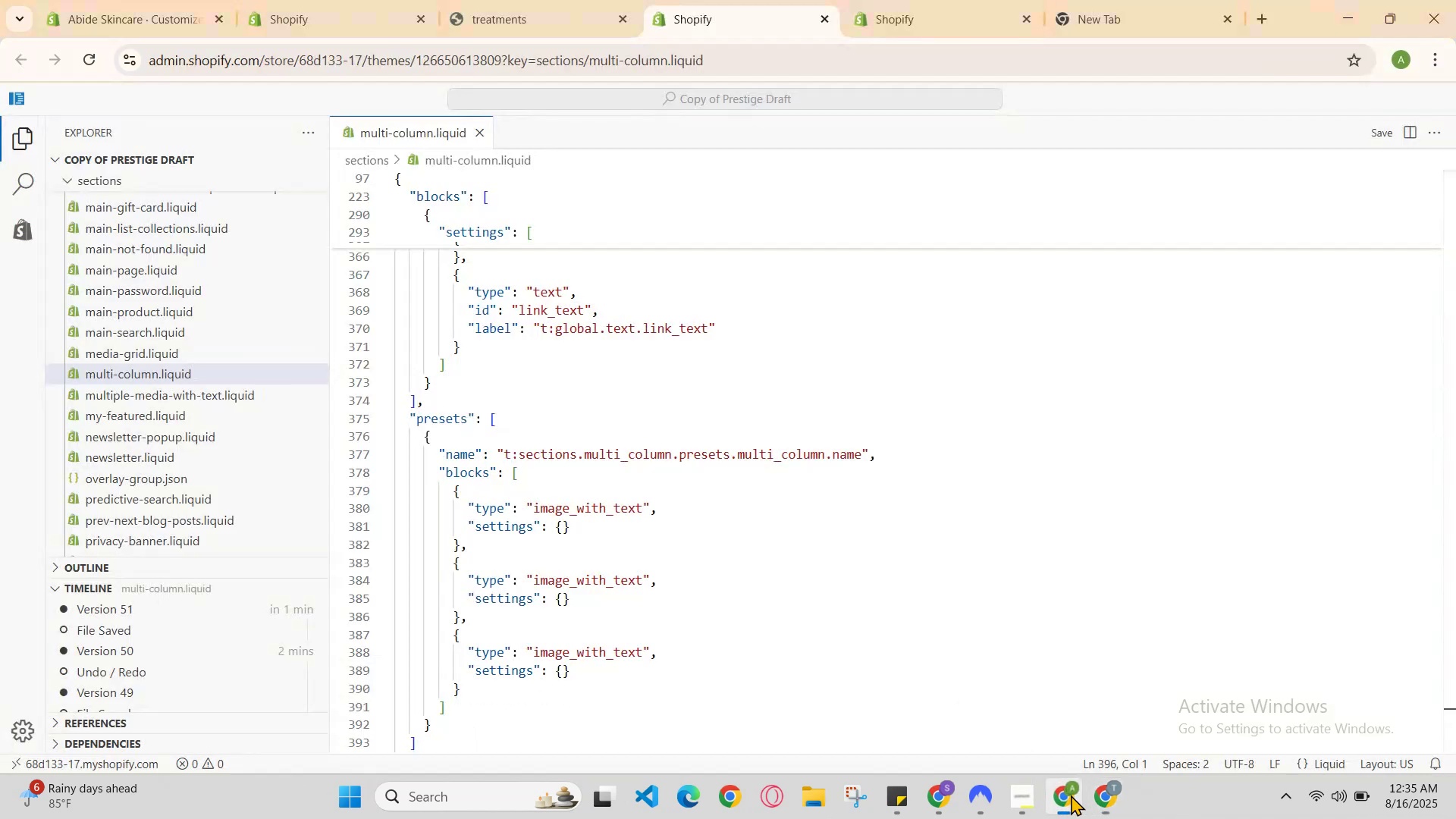 
left_click([1071, 795])
 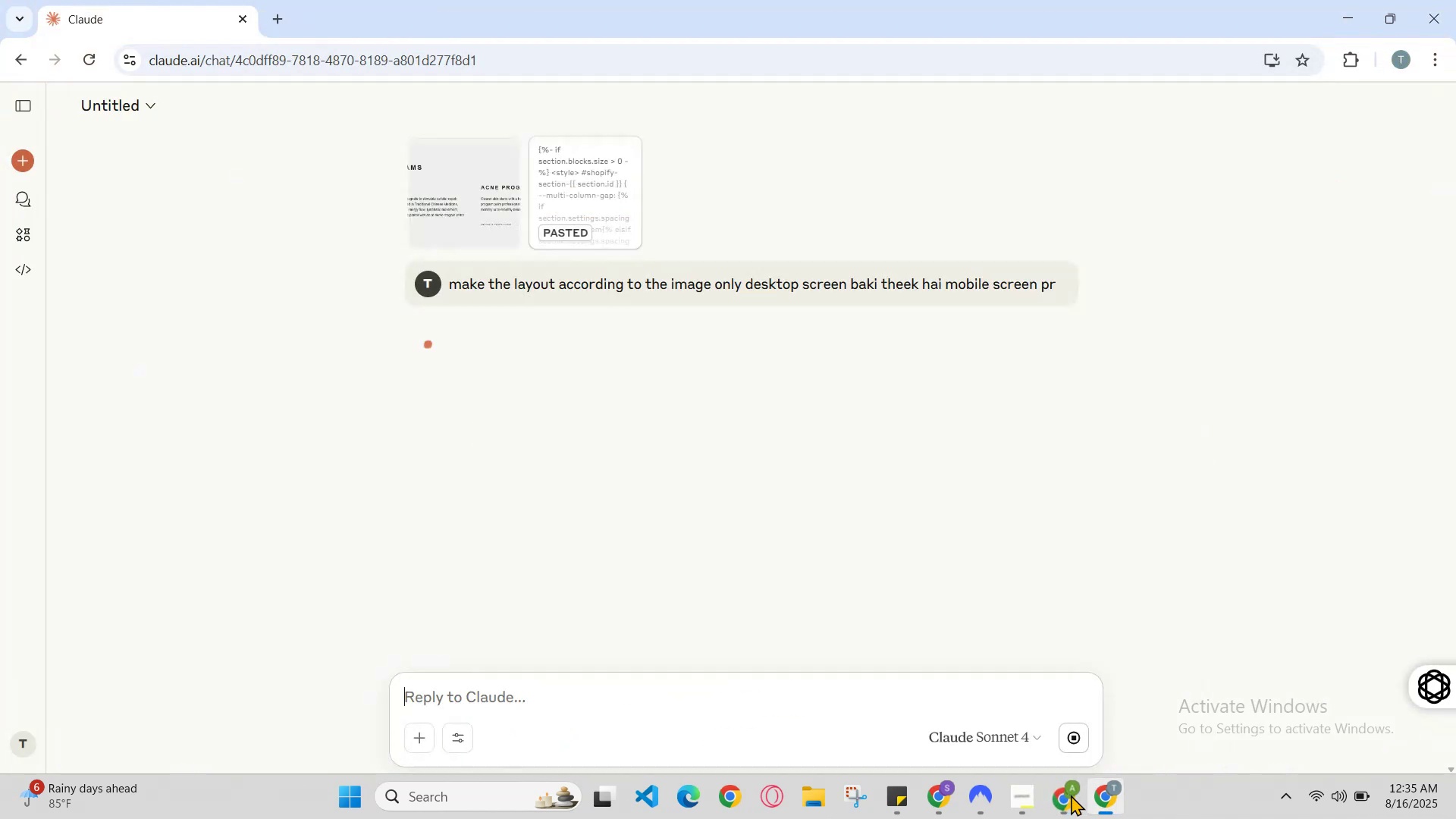 
left_click([1071, 795])
 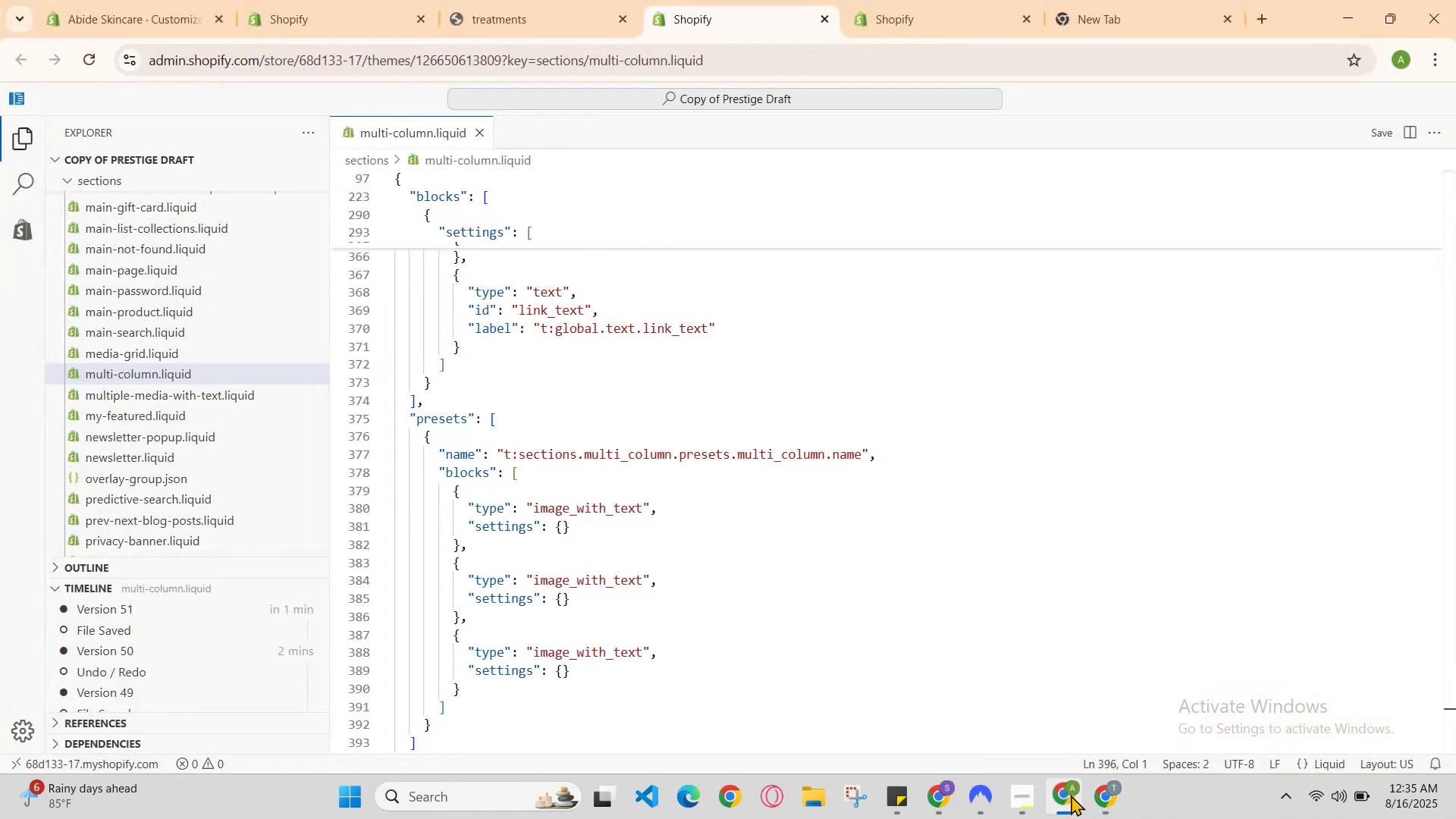 
left_click([1071, 795])
 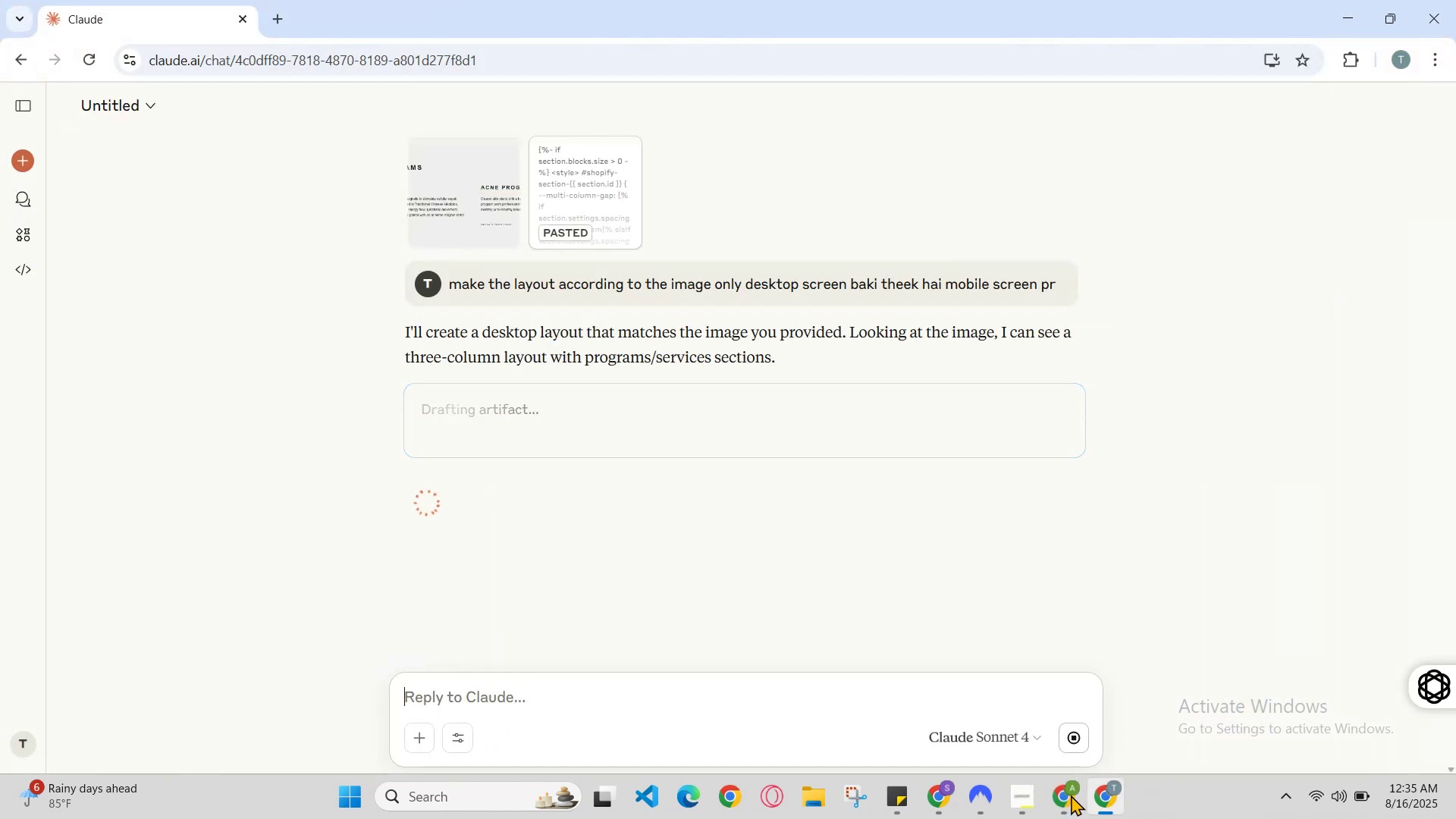 
left_click([1071, 795])
 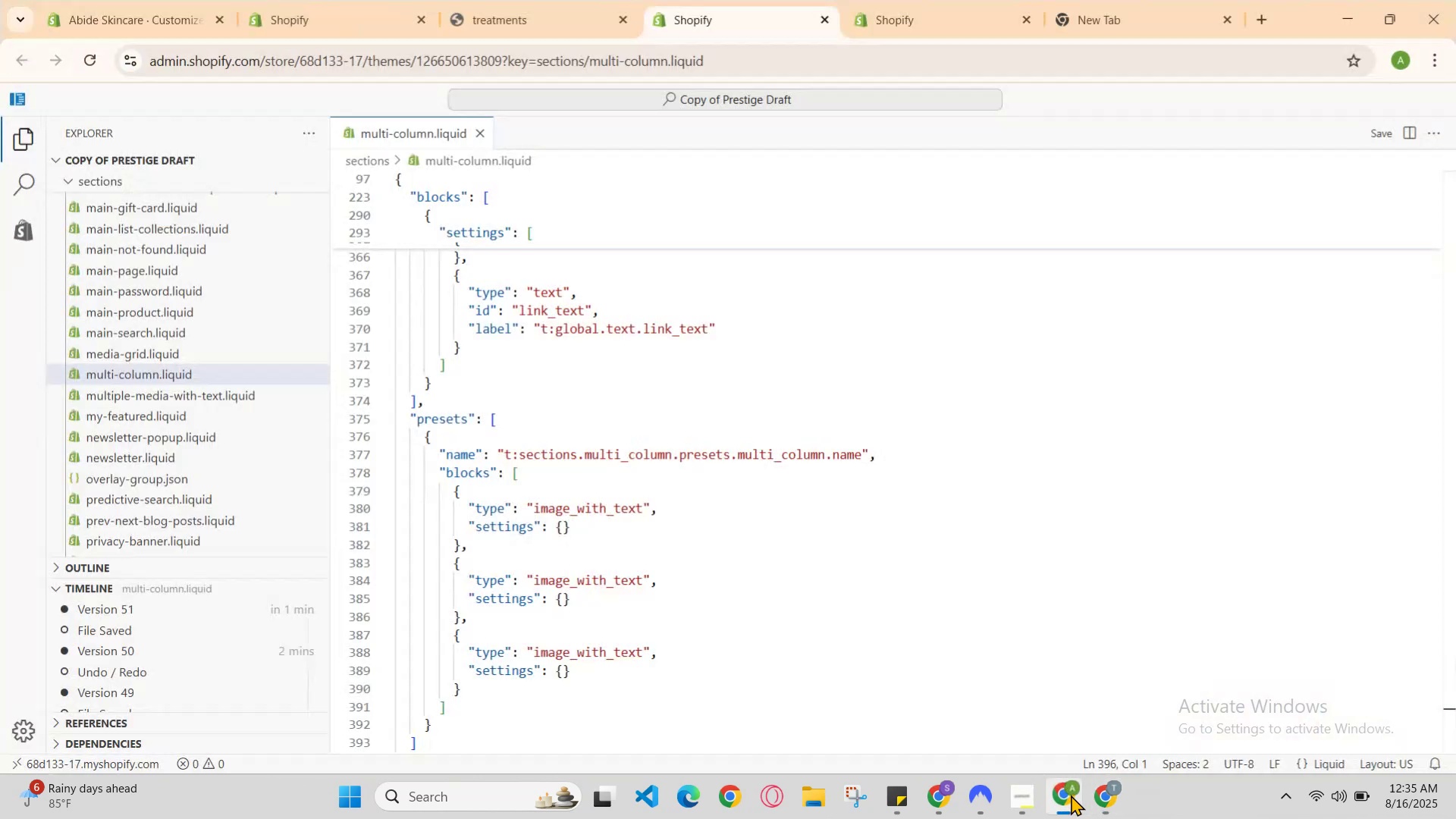 
left_click([1071, 795])
 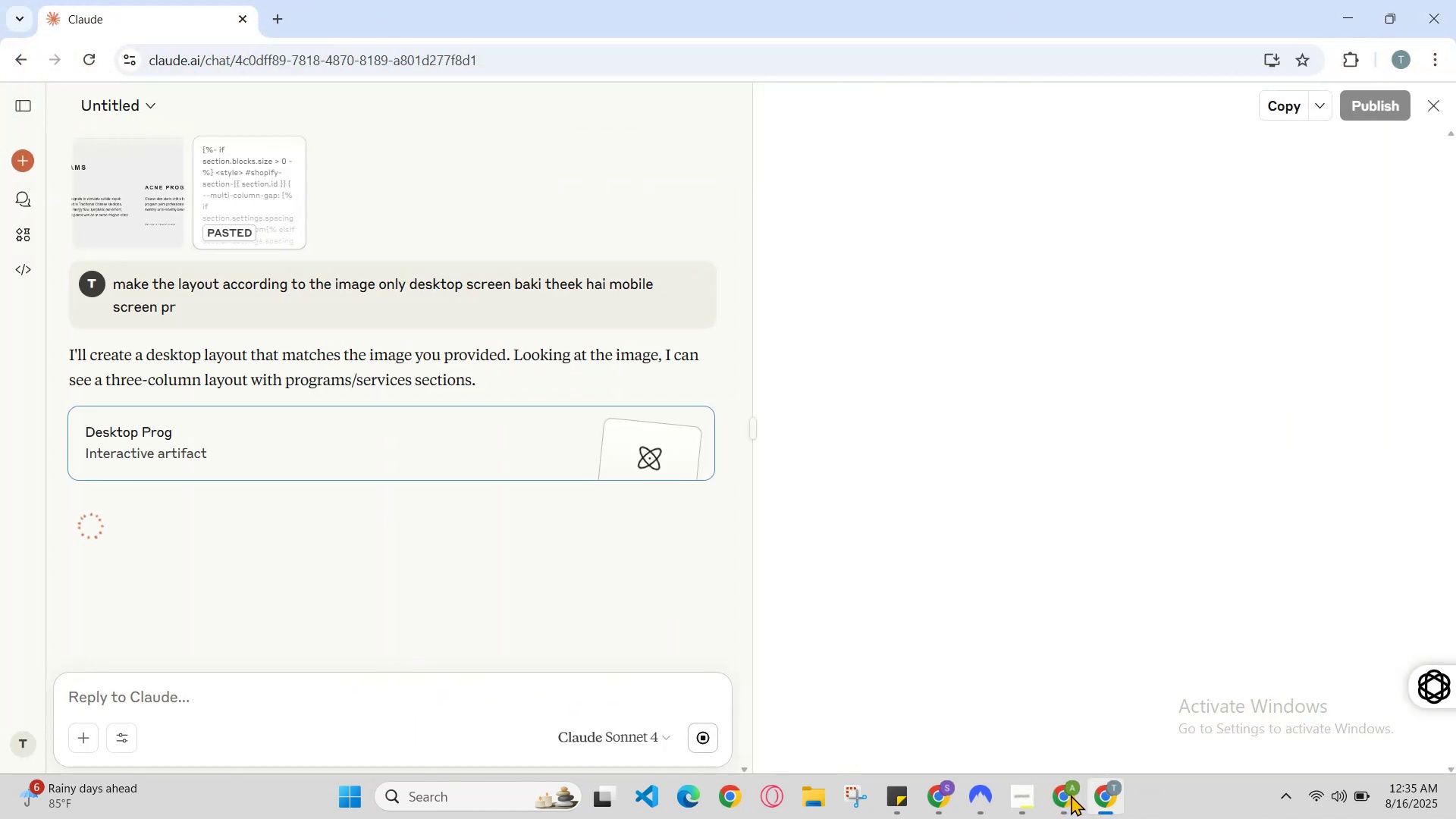 
left_click([1071, 795])
 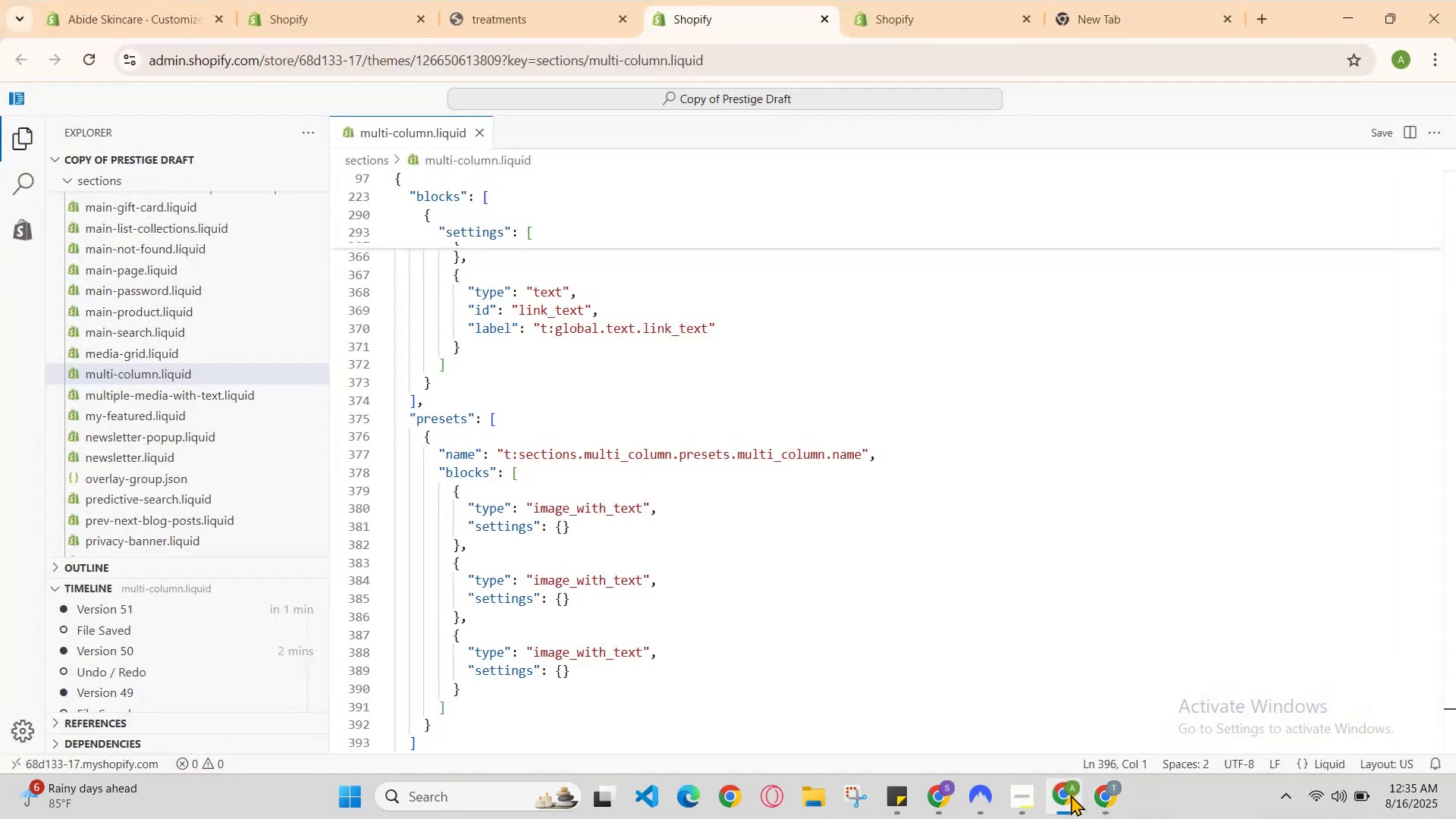 
left_click([1071, 795])
 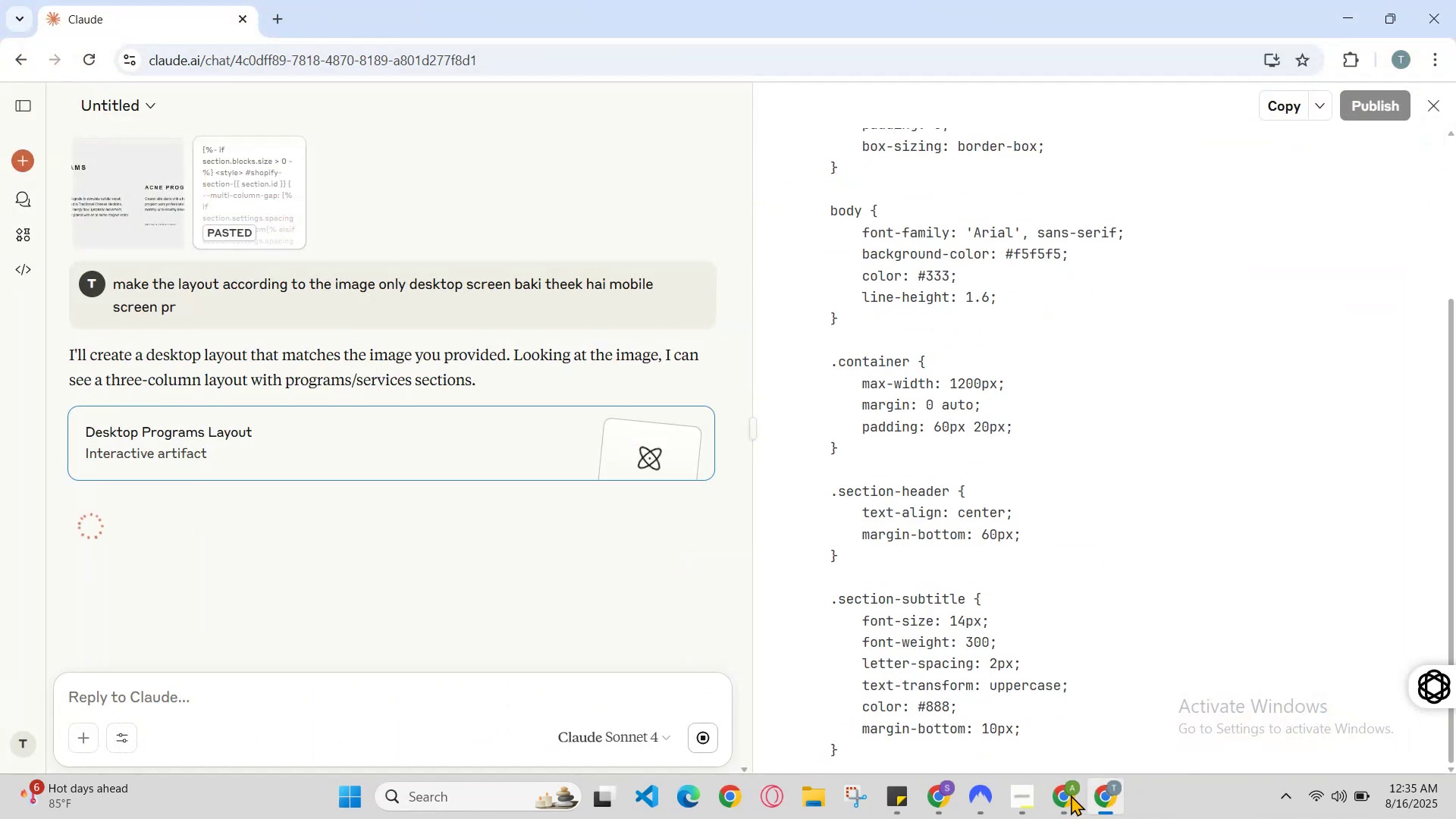 
left_click([1071, 795])
 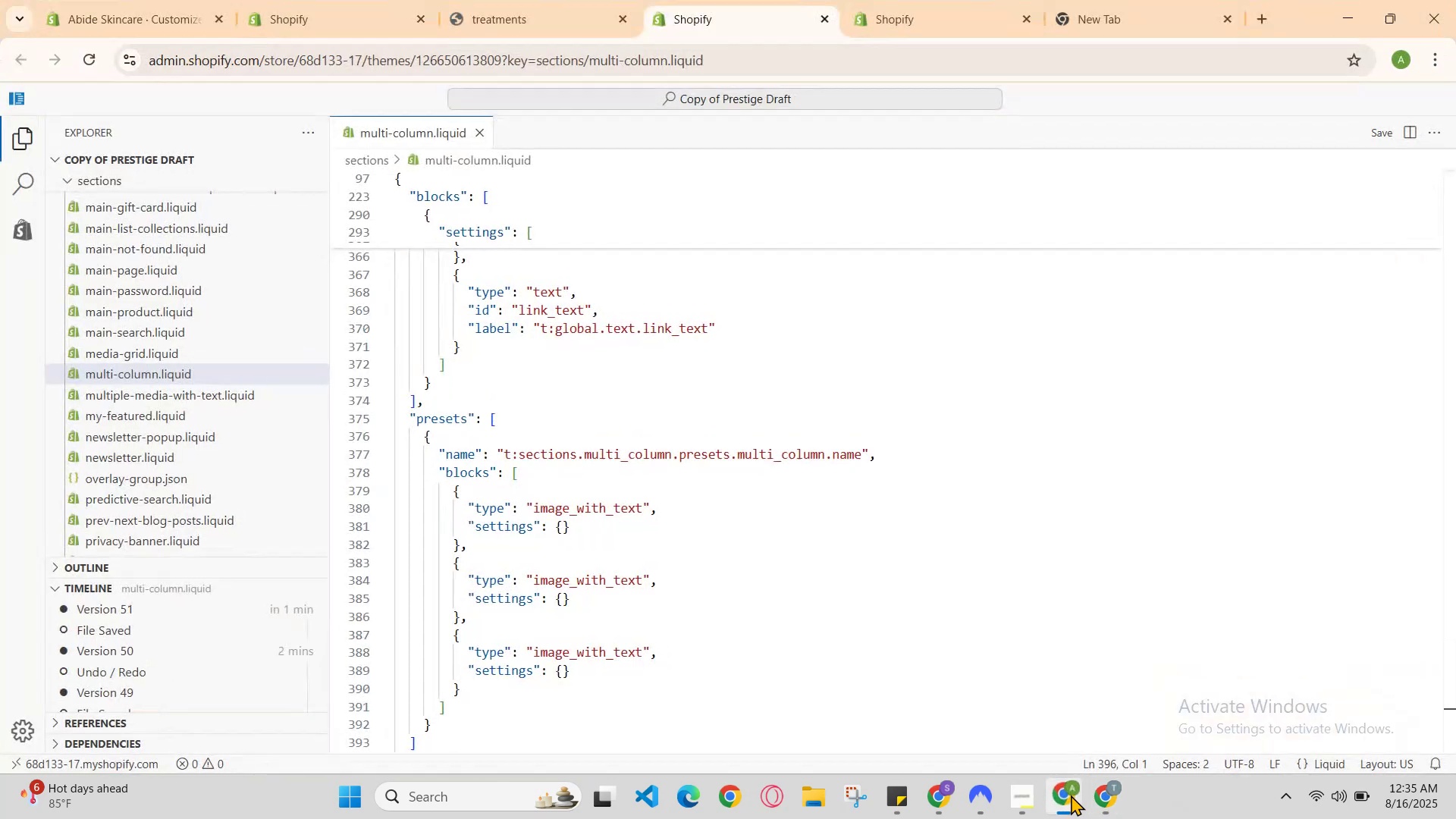 
left_click([1071, 795])
 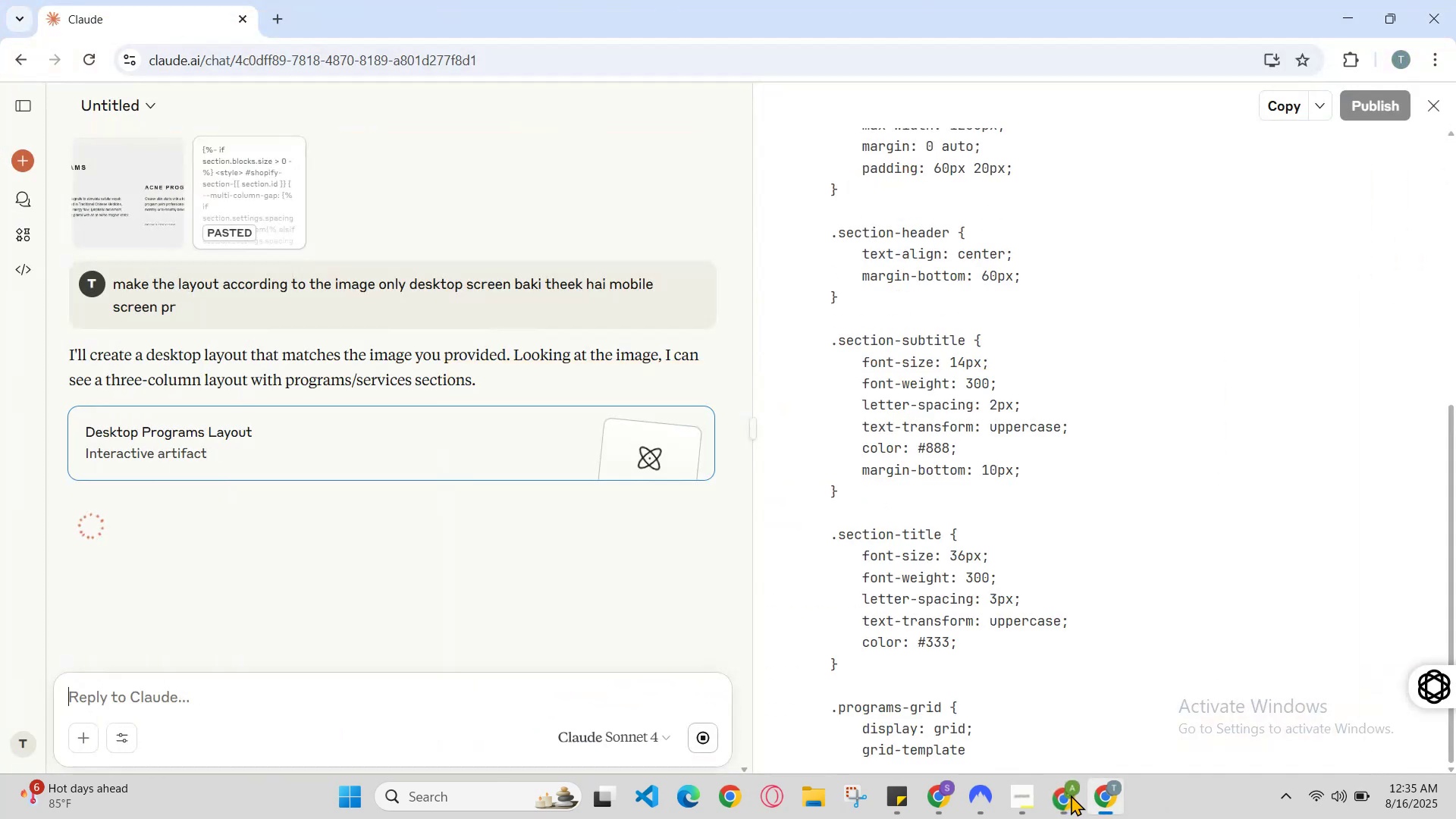 
scroll: coordinate [1055, 687], scroll_direction: down, amount: 16.0
 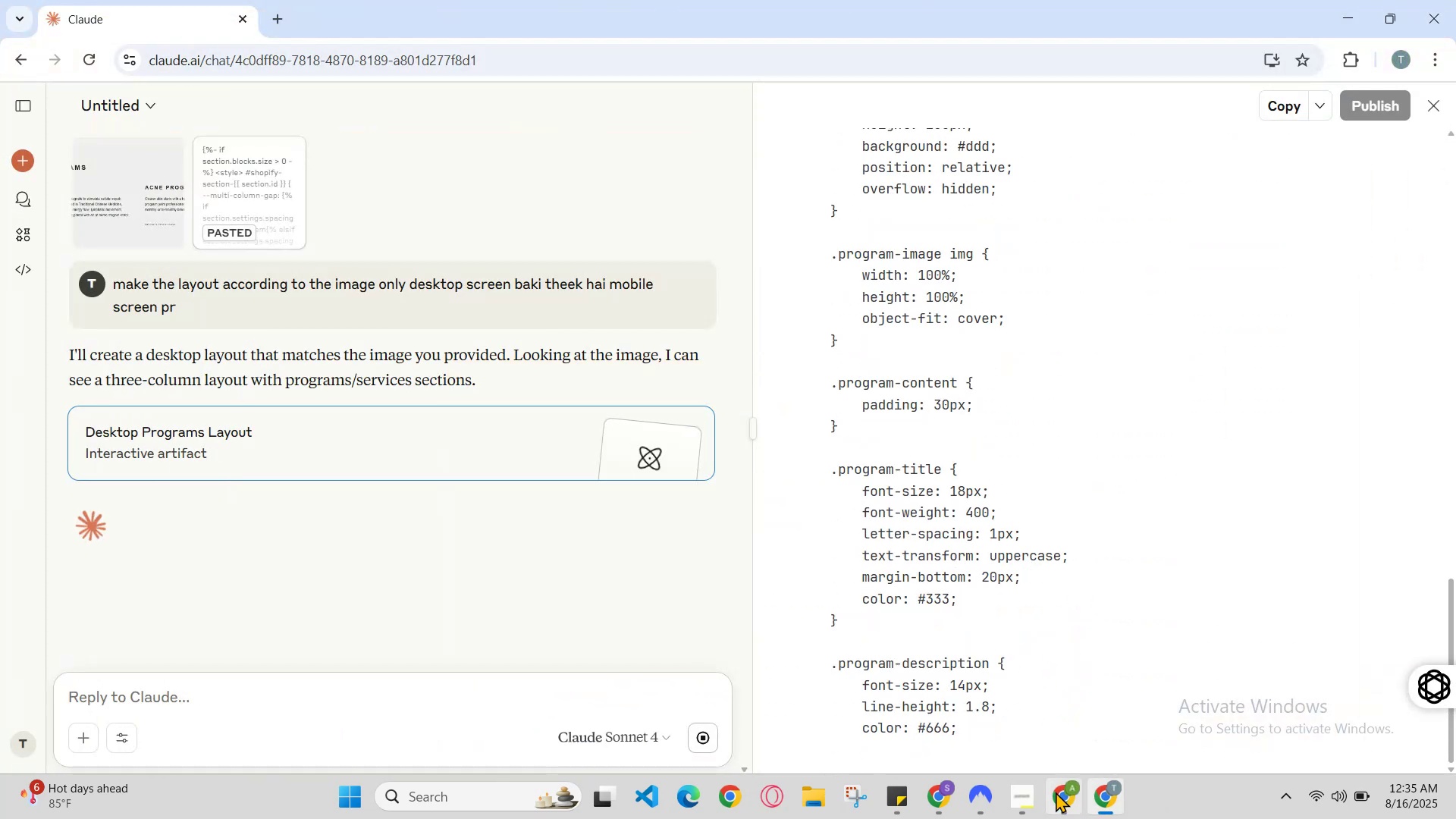 
left_click([1056, 802])
 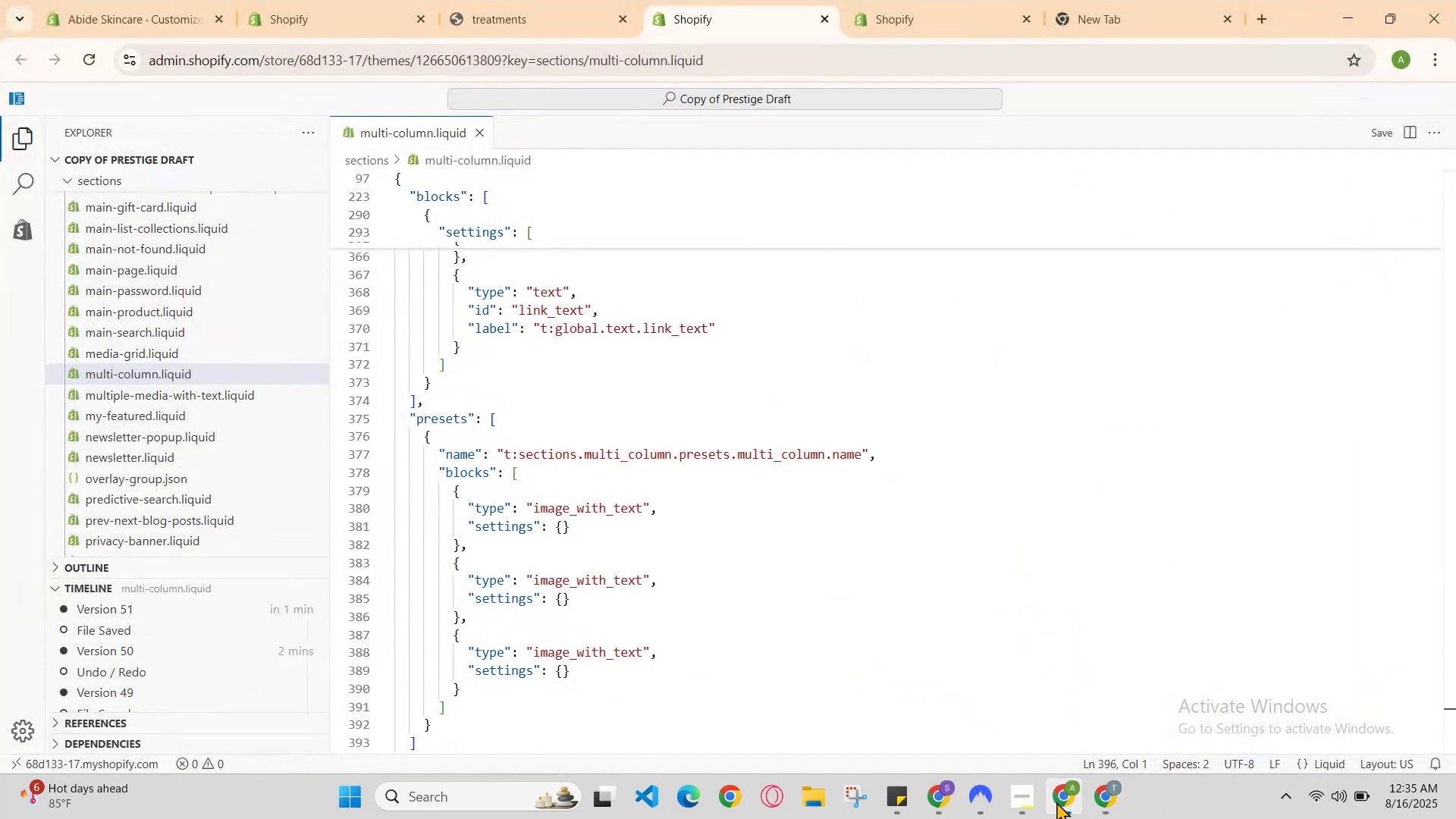 
left_click([1056, 802])
 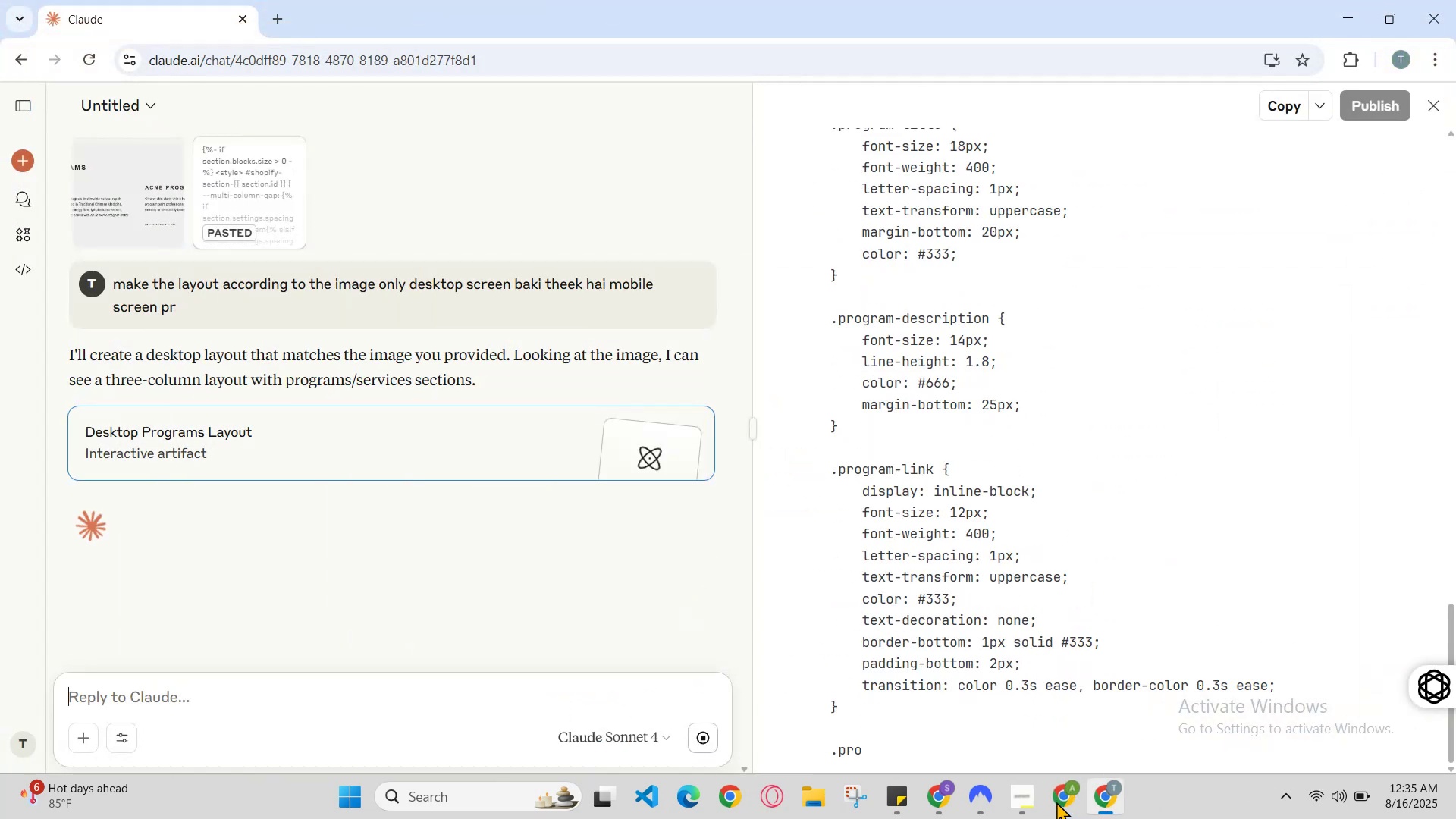 
left_click([1056, 802])
 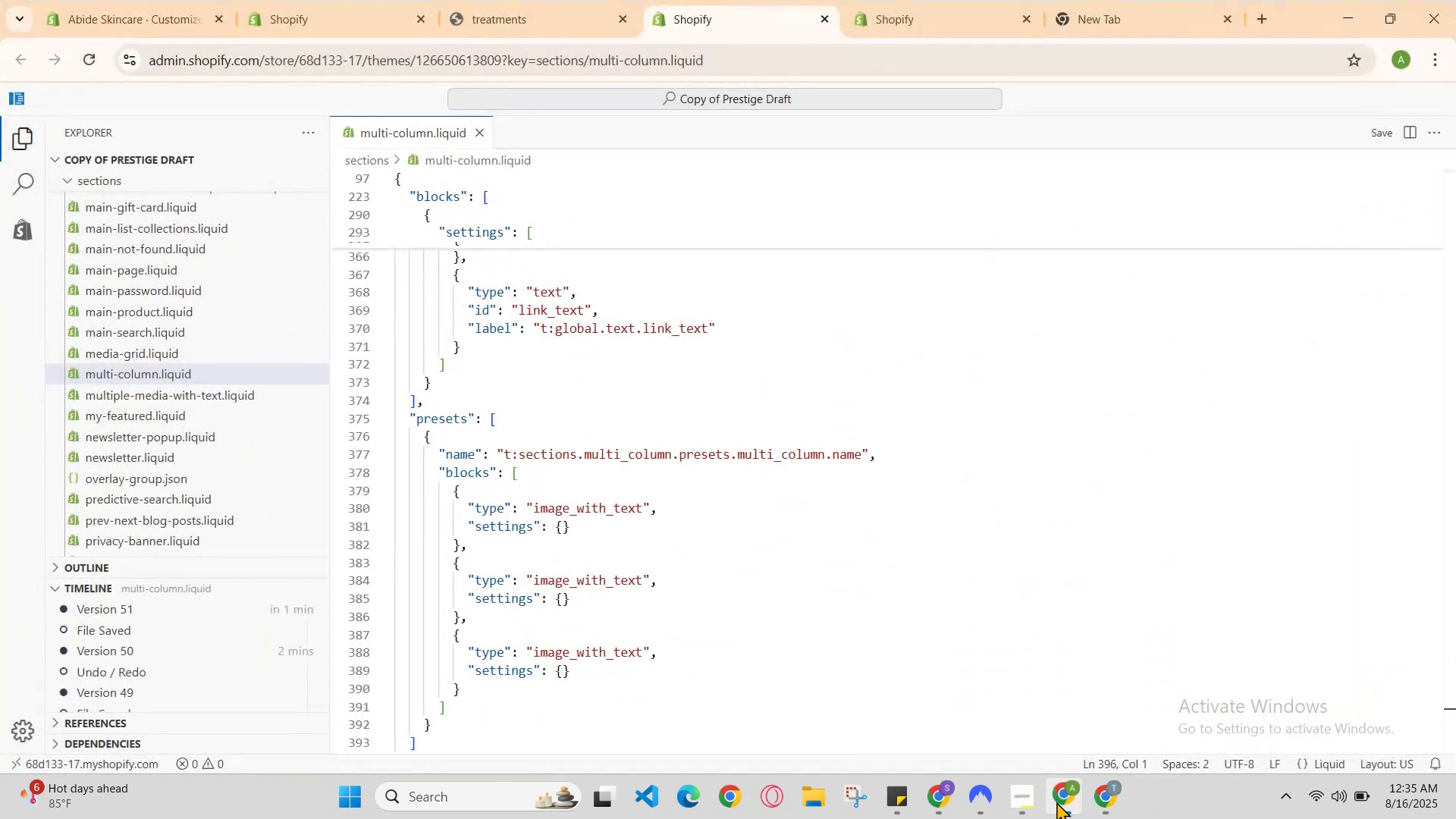 
left_click([1056, 802])
 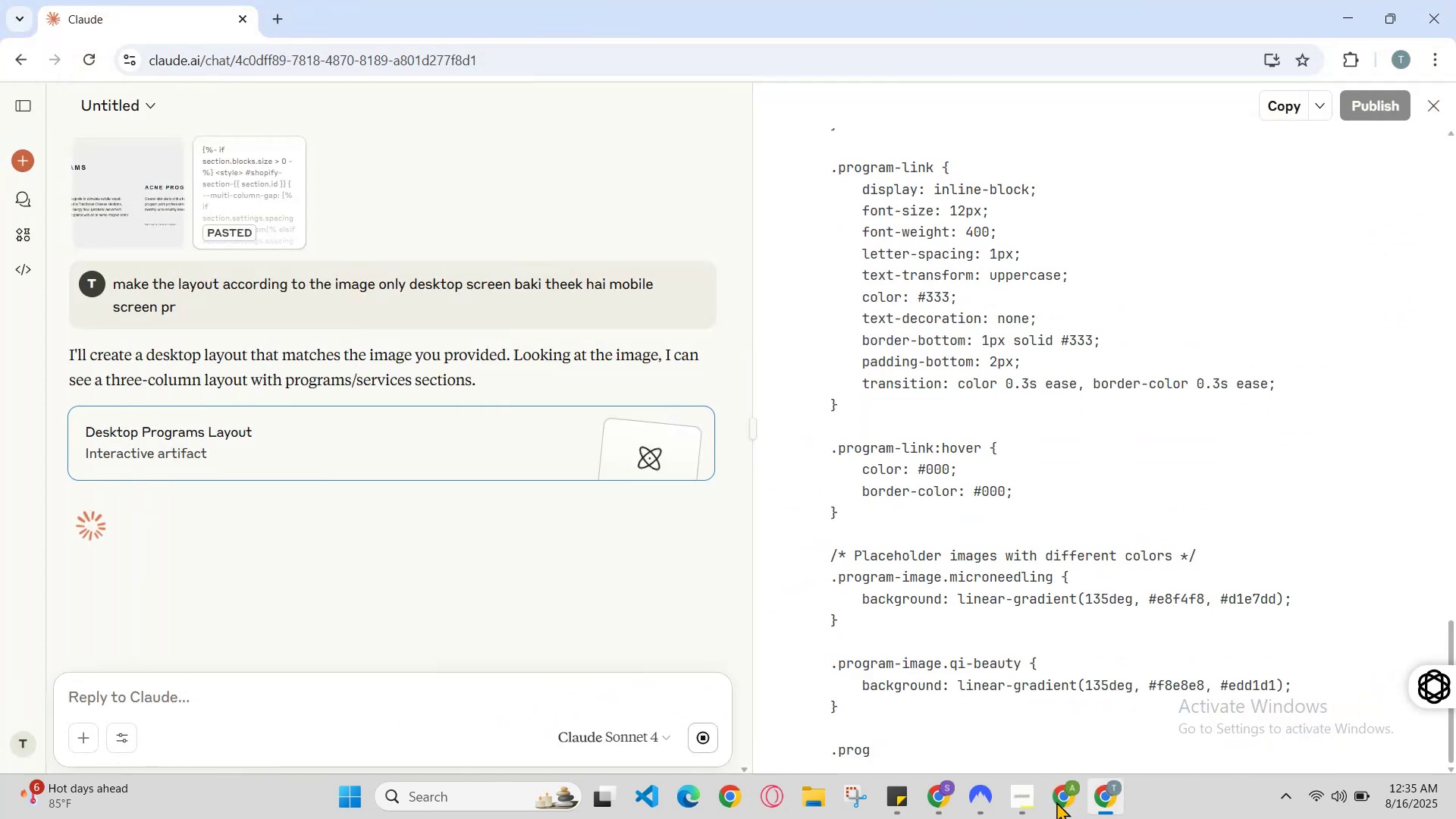 
left_click([1056, 802])
 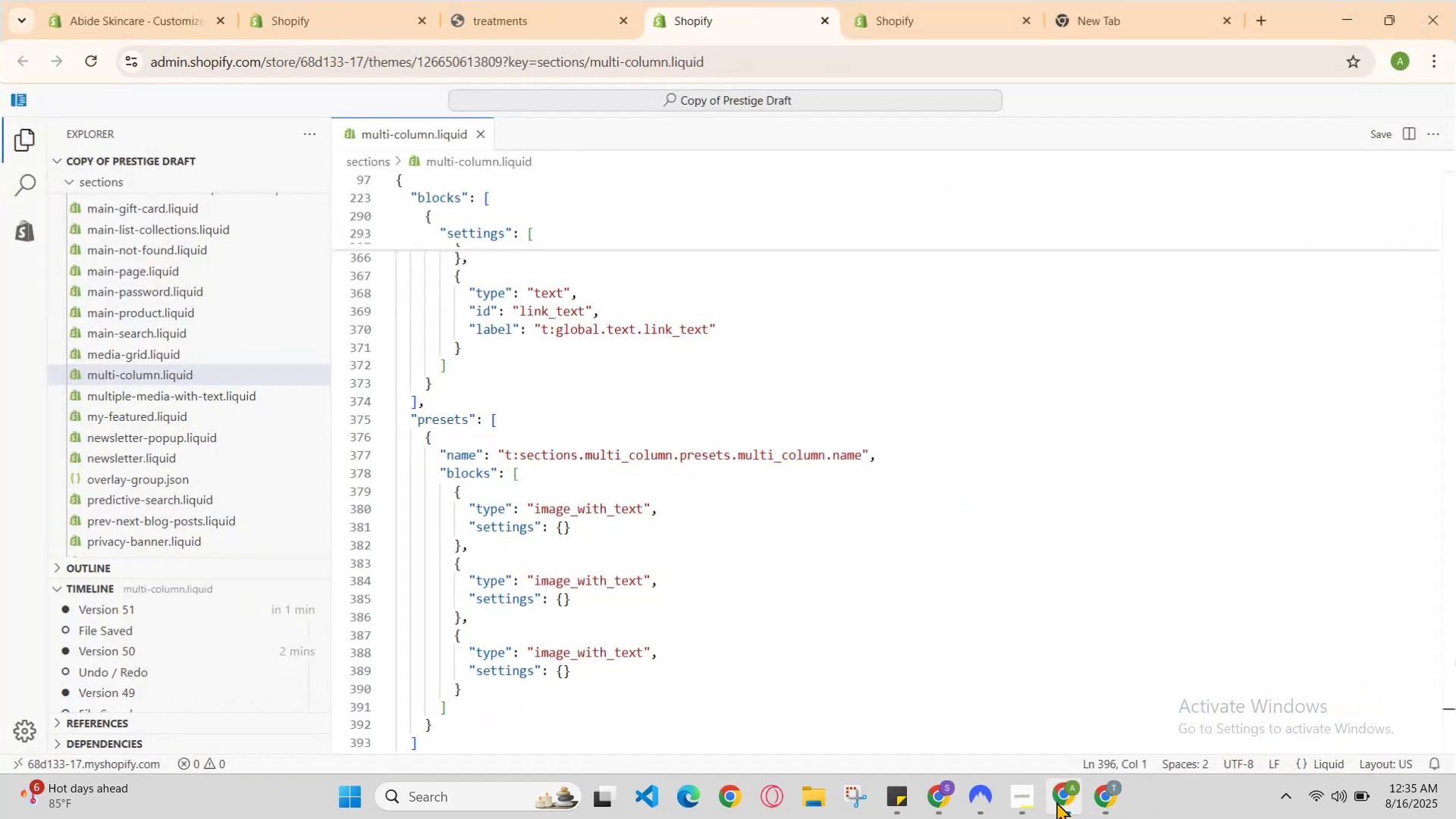 
left_click([1056, 802])
 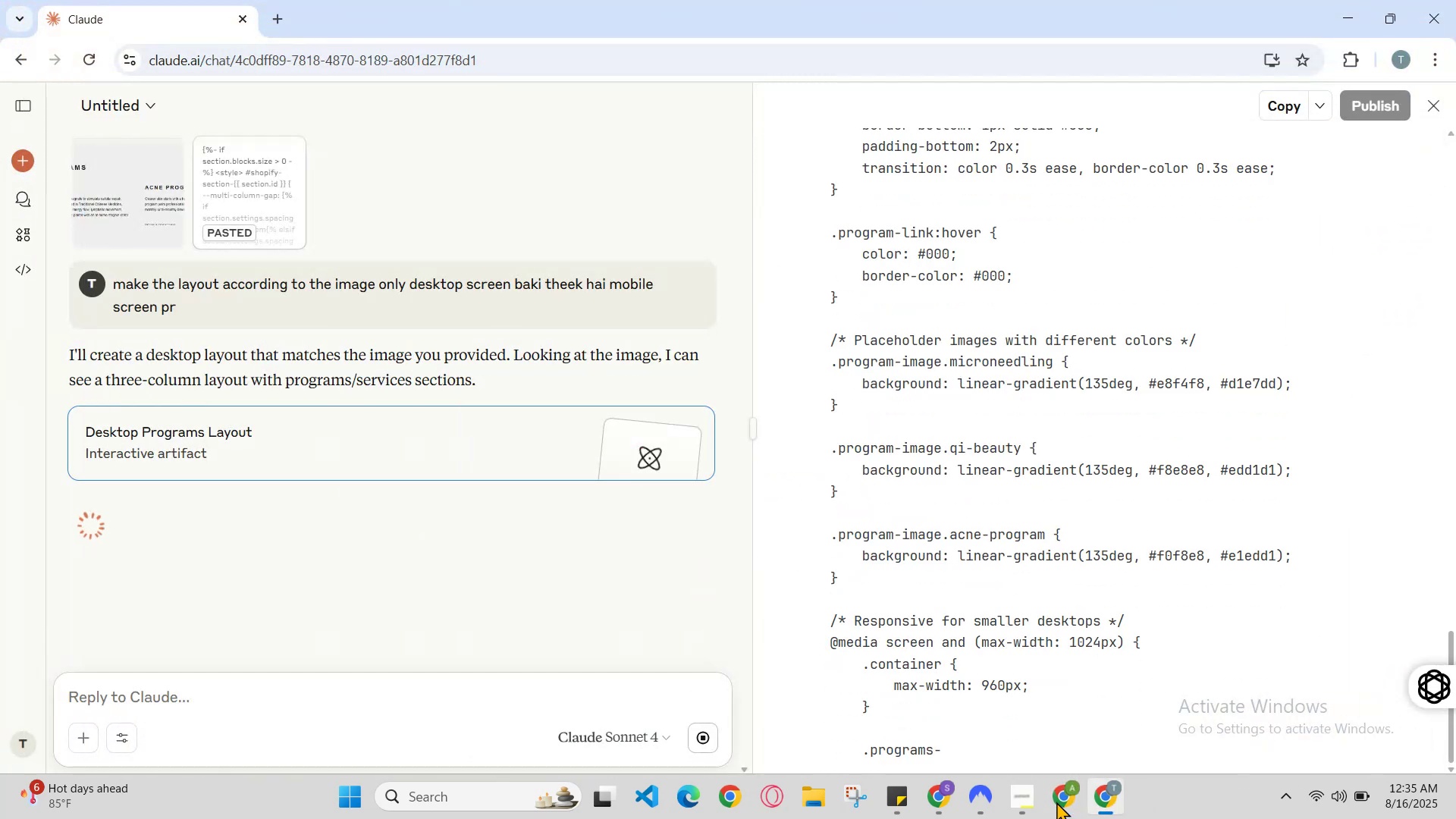 
left_click([1056, 802])
 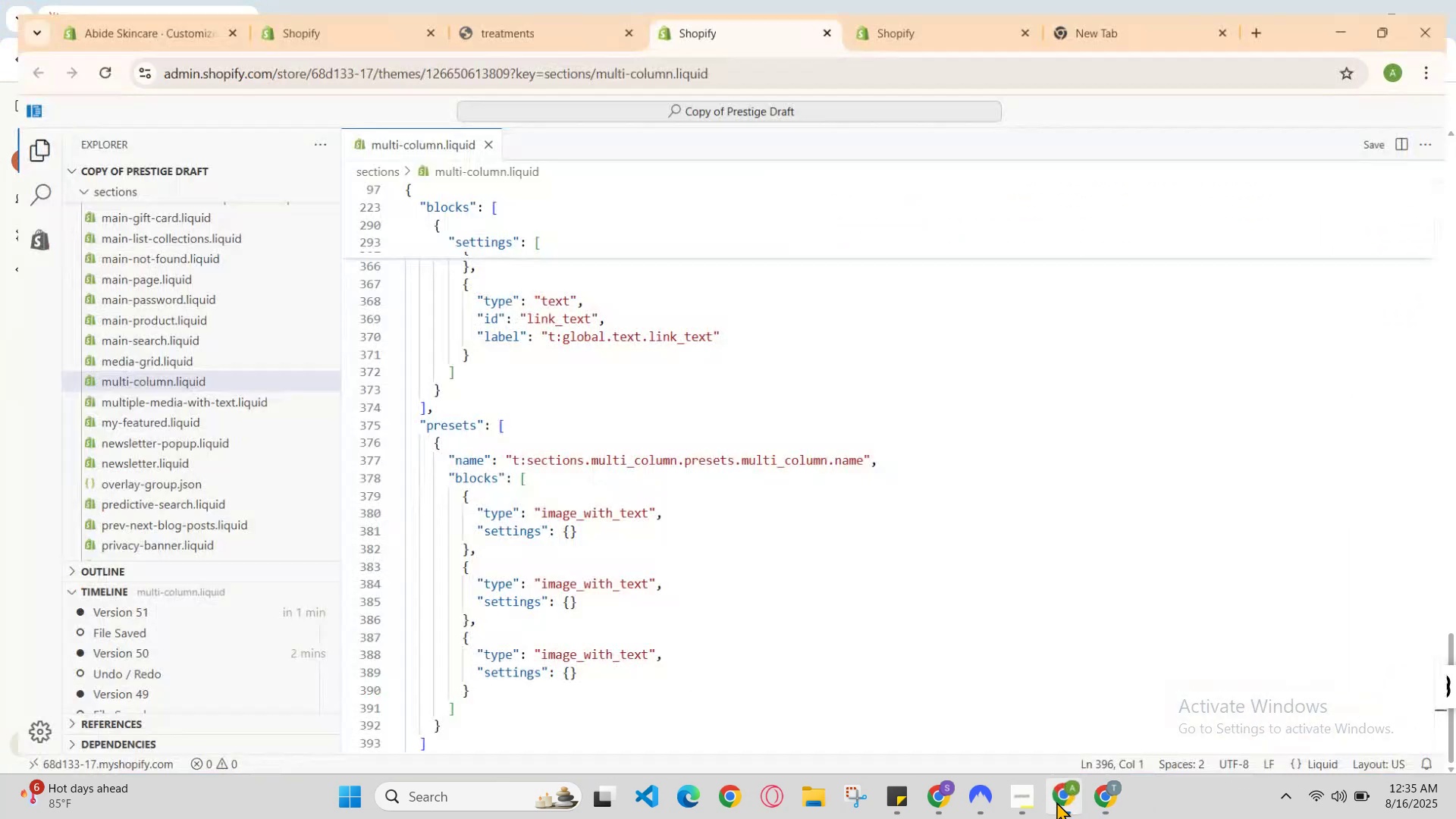 
left_click([1056, 802])
 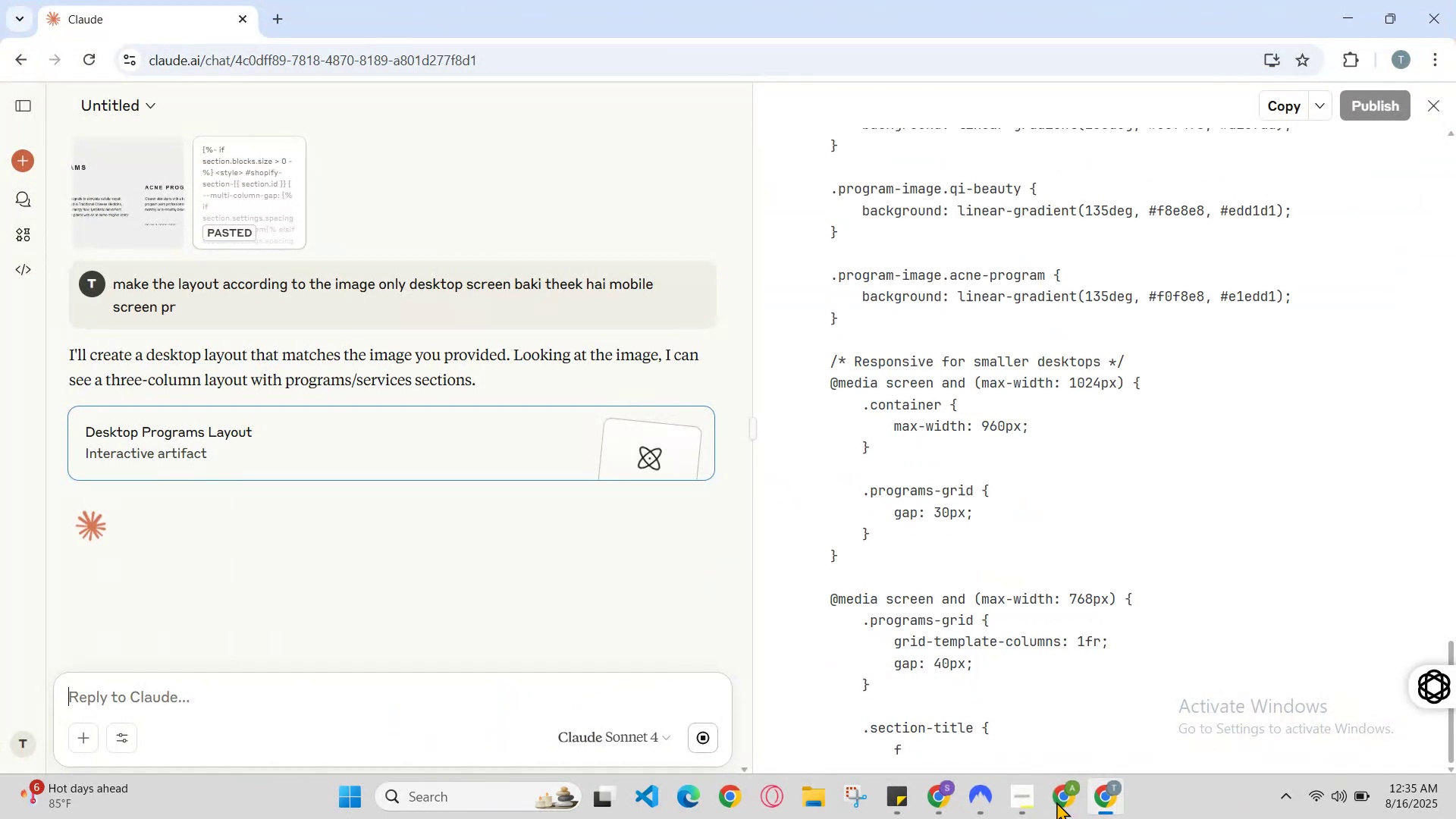 
left_click([1056, 802])
 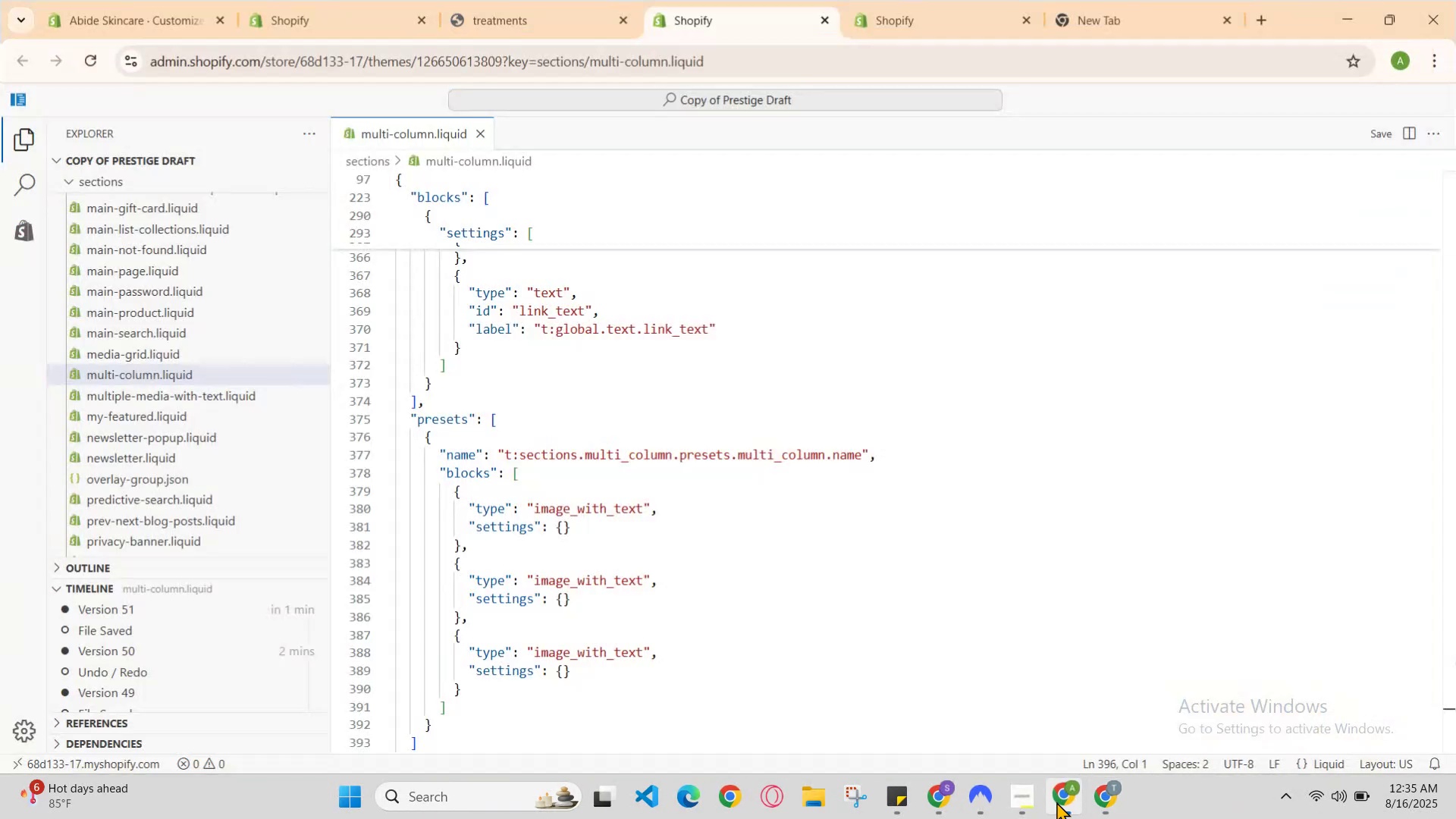 
left_click([1056, 802])
 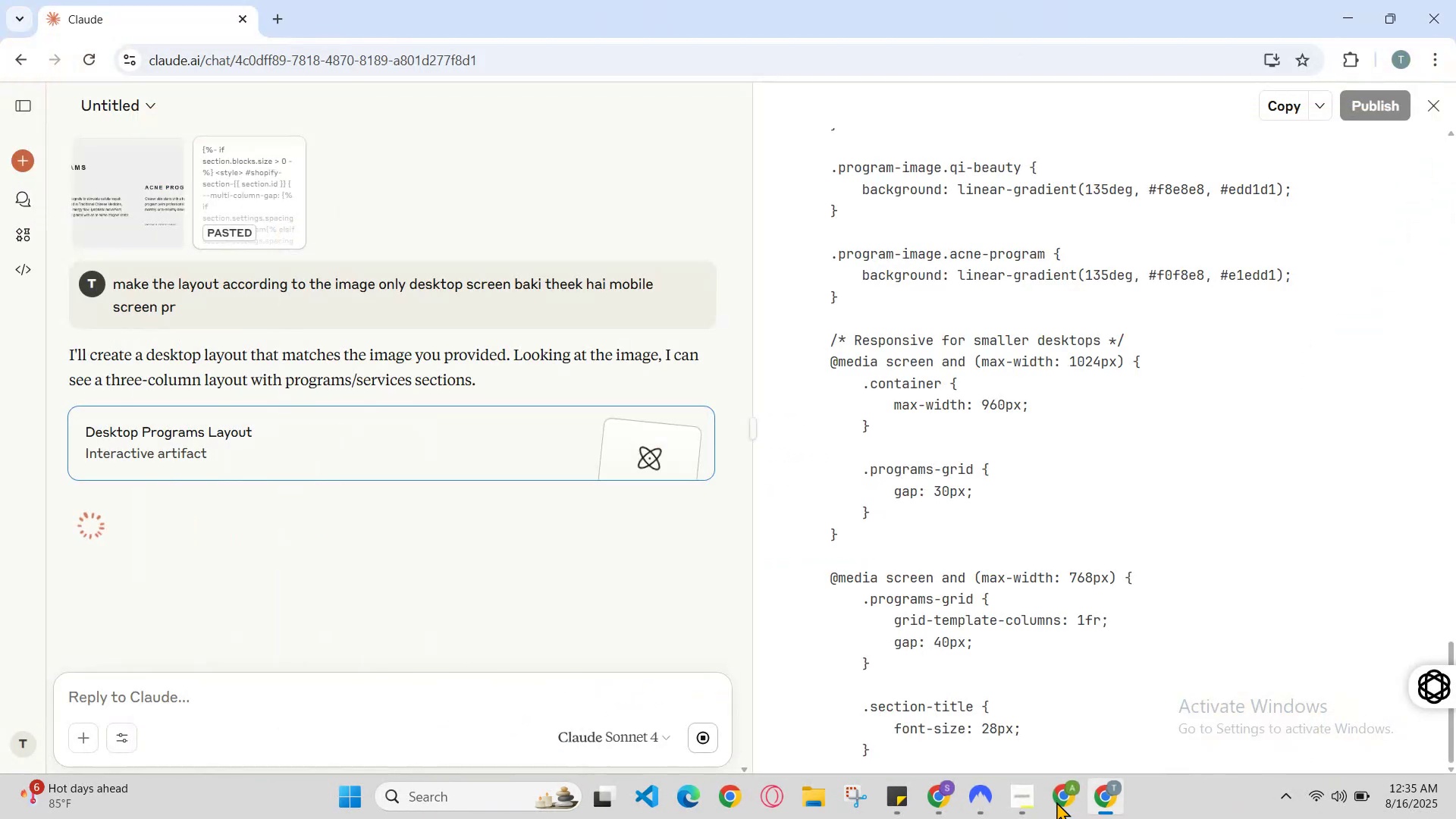 
scroll: coordinate [1065, 756], scroll_direction: down, amount: 3.0
 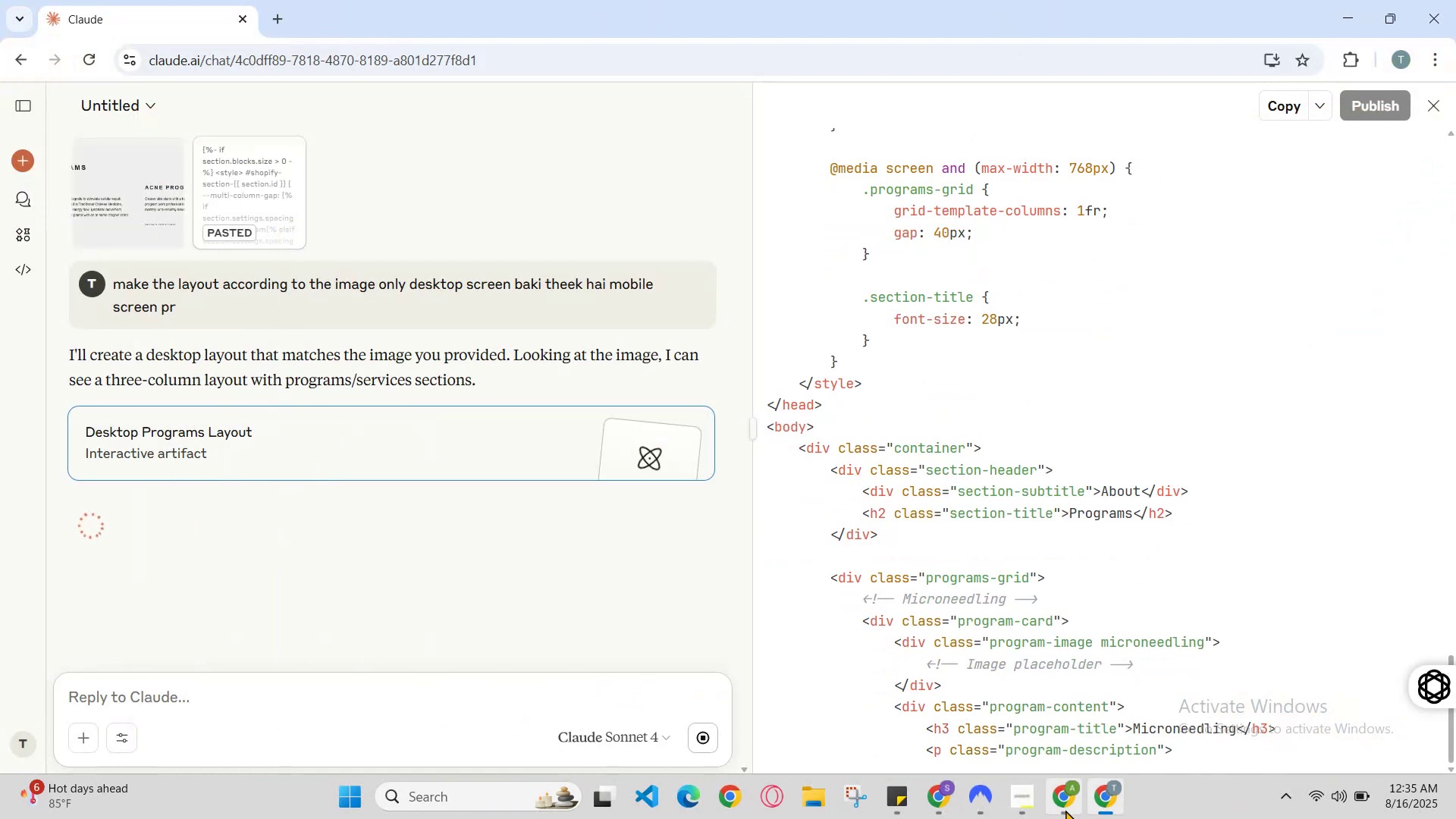 
left_click([1065, 810])
 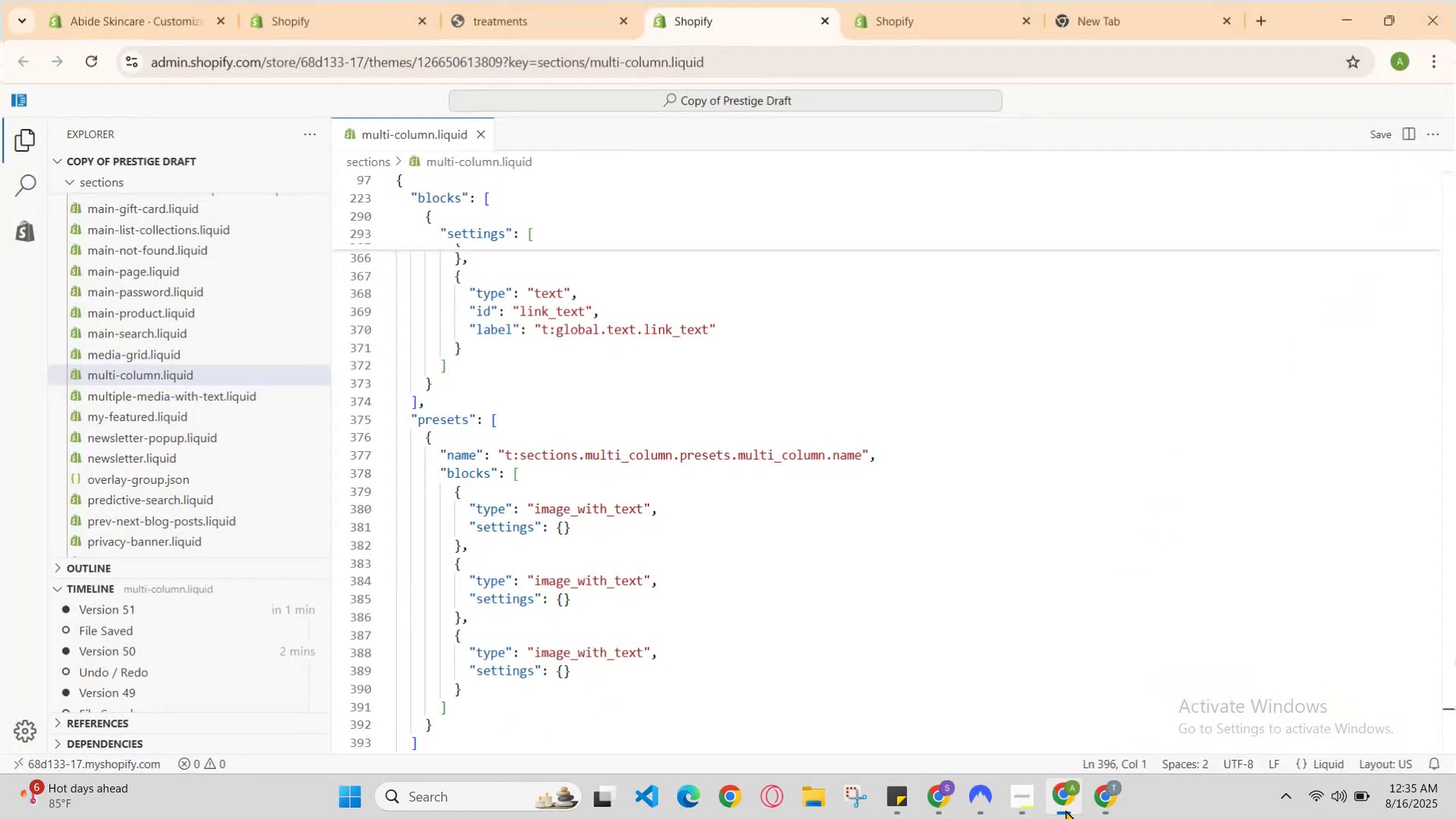 
left_click([1065, 810])
 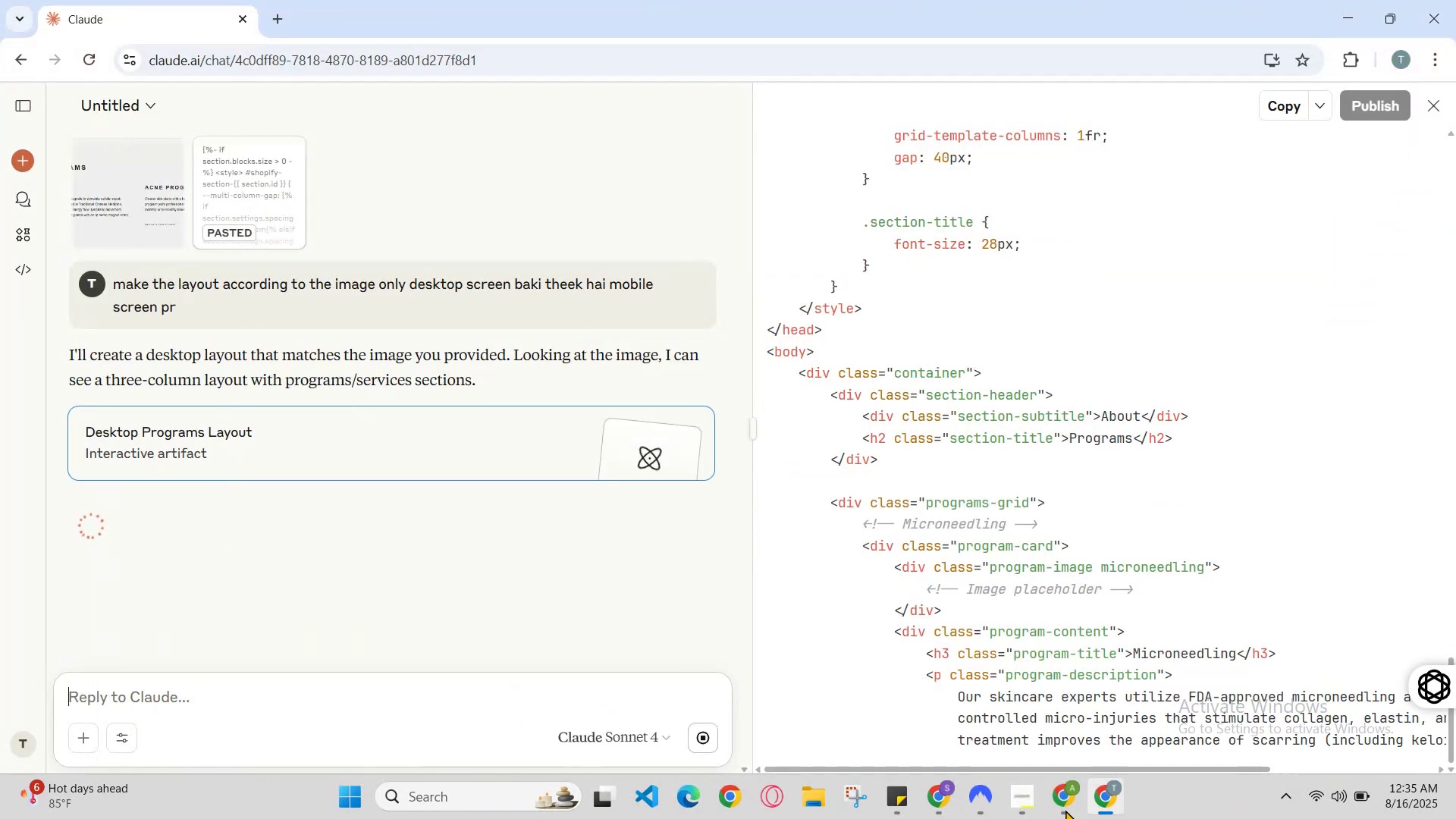 
scroll: coordinate [1095, 723], scroll_direction: down, amount: 3.0
 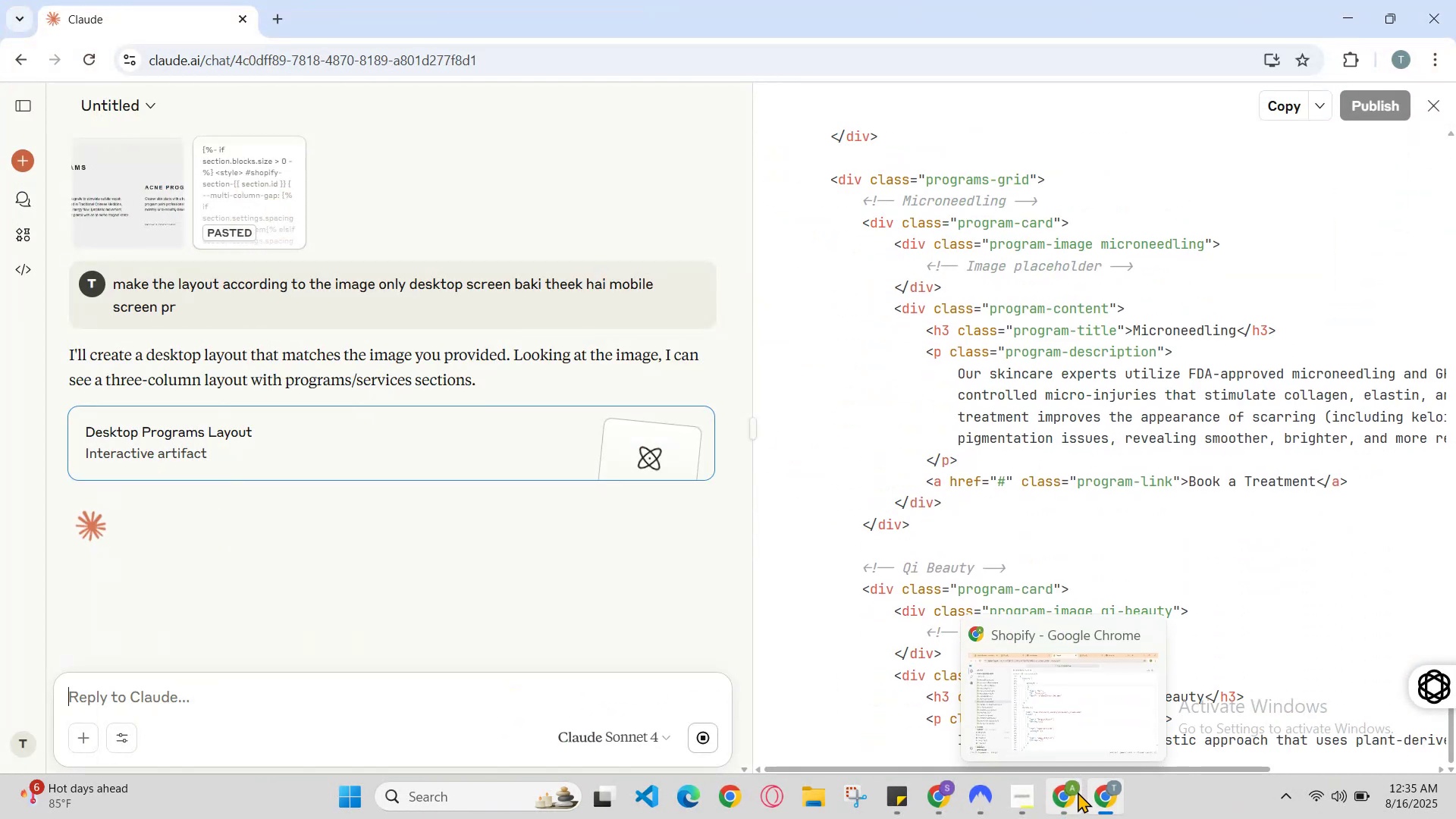 
left_click([1075, 795])
 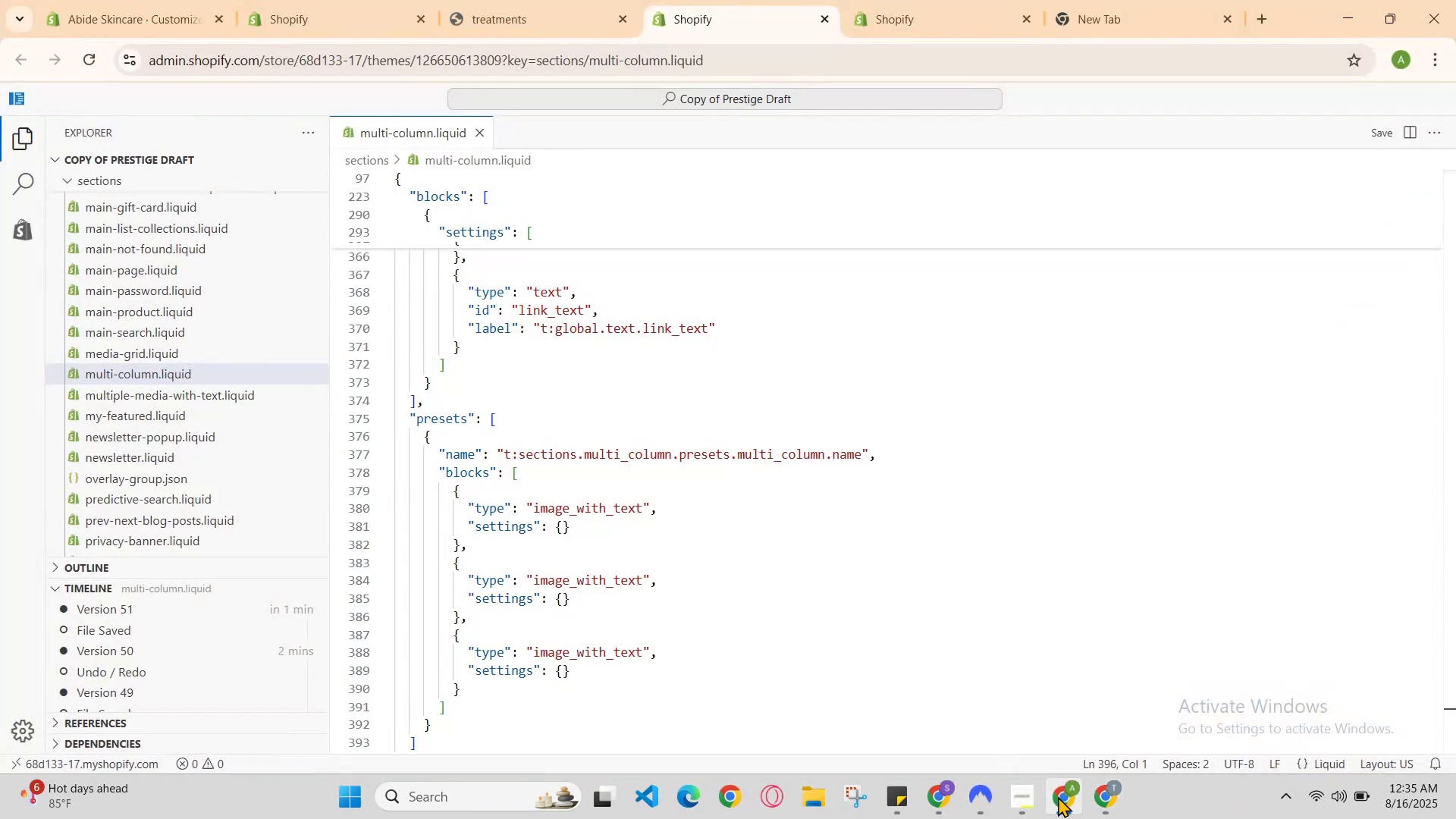 
left_click([1066, 800])
 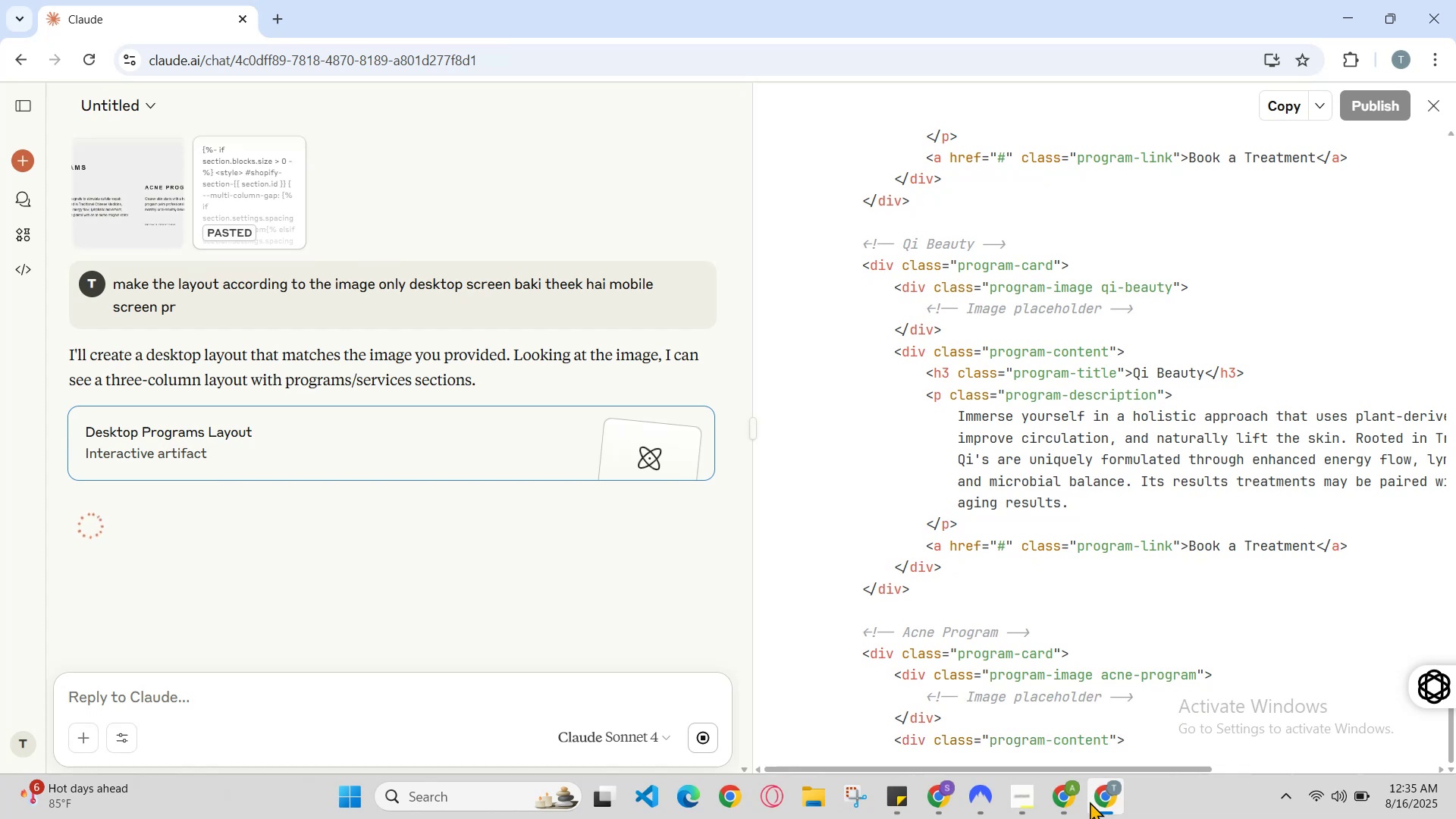 
left_click([1069, 803])
 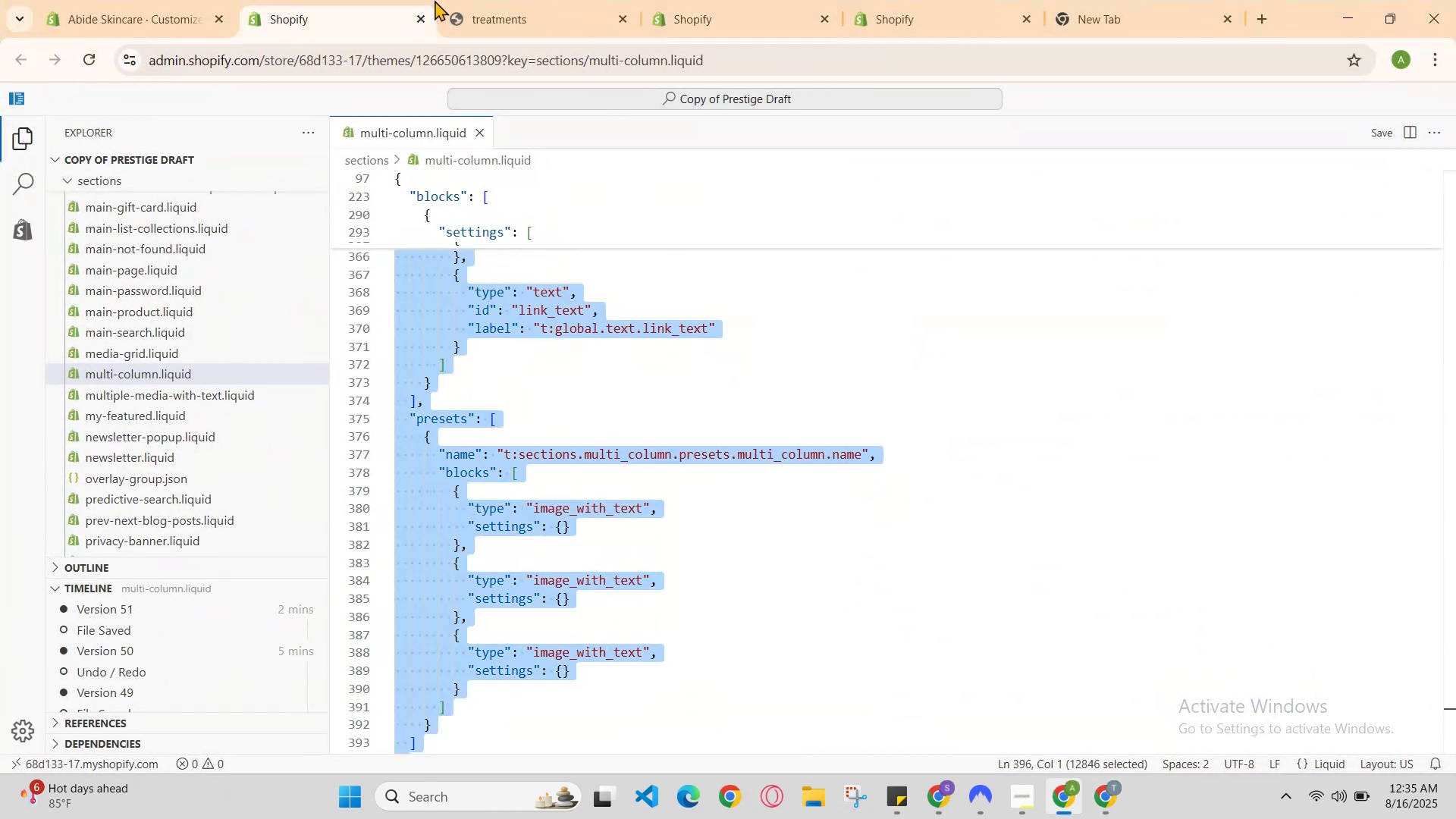 
left_click([562, 0])
 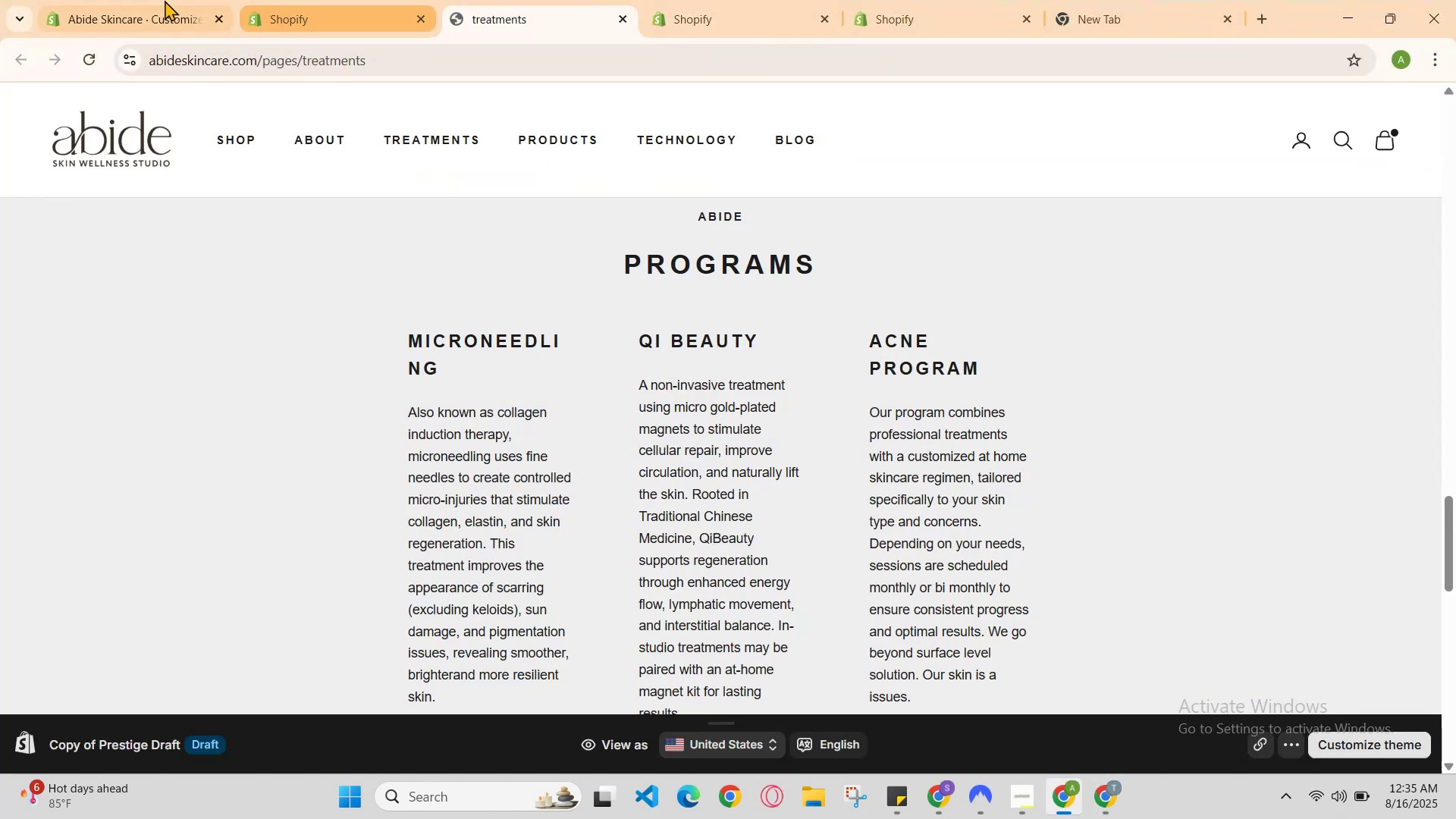 
left_click([157, 0])
 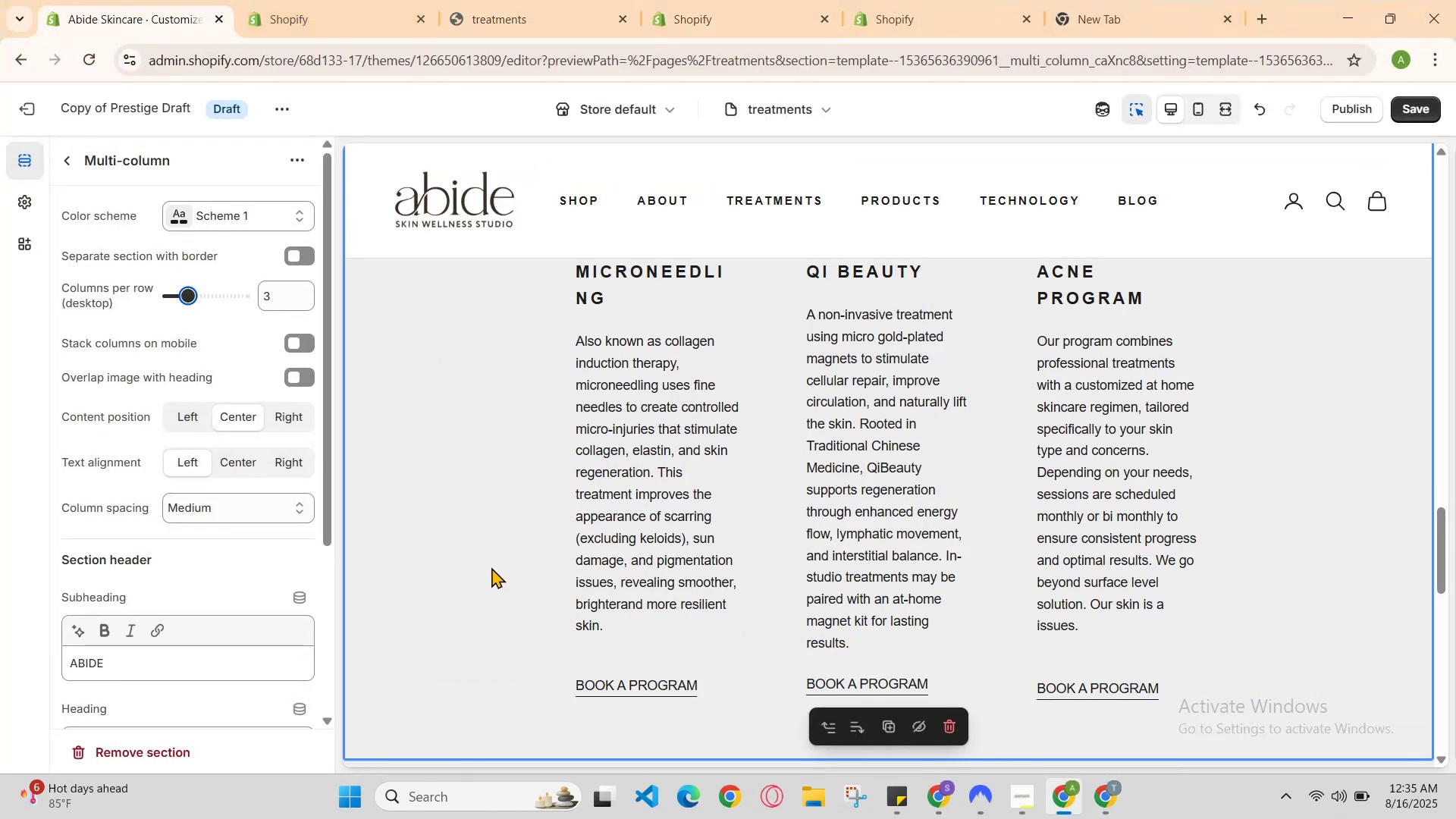 
left_click([635, 466])
 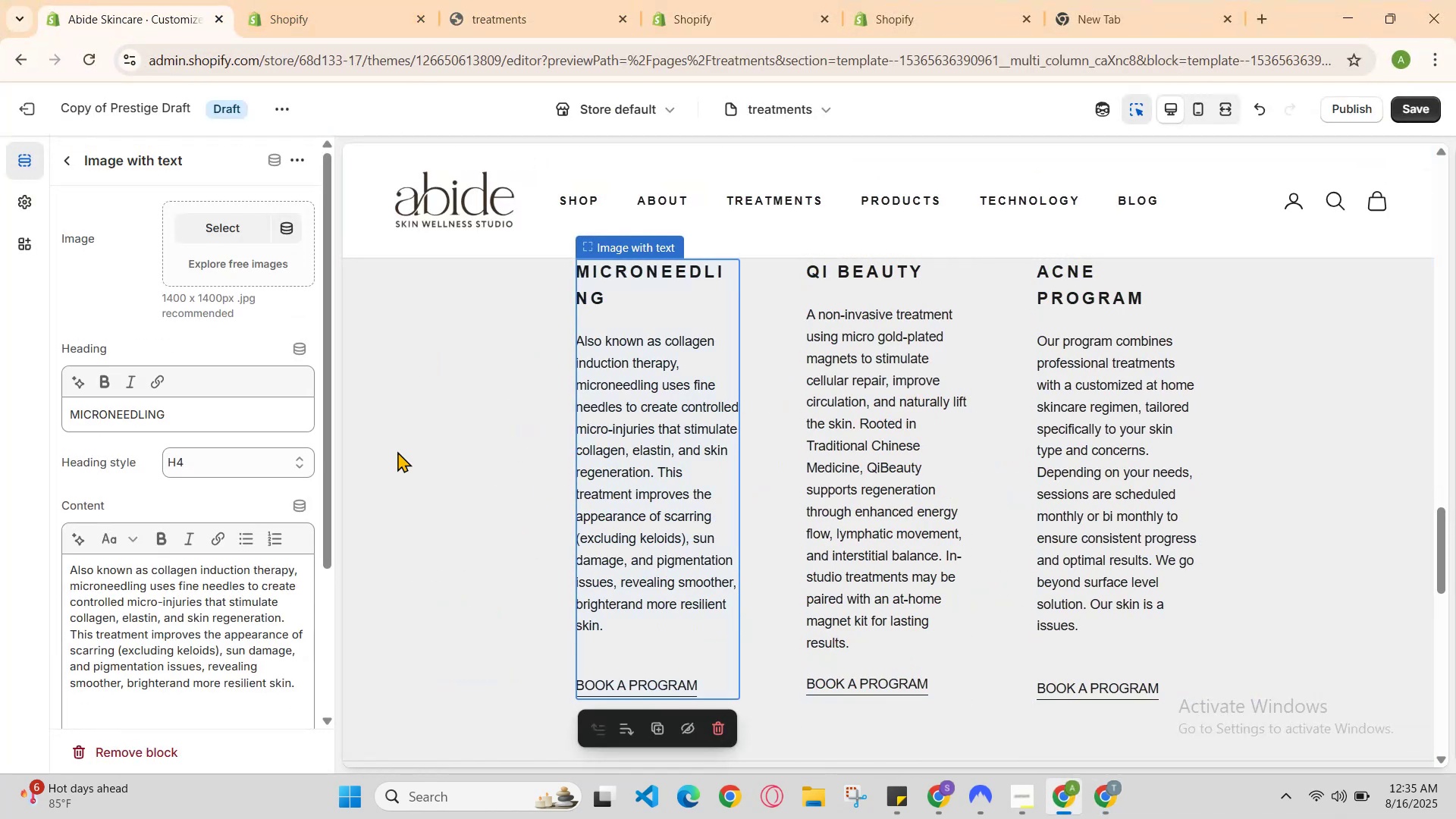 
scroll: coordinate [259, 616], scroll_direction: down, amount: 3.0
 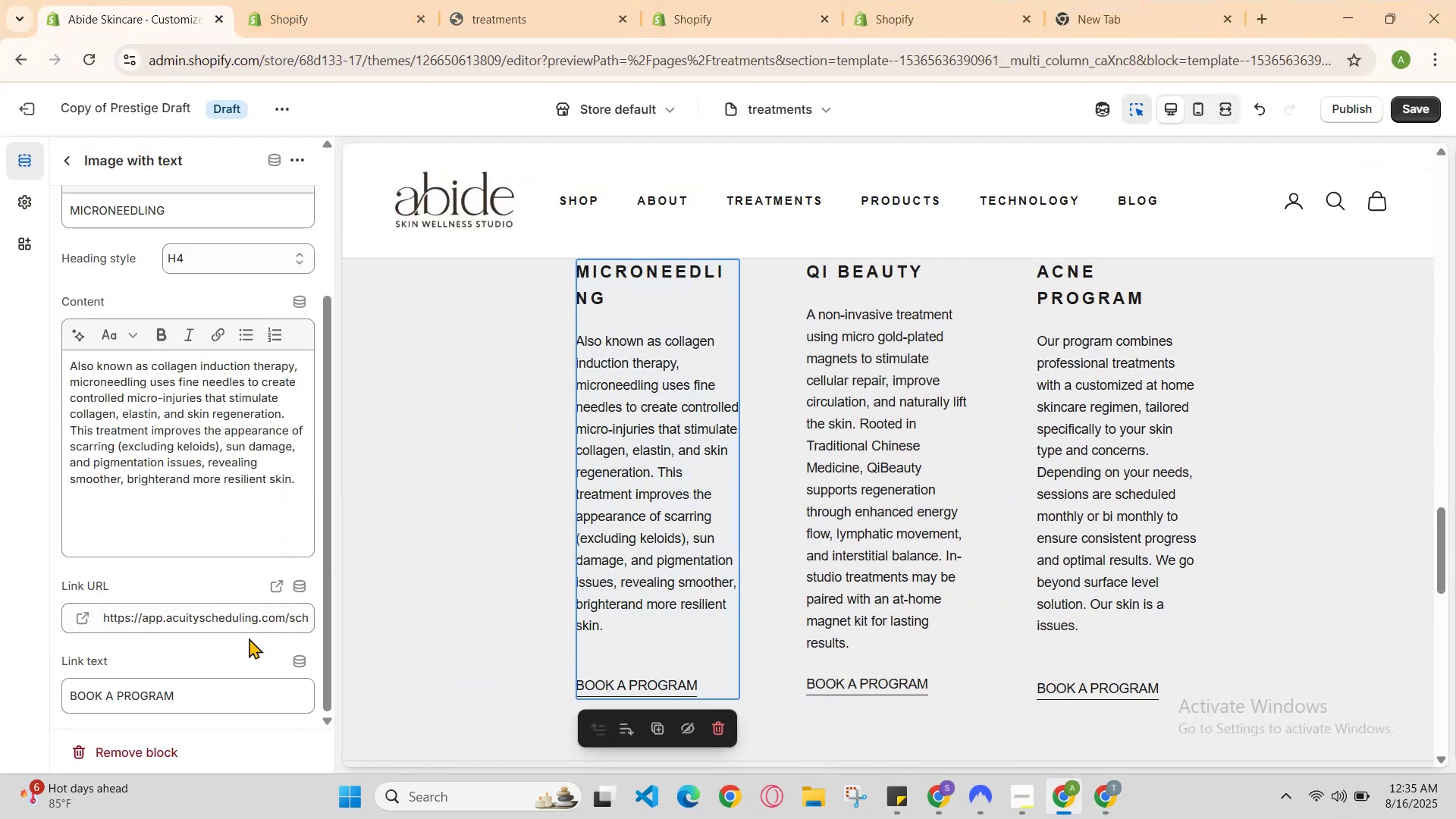 
scroll: coordinate [246, 642], scroll_direction: up, amount: 2.0
 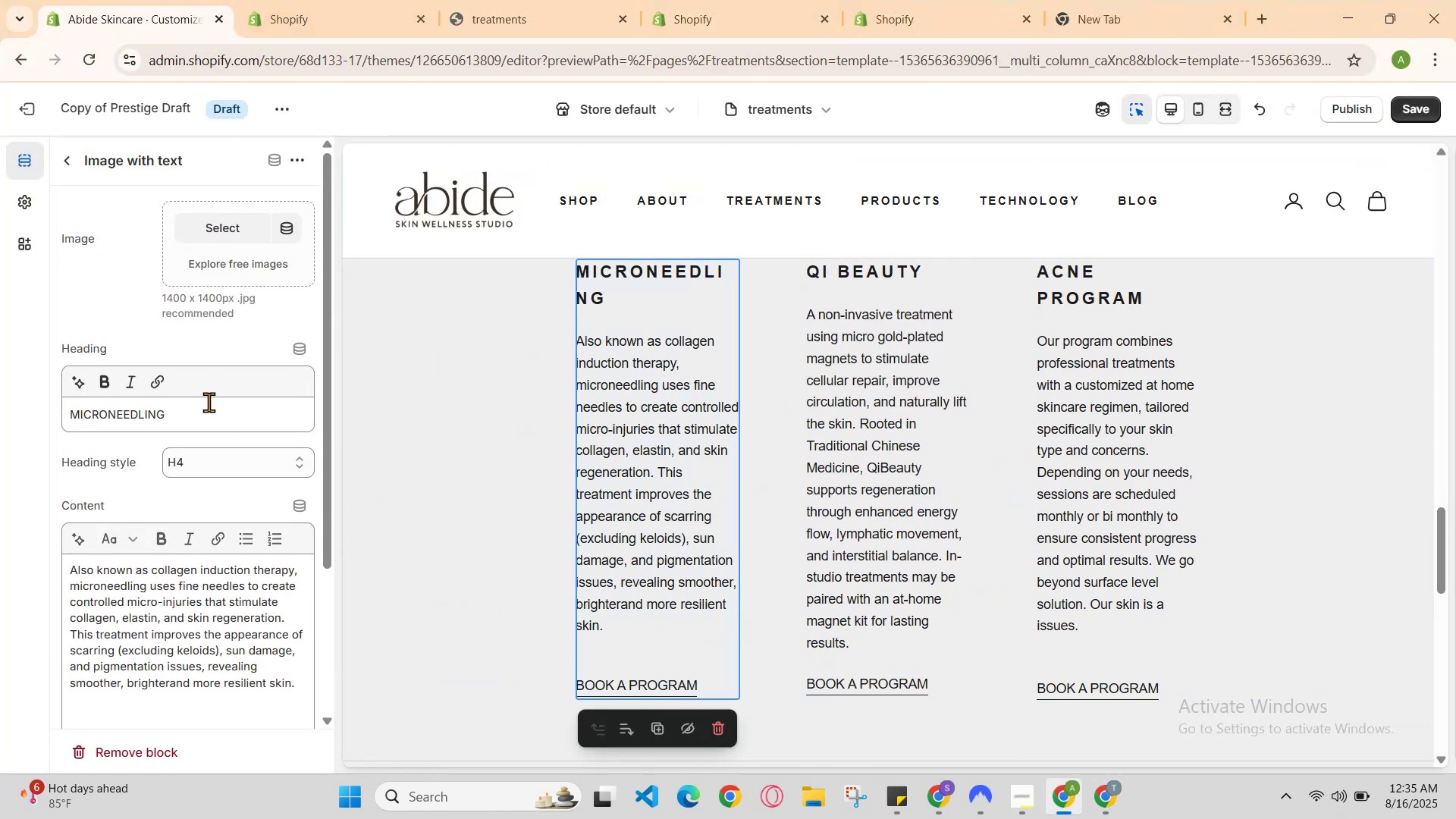 
left_click([216, 414])
 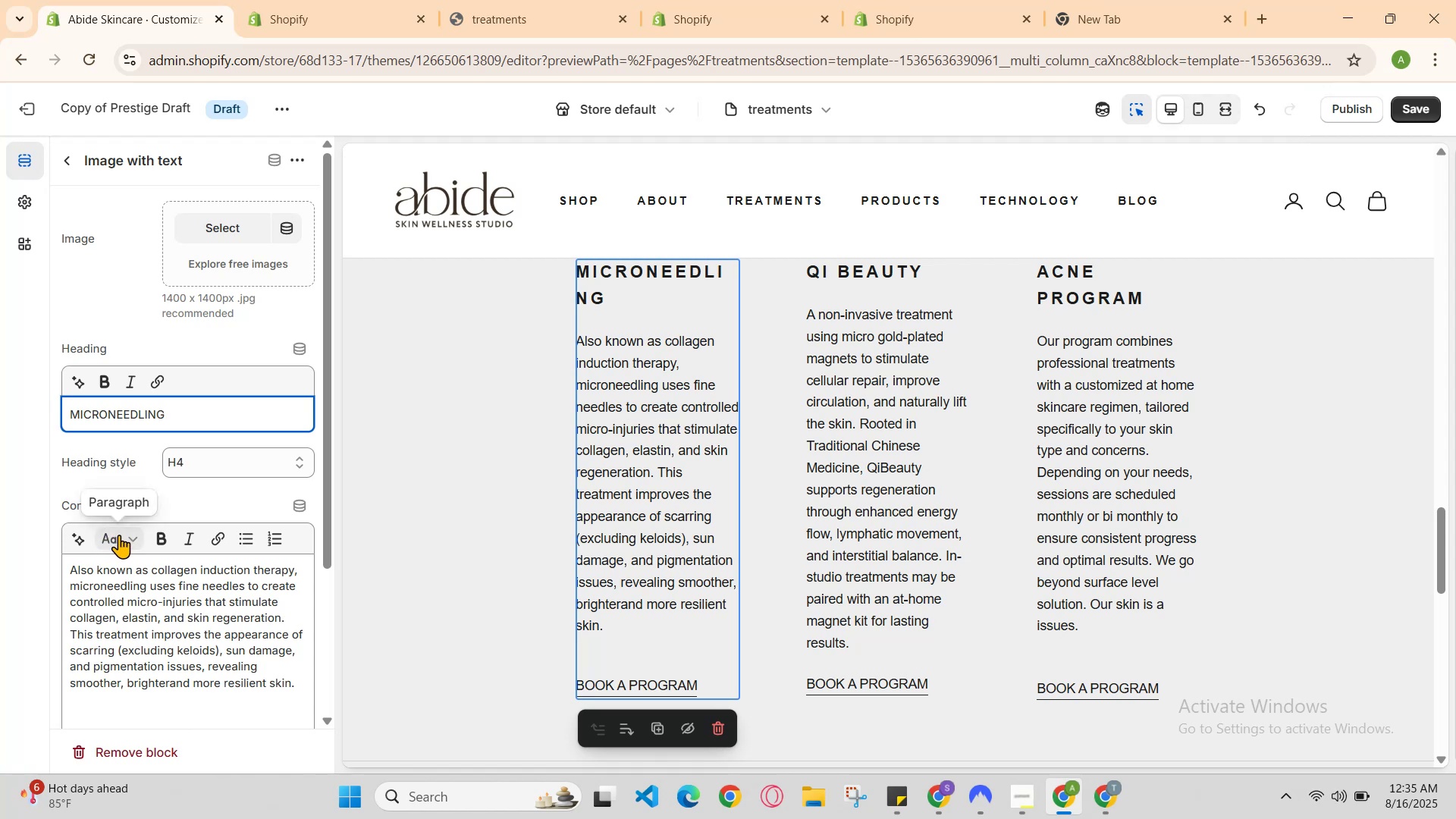 
left_click([130, 539])
 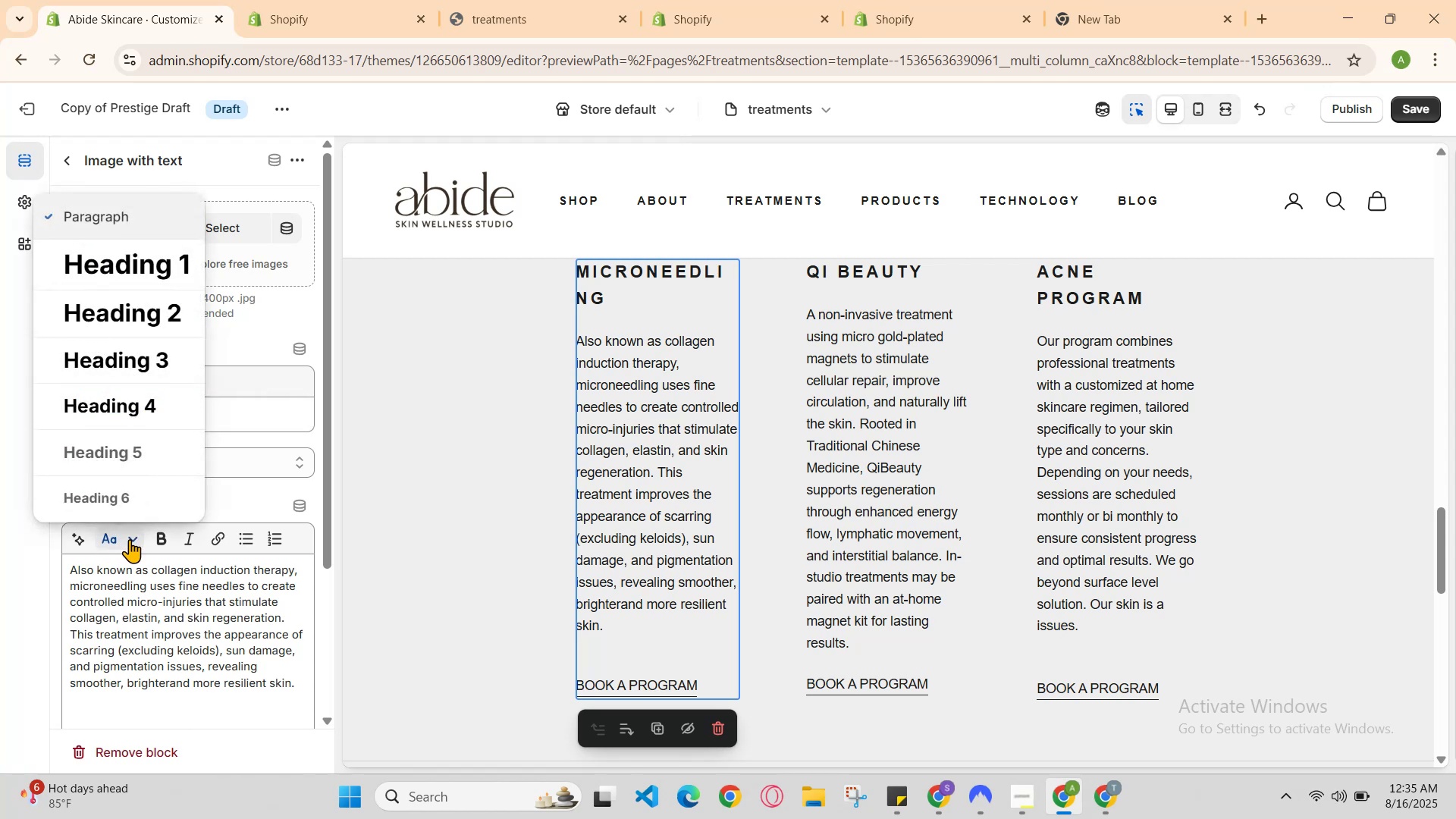 
left_click([130, 539])
 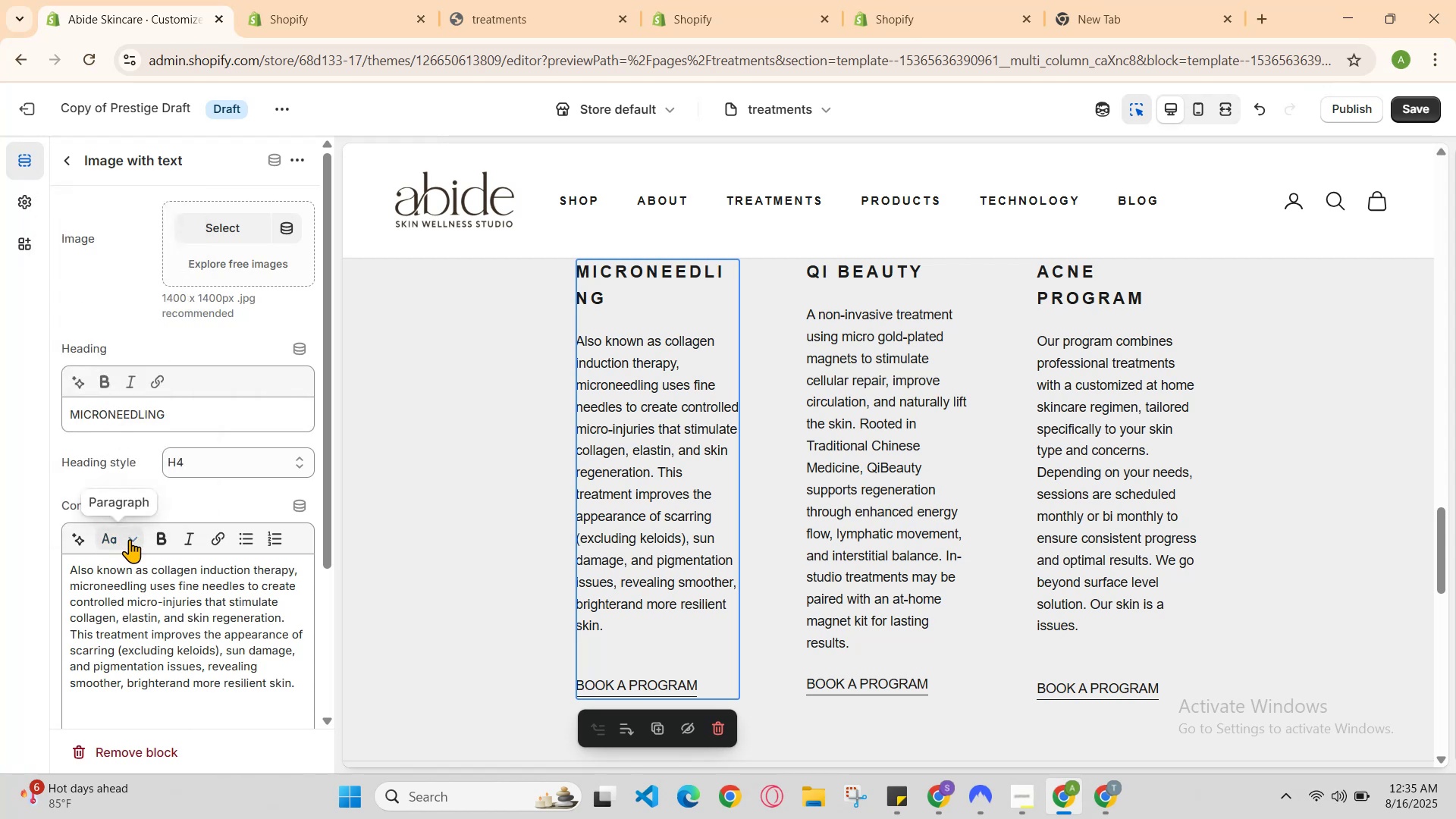 
left_click([130, 539])
 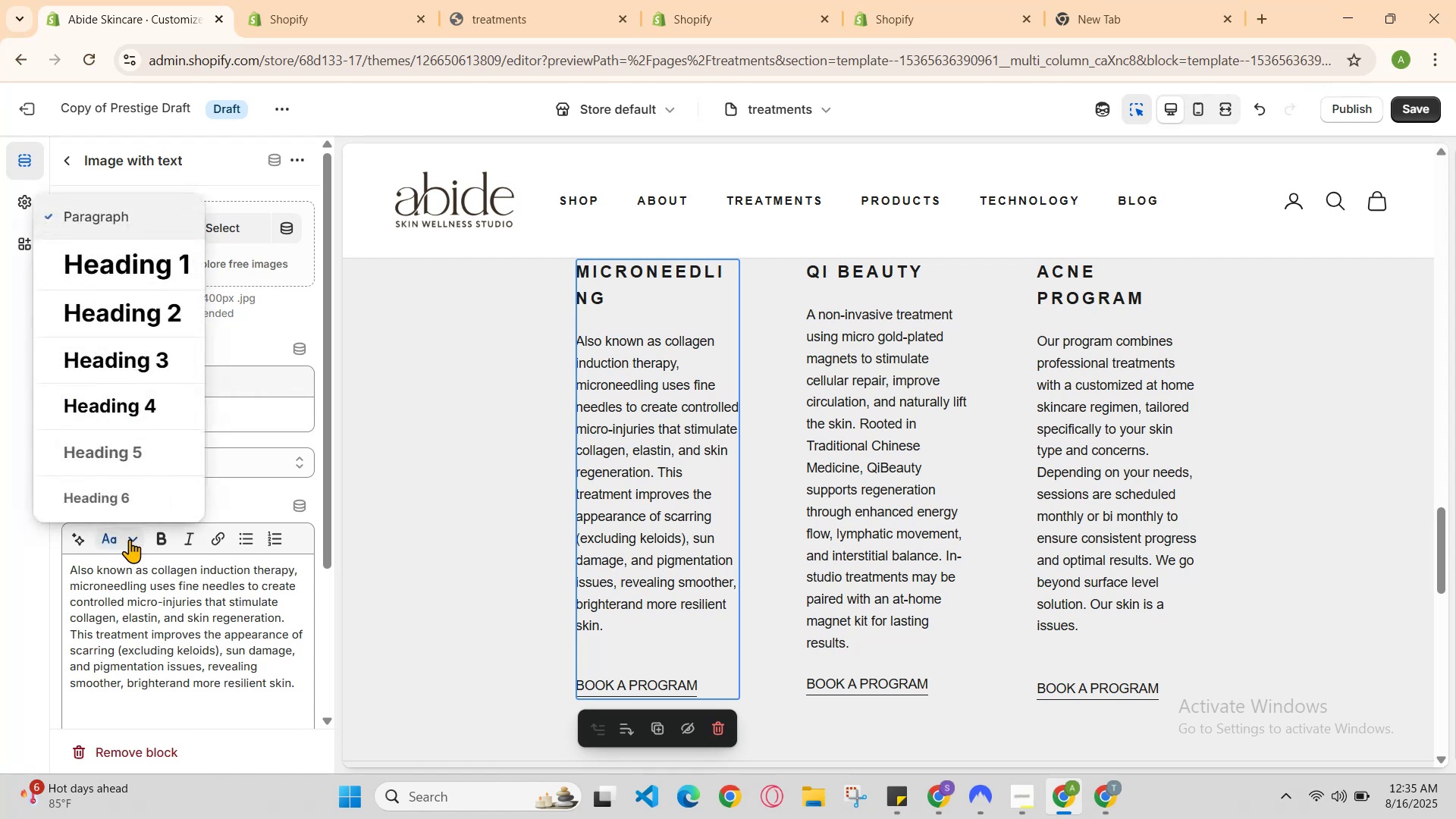 
left_click([130, 539])
 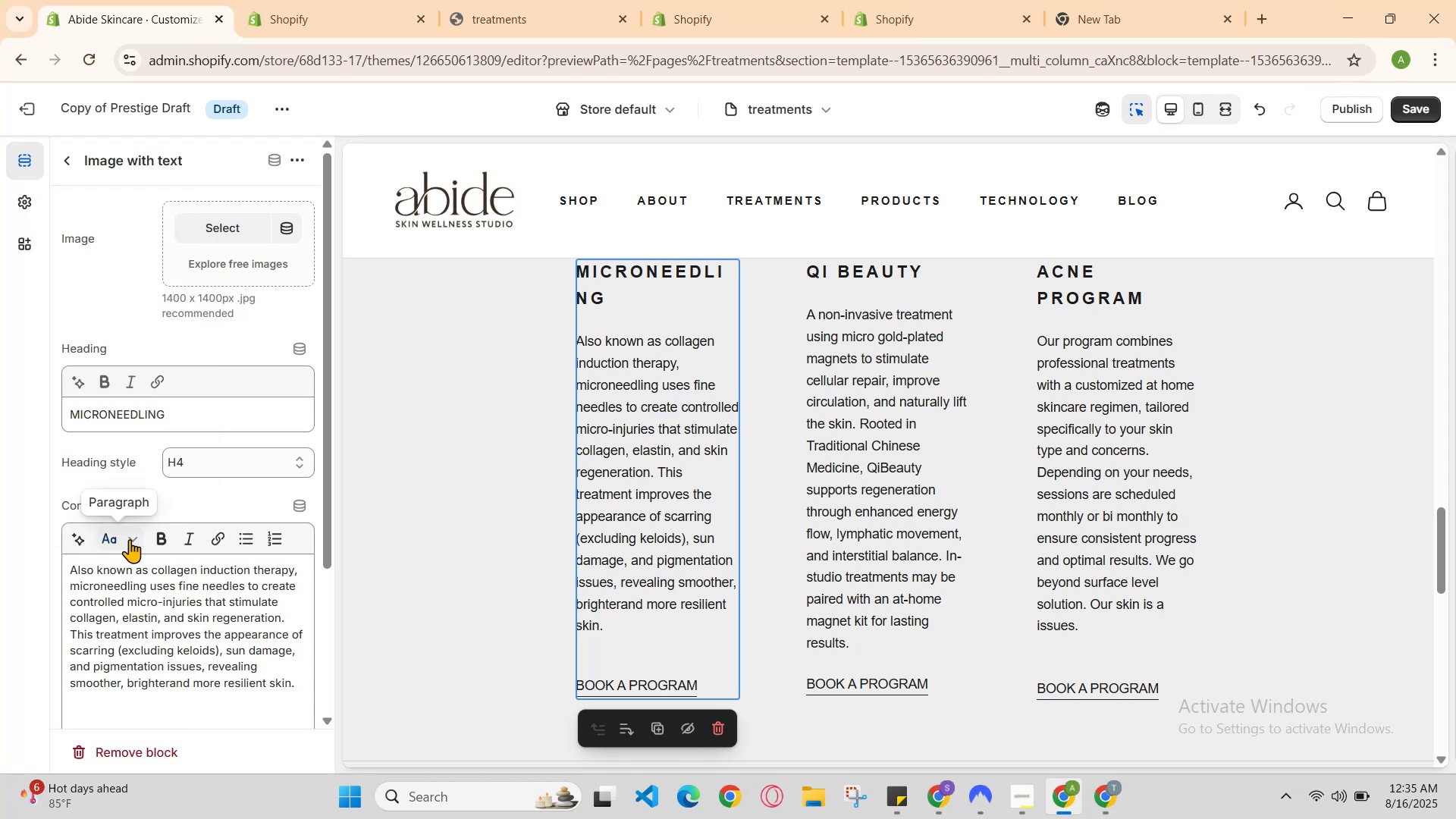 
left_click([130, 539])
 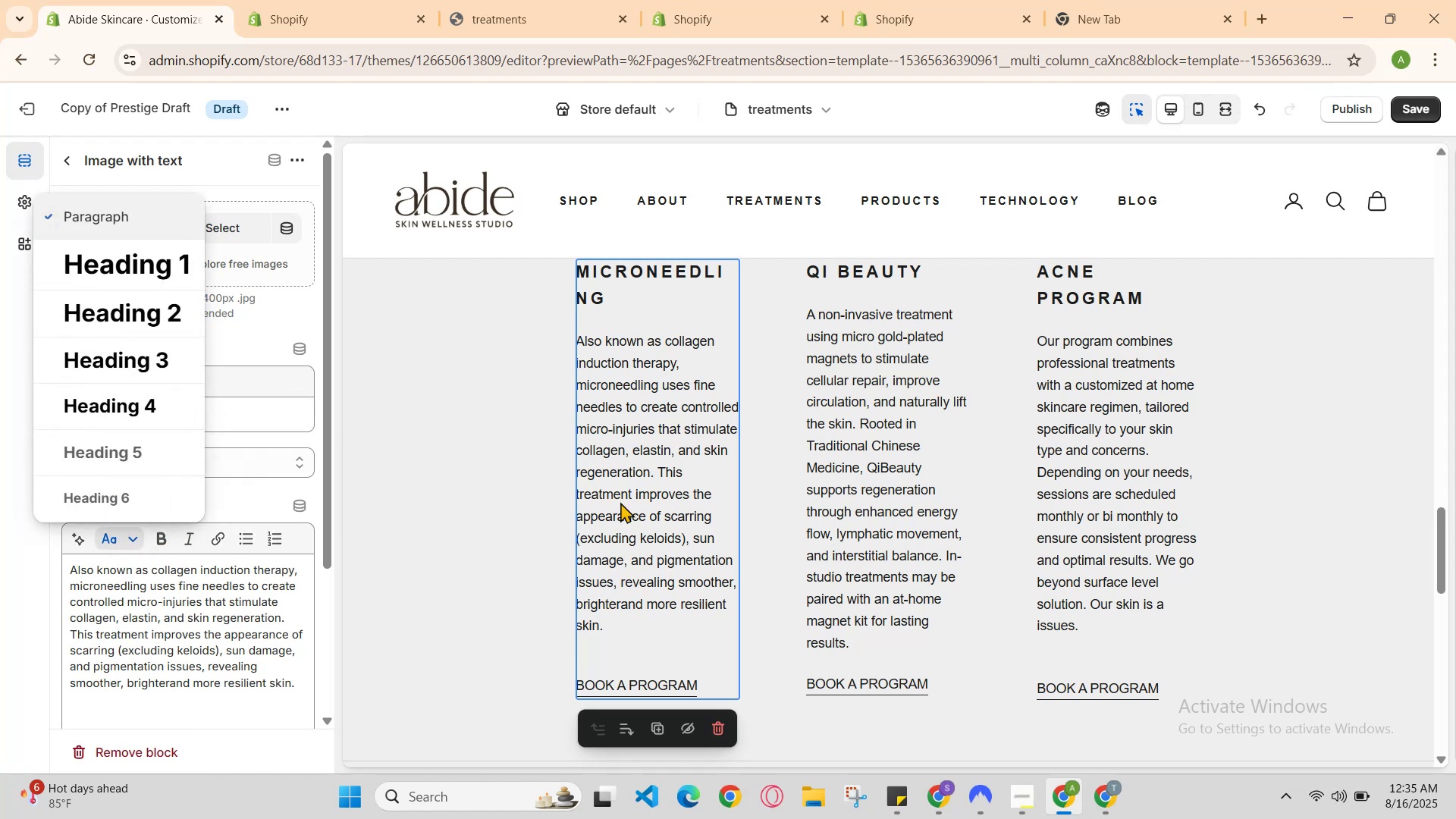 
left_click([793, 475])
 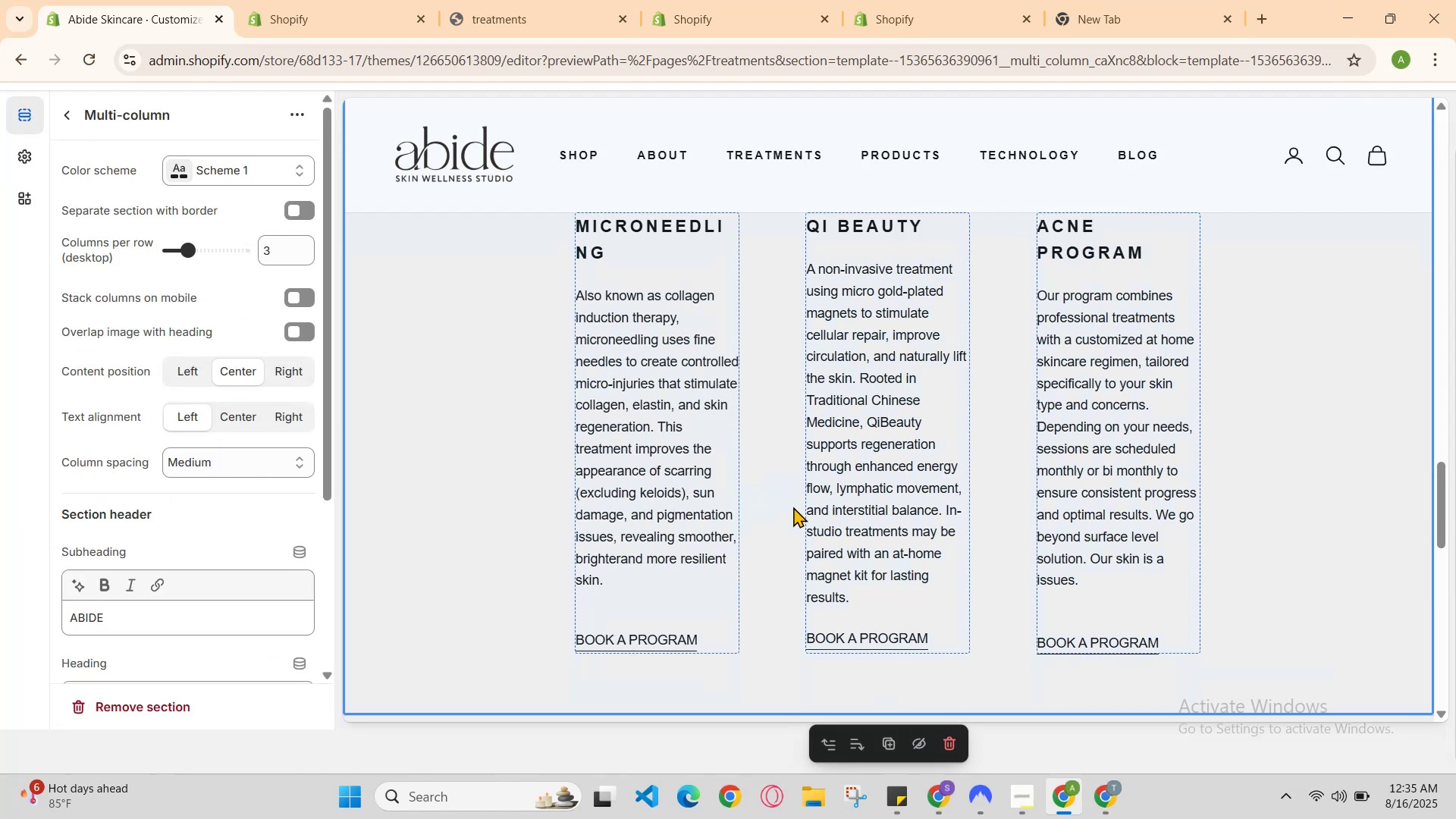 
scroll: coordinate [788, 532], scroll_direction: up, amount: 2.0
 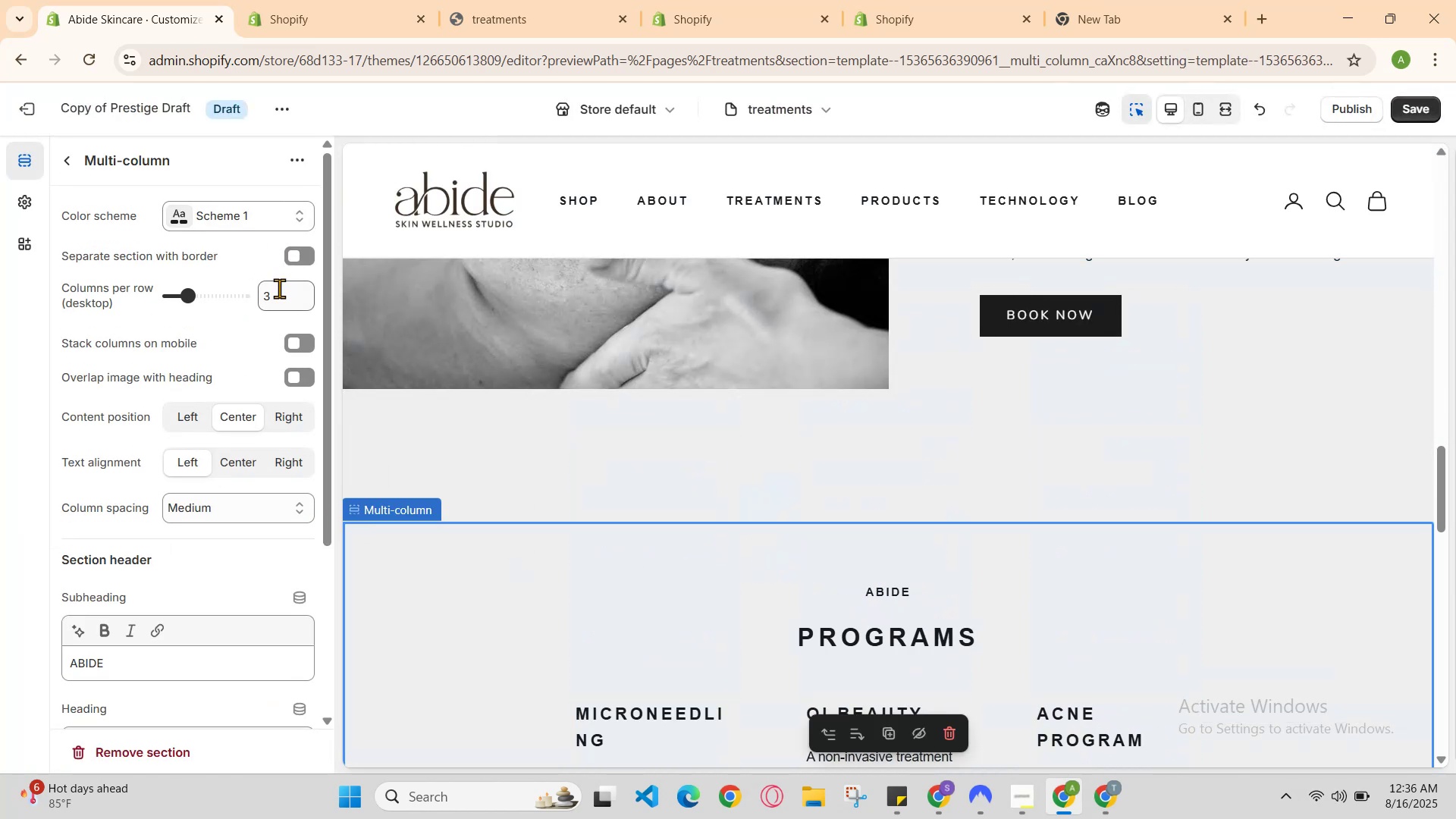 
scroll: coordinate [868, 682], scroll_direction: down, amount: 1.0
 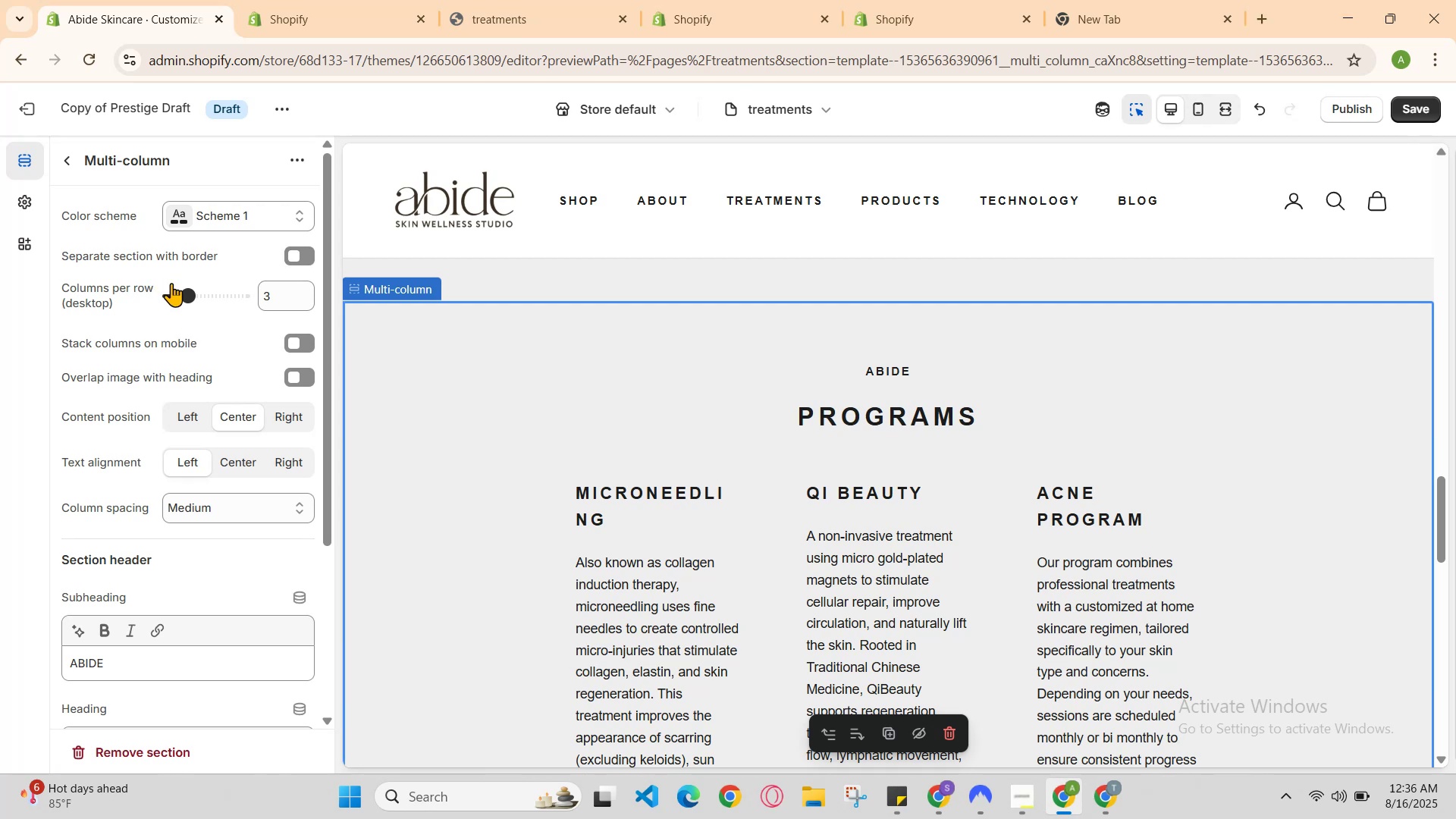 
left_click_drag(start_coordinate=[184, 290], to_coordinate=[176, 297])
 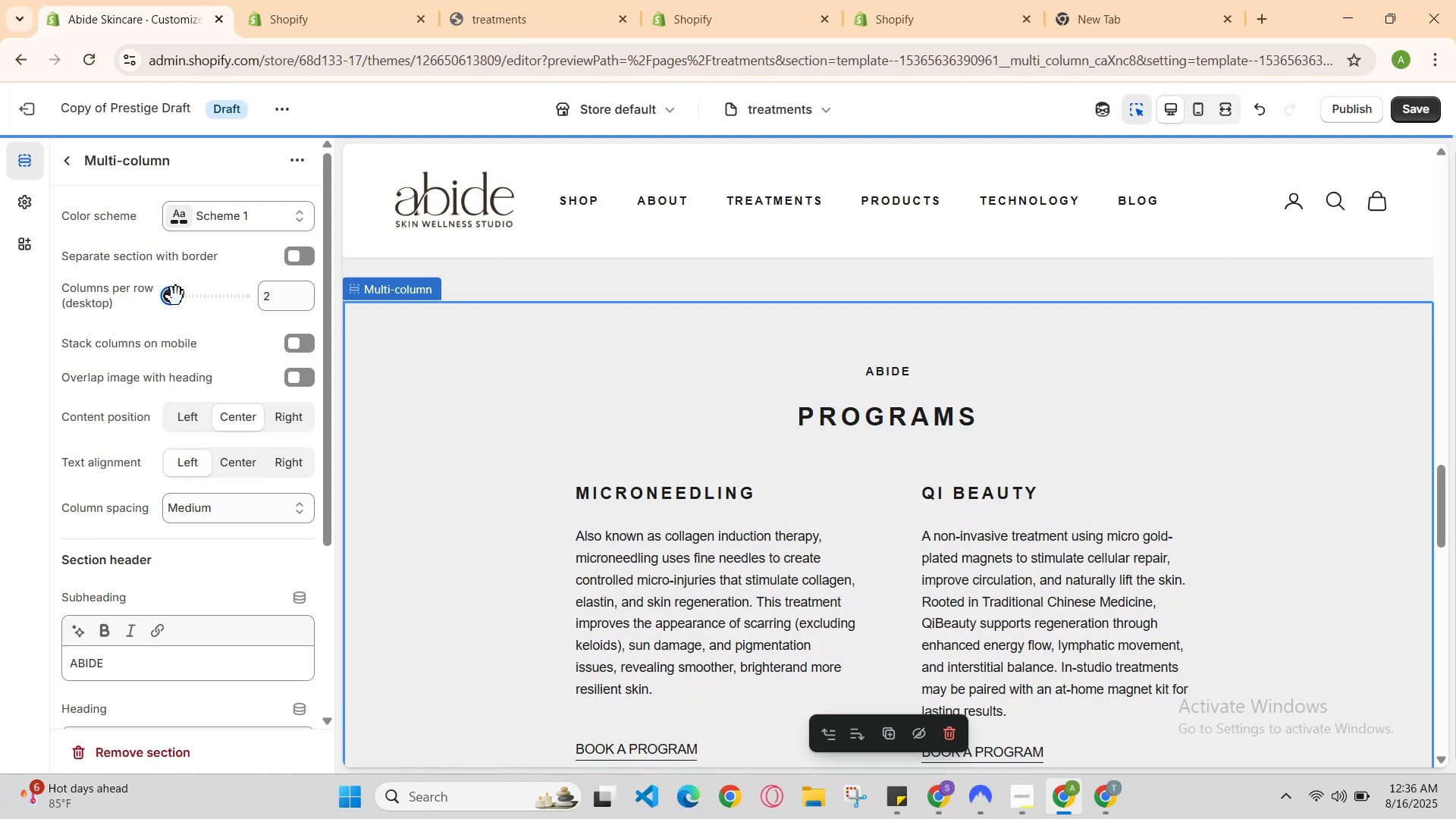 
scroll: coordinate [633, 532], scroll_direction: none, amount: 0.0
 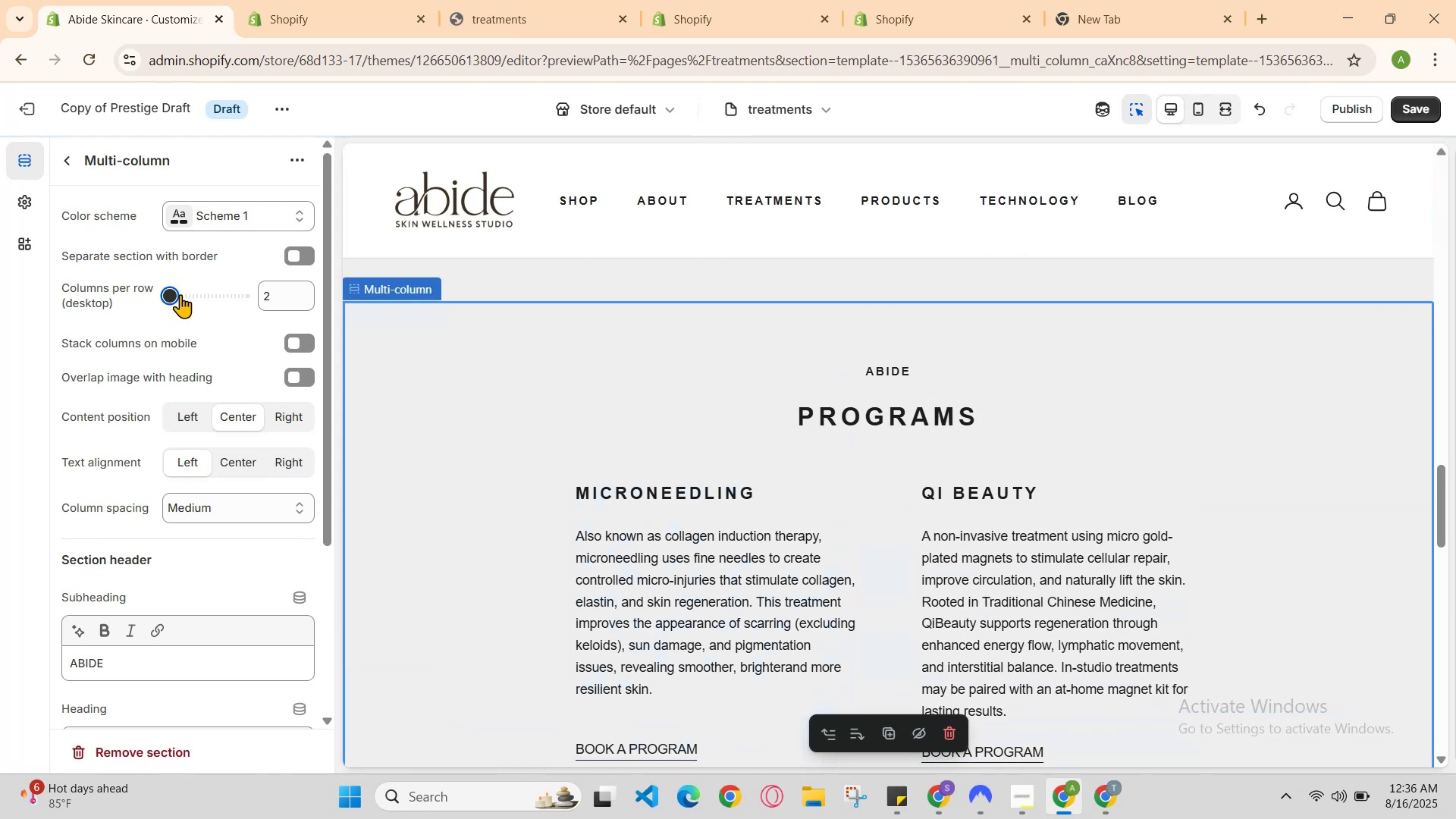 
left_click_drag(start_coordinate=[174, 296], to_coordinate=[183, 299])
 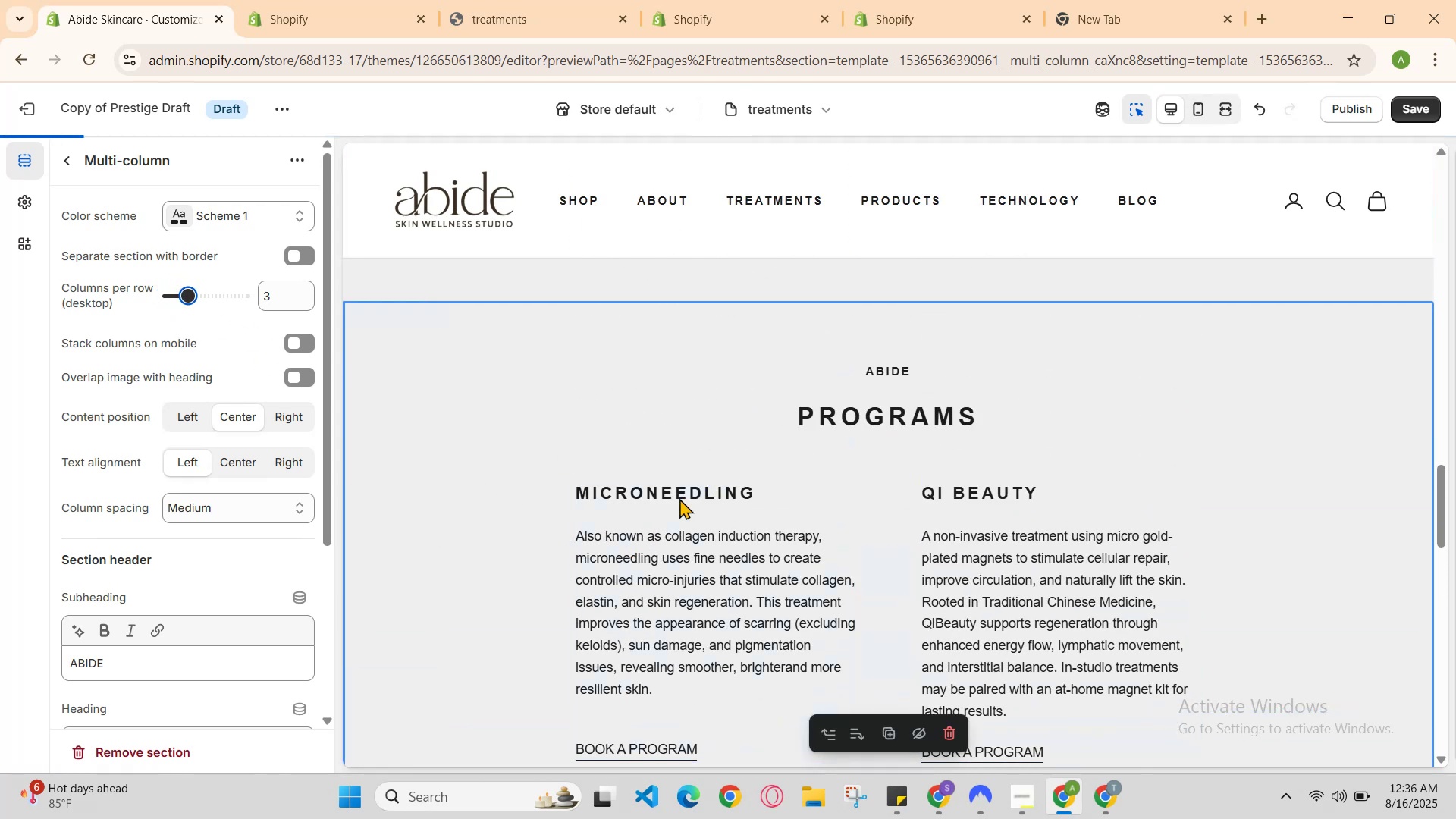 
scroll: coordinate [810, 566], scroll_direction: up, amount: 13.0
 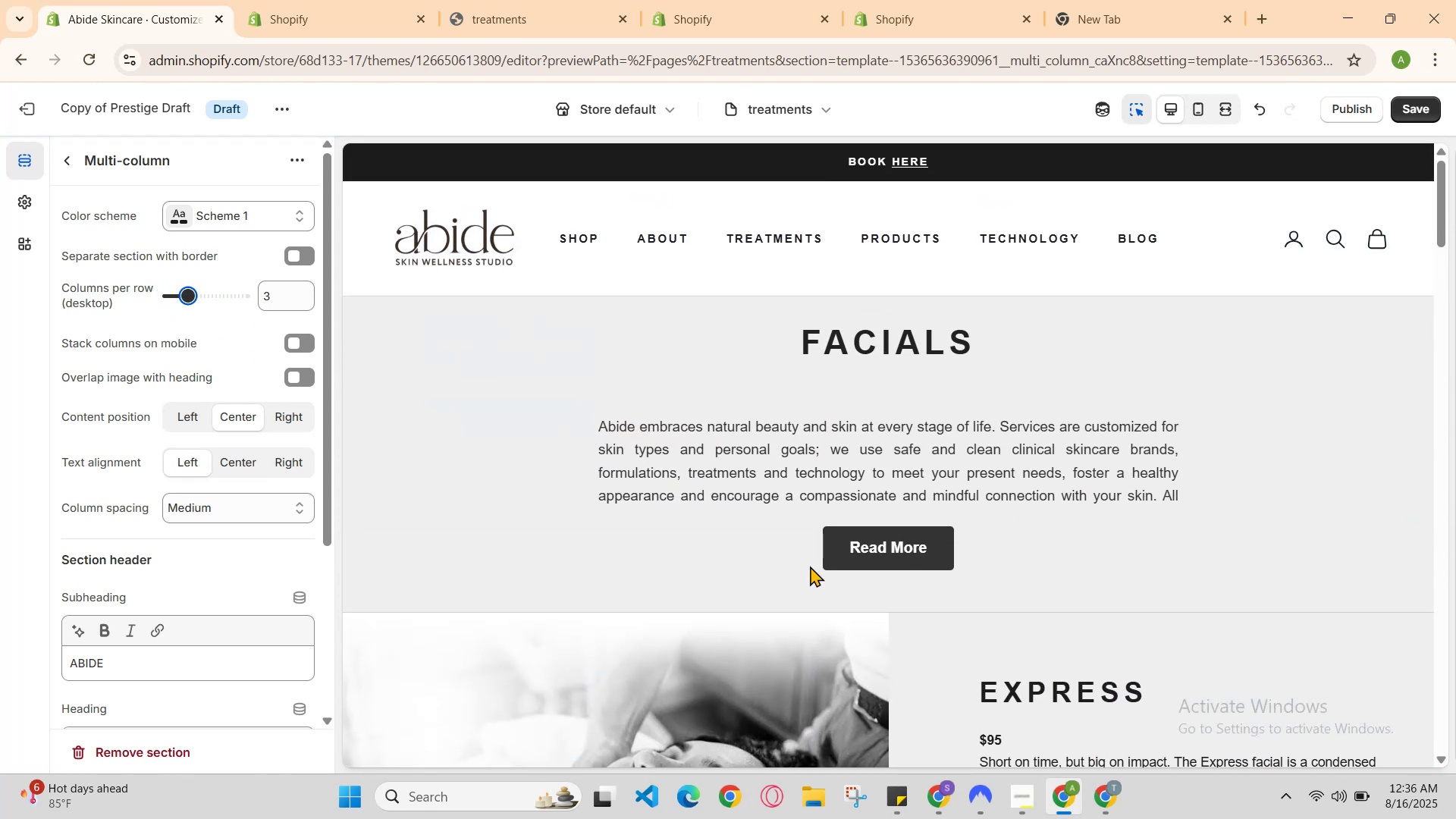 
scroll: coordinate [810, 566], scroll_direction: down, amount: 12.0
 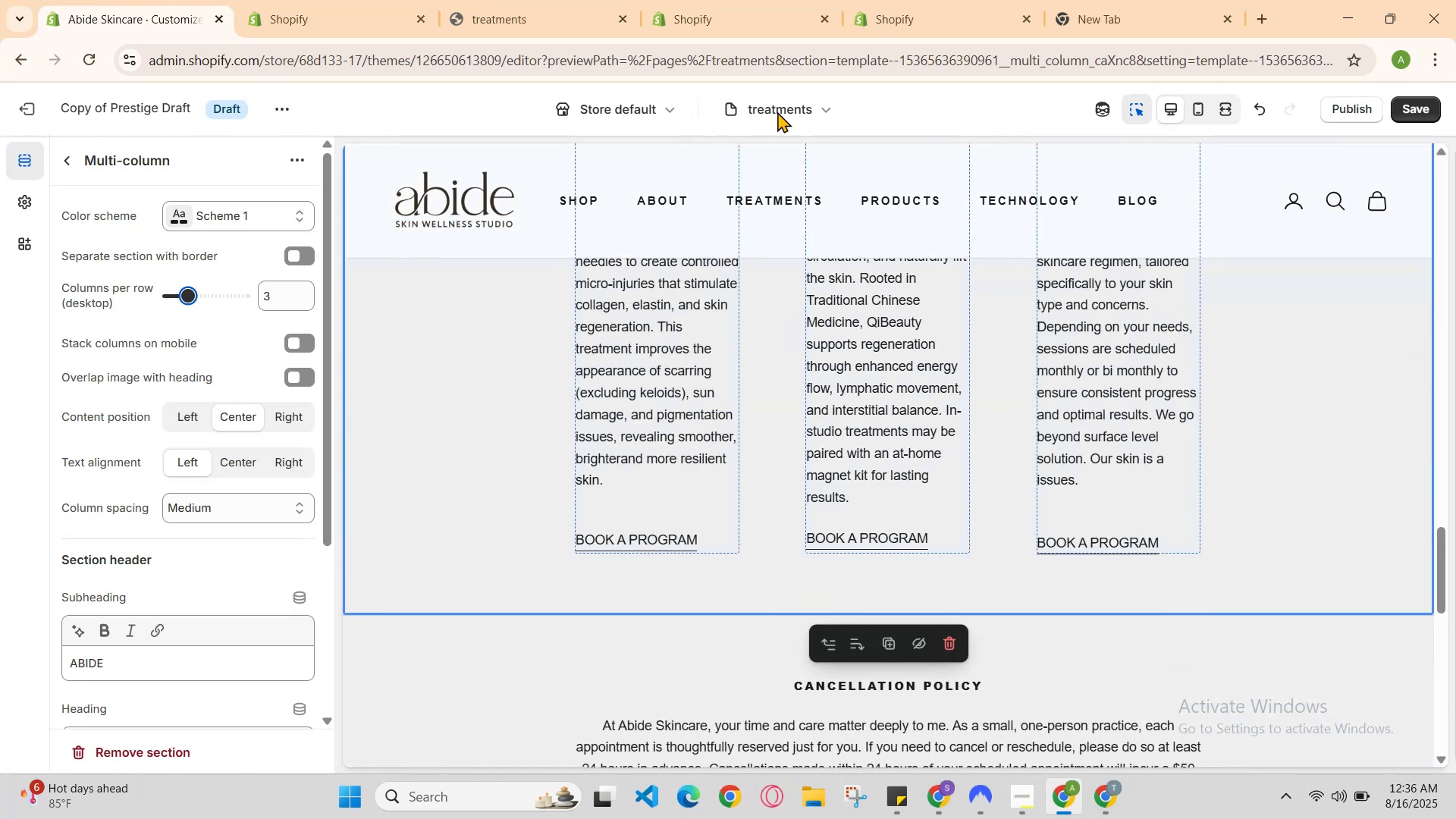 
left_click([759, 0])
 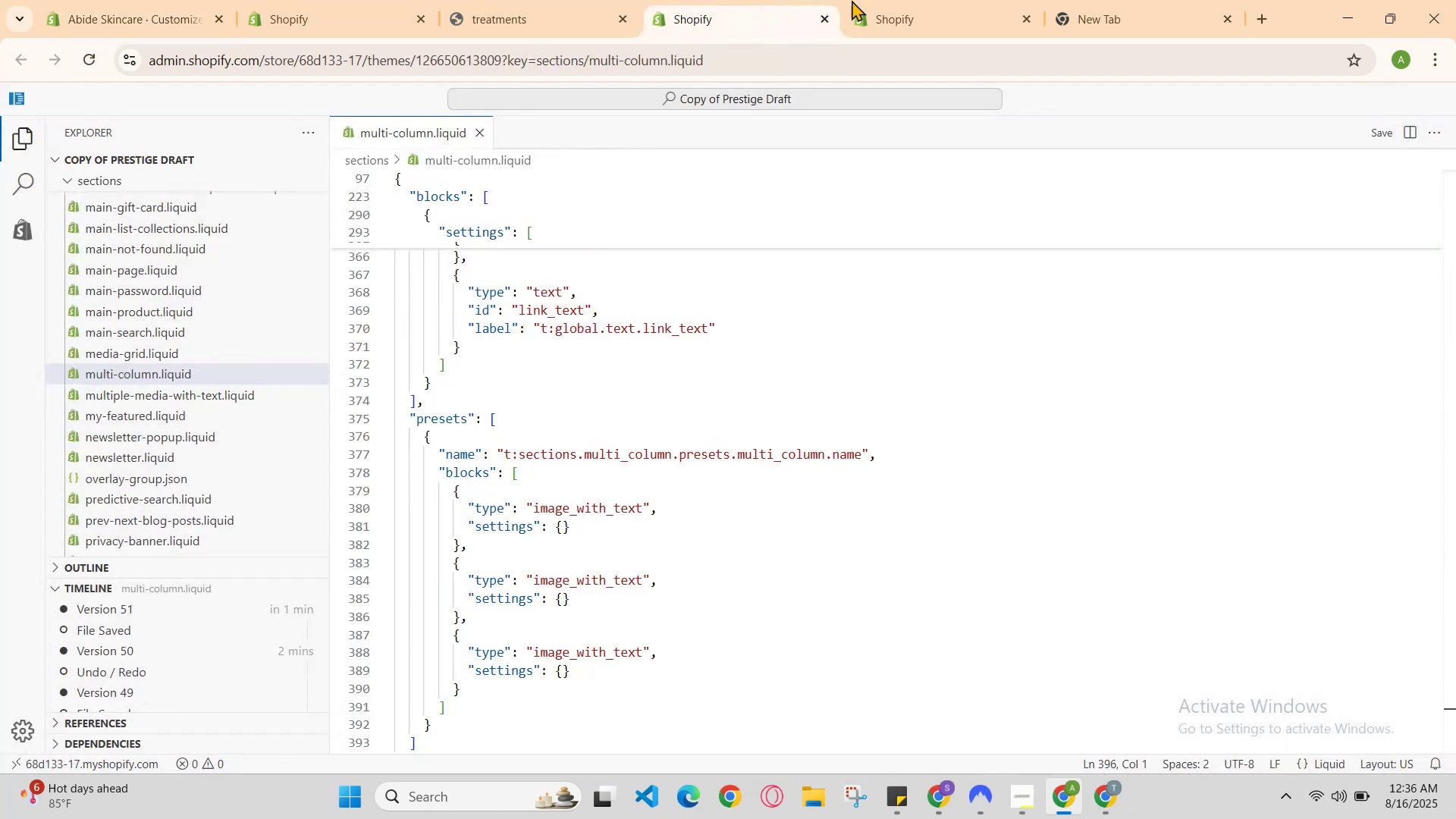 
left_click_drag(start_coordinate=[926, 0], to_coordinate=[922, 2])
 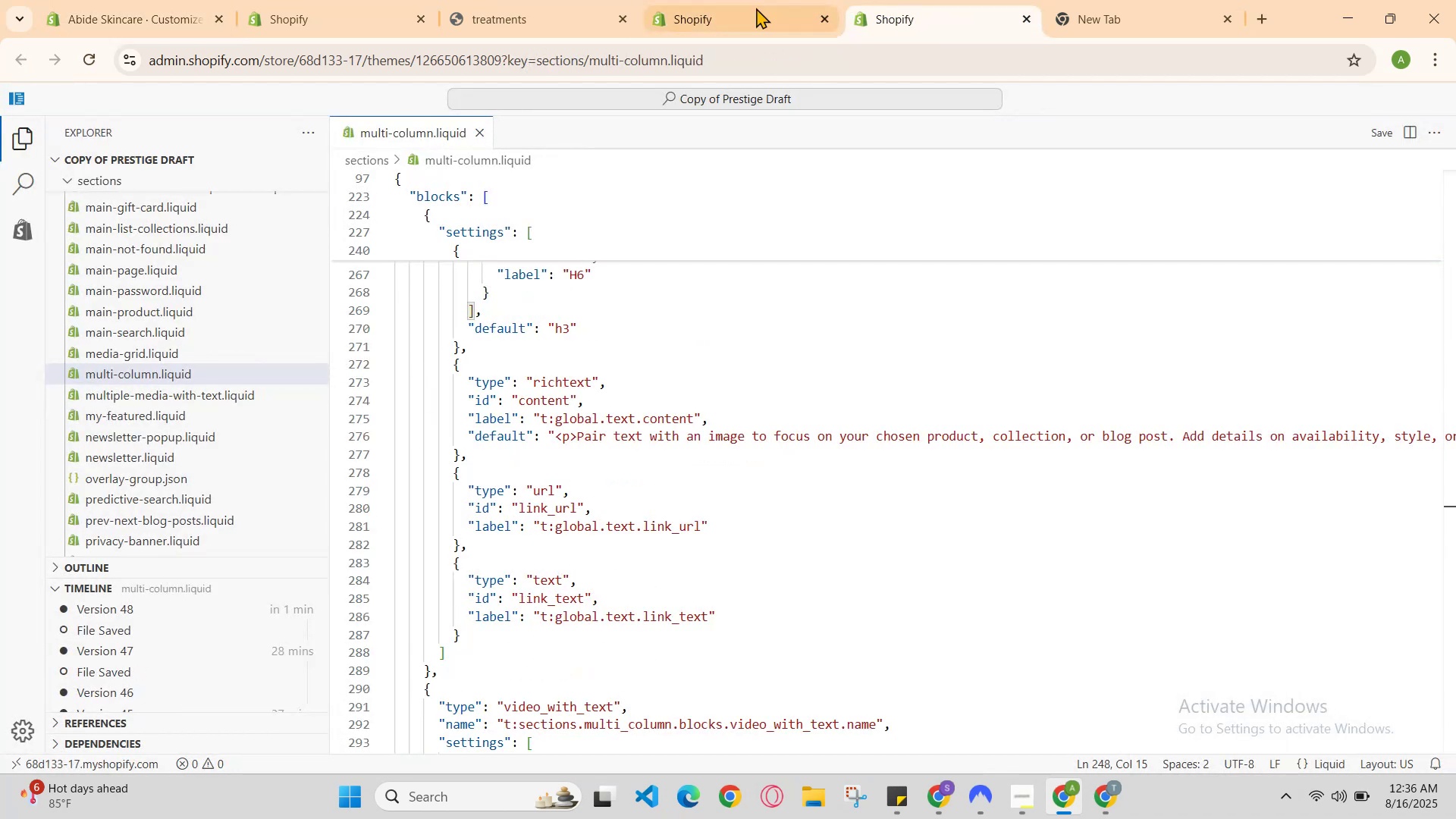 
left_click([695, 0])
 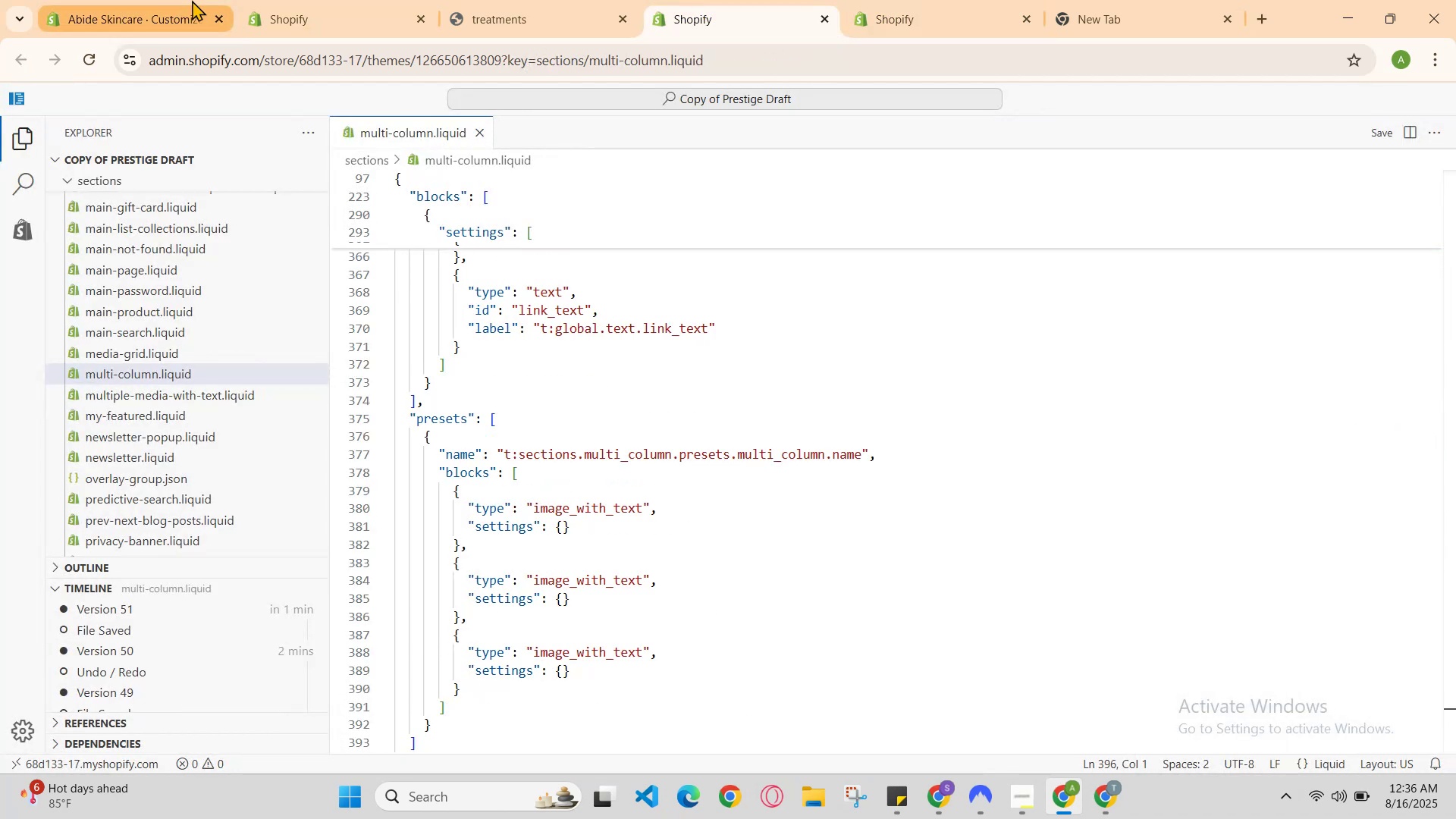 
left_click([284, 0])
 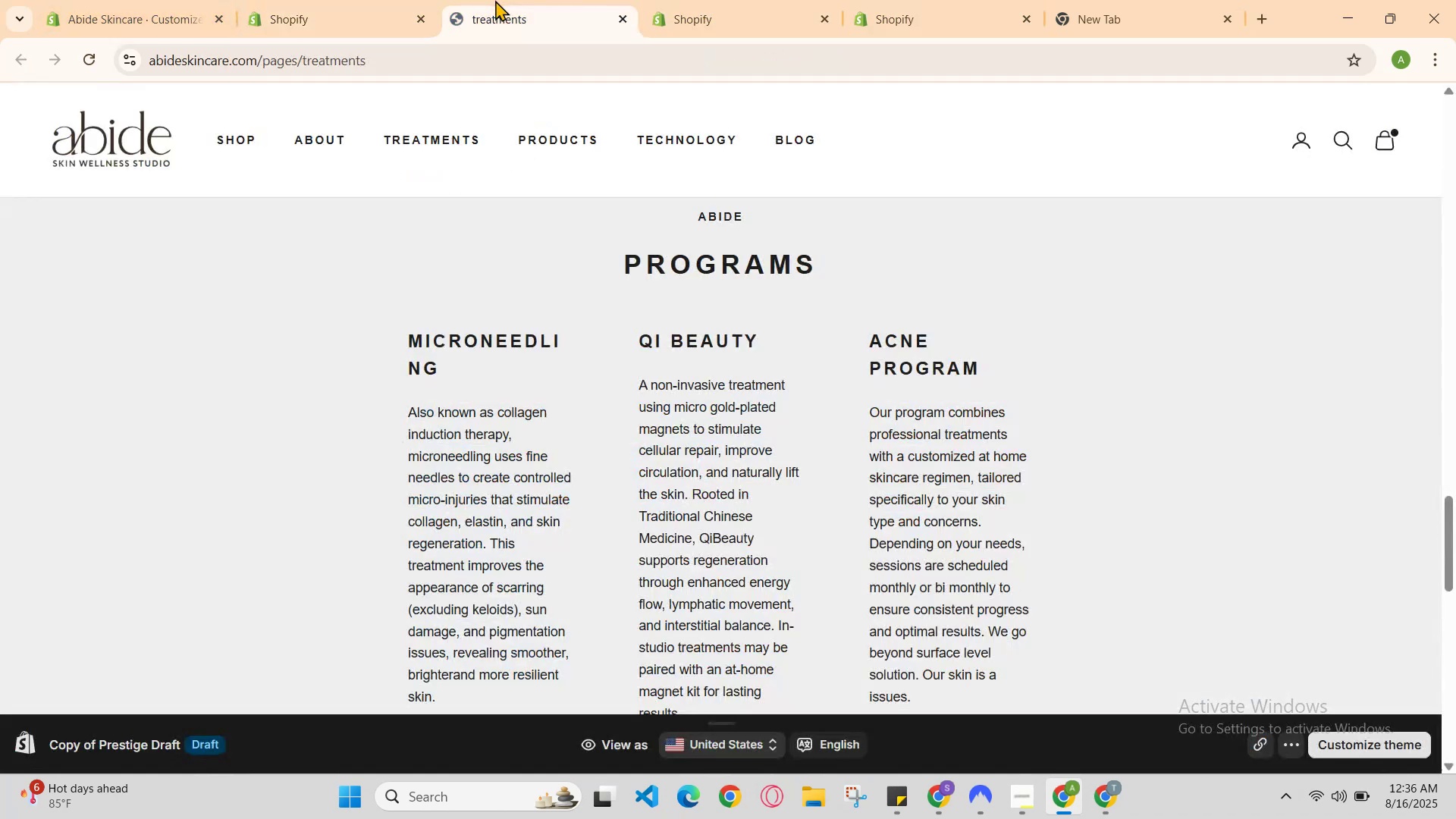 
left_click([155, 0])
 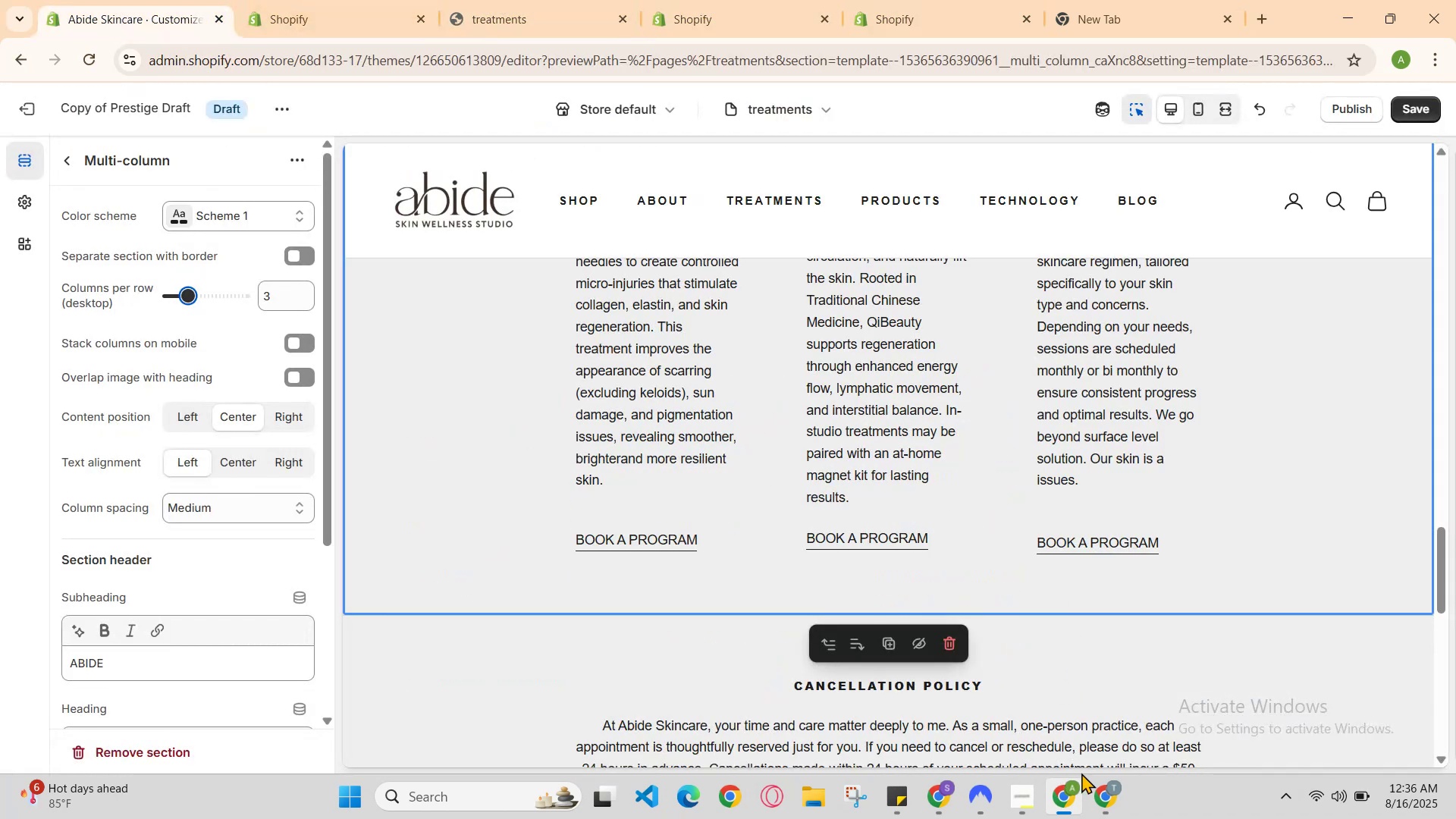 
left_click([1105, 792])
 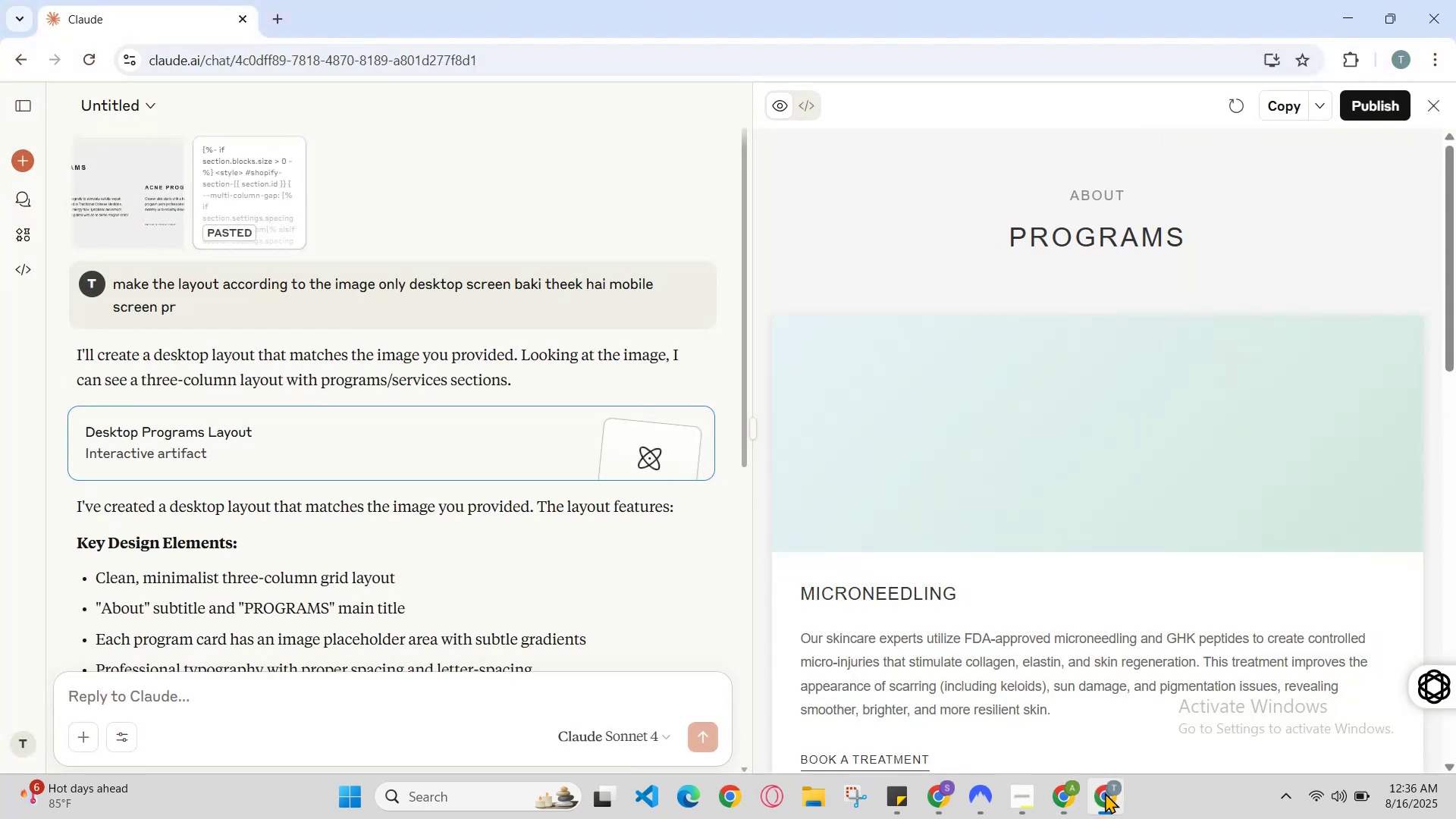 
scroll: coordinate [1114, 664], scroll_direction: down, amount: 3.0
 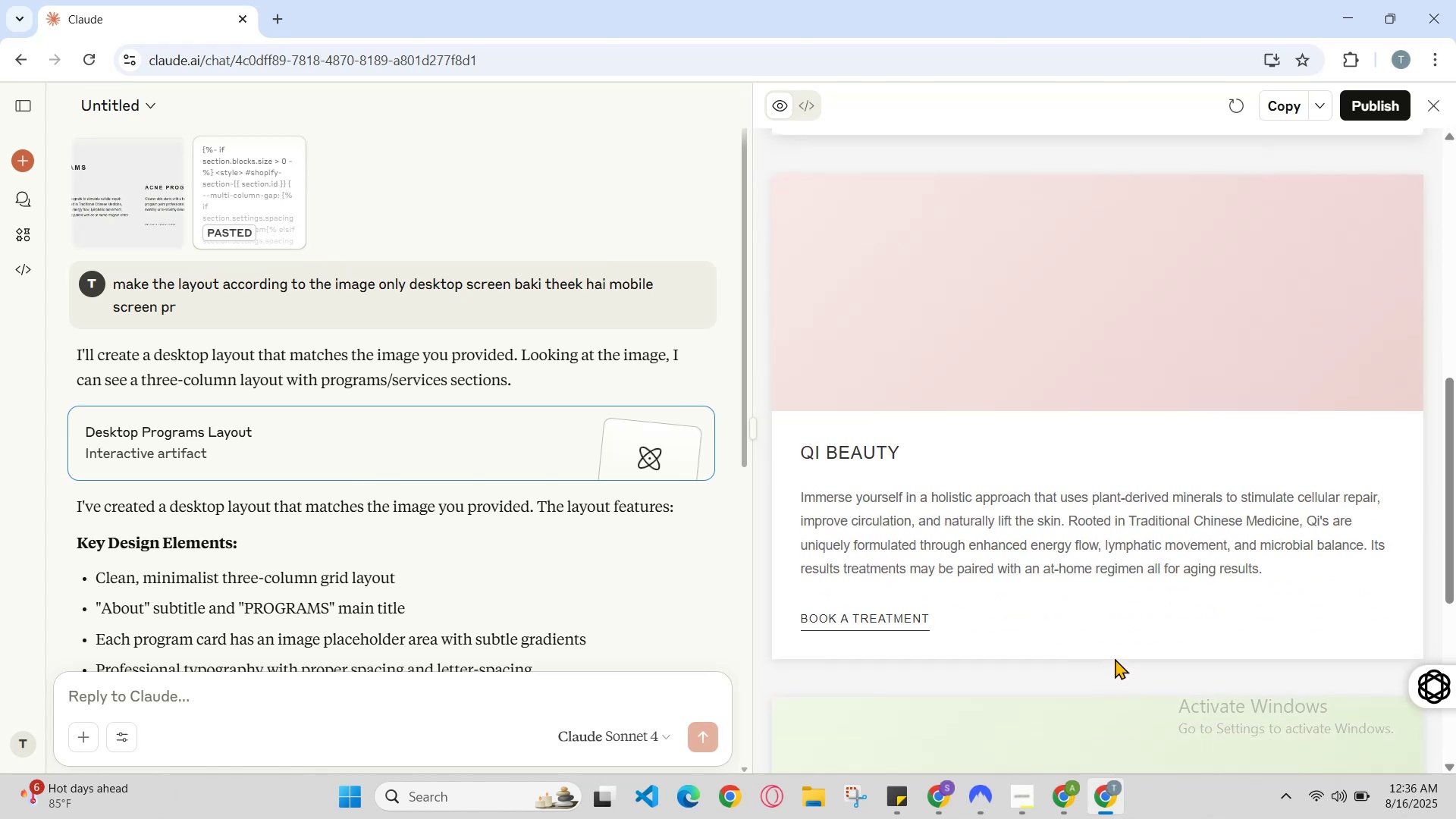 
scroll: coordinate [1115, 658], scroll_direction: up, amount: 1.0
 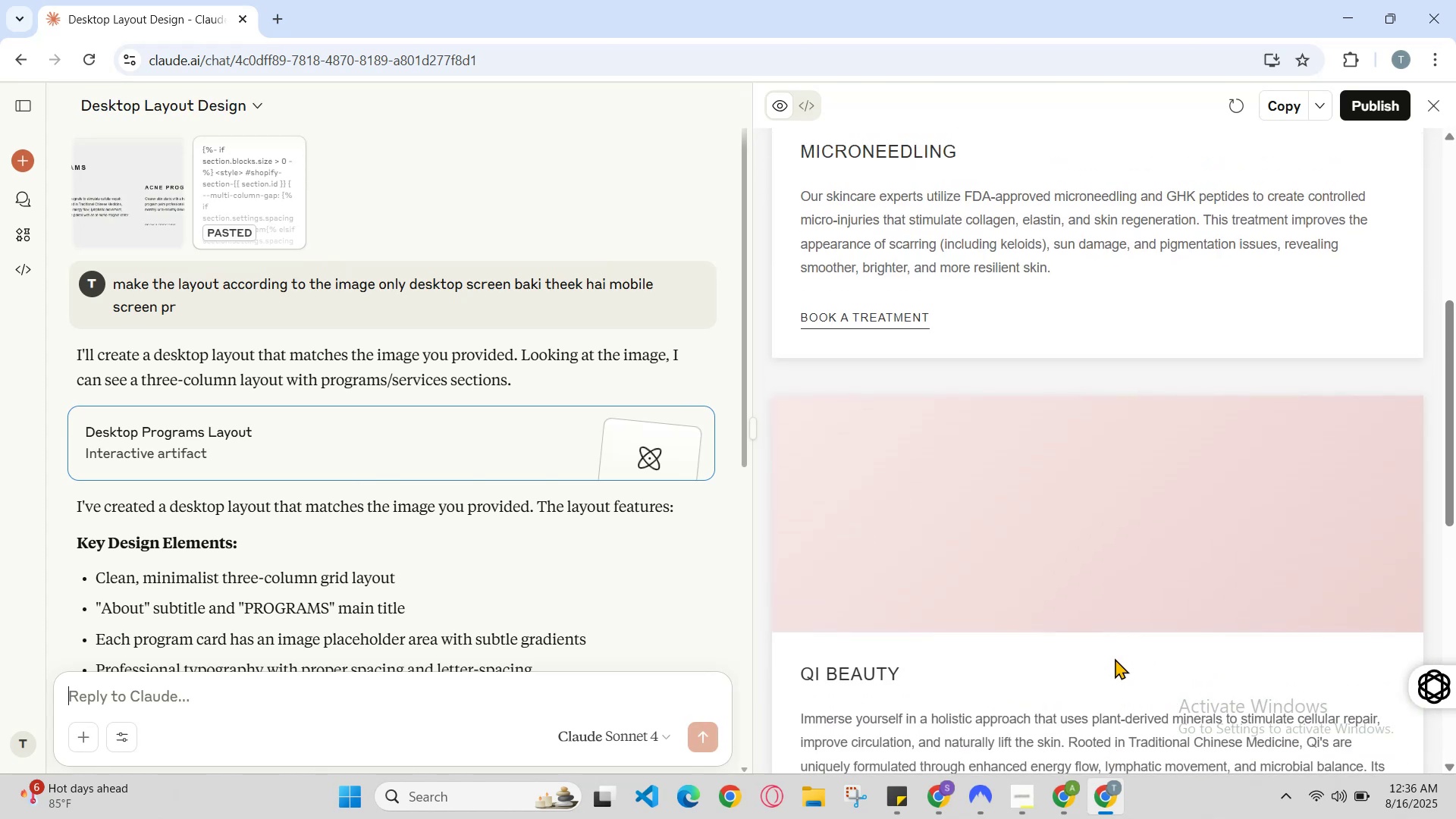 
scroll: coordinate [539, 683], scroll_direction: down, amount: 10.0
 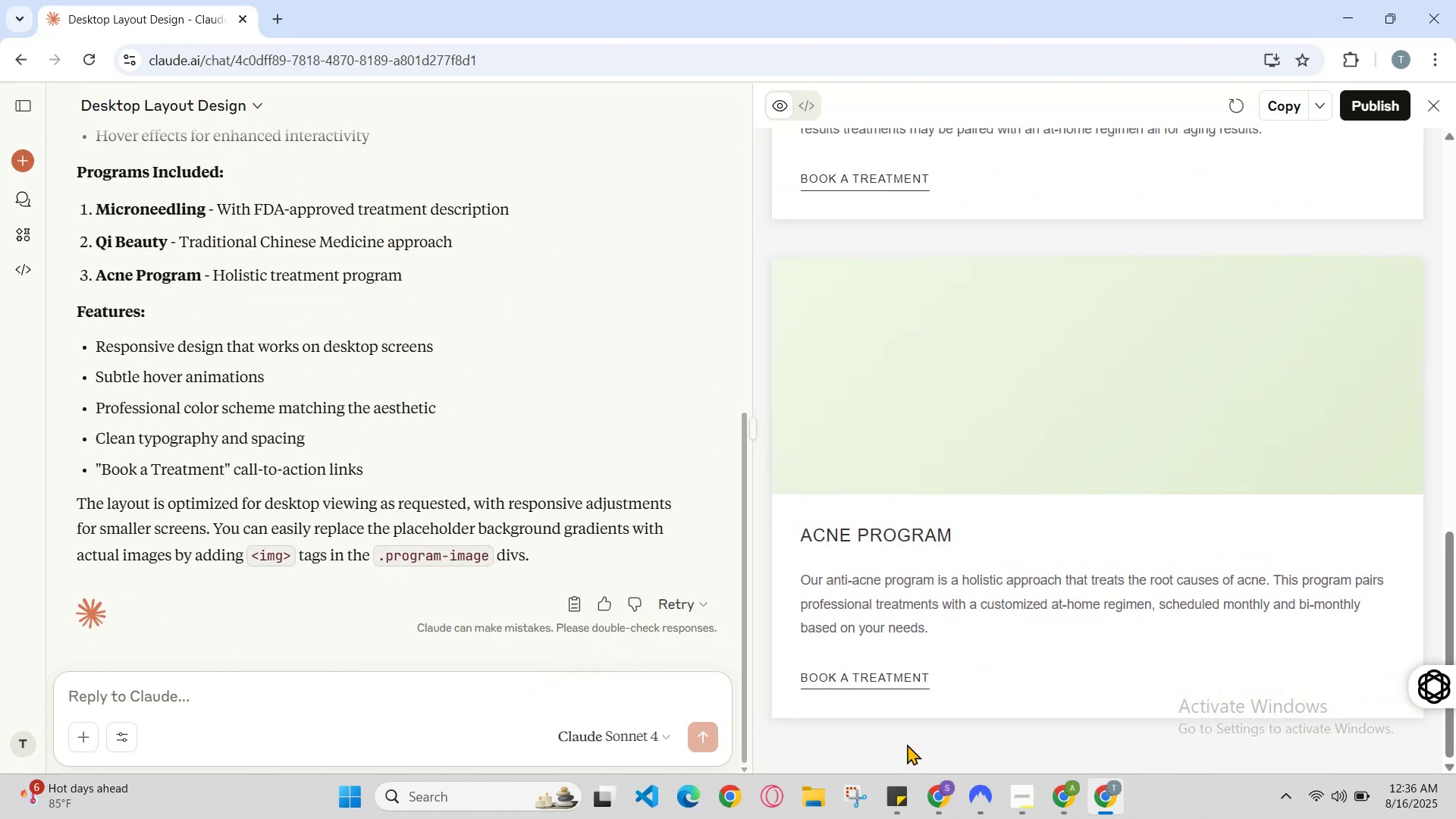 
scroll: coordinate [1039, 718], scroll_direction: up, amount: 1.0
 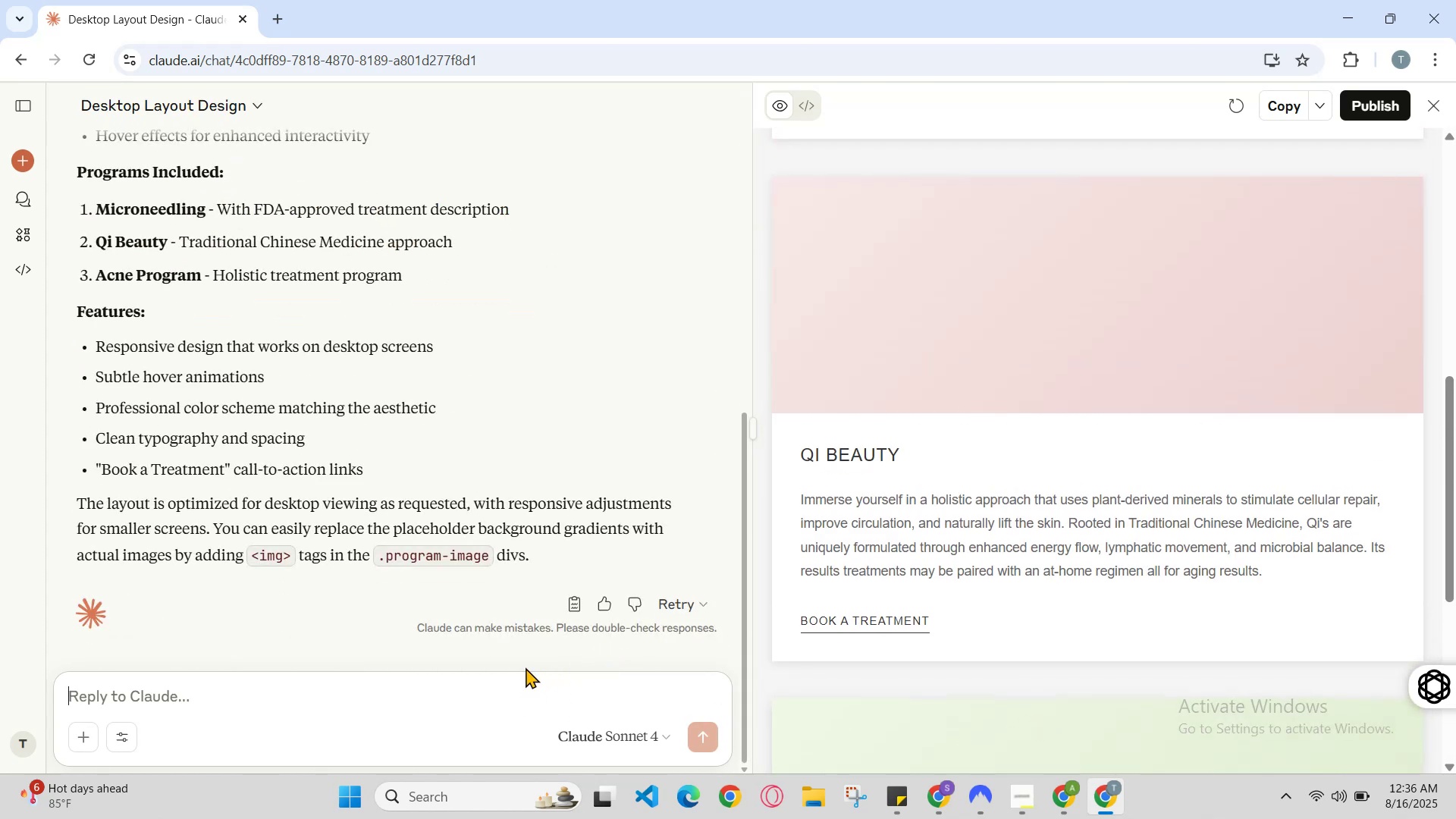 
left_click([515, 695])
 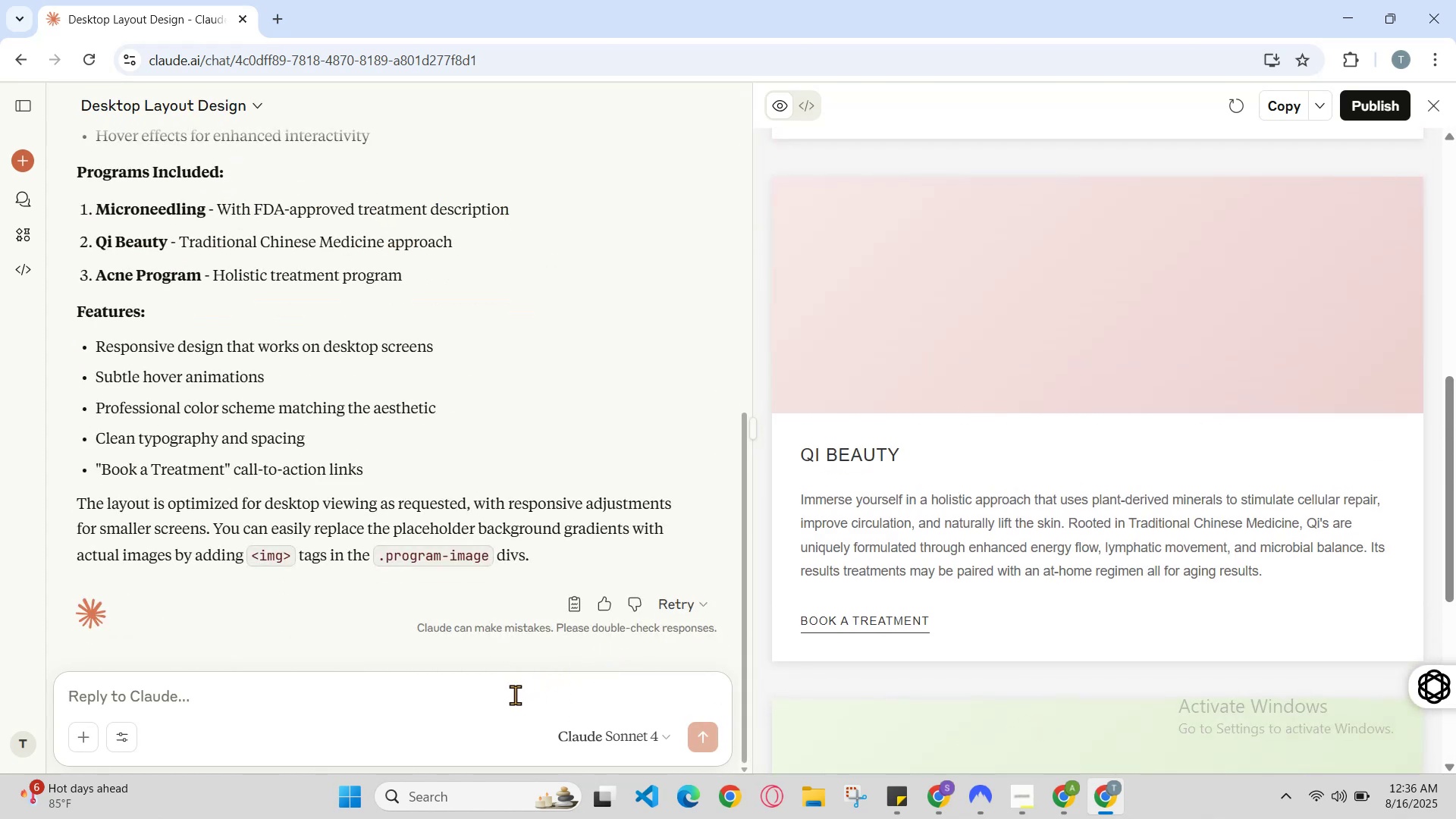 
type(.)
key(Backspace)
type(mujhe us he code c)
key(Backspace)
type(dedo)
 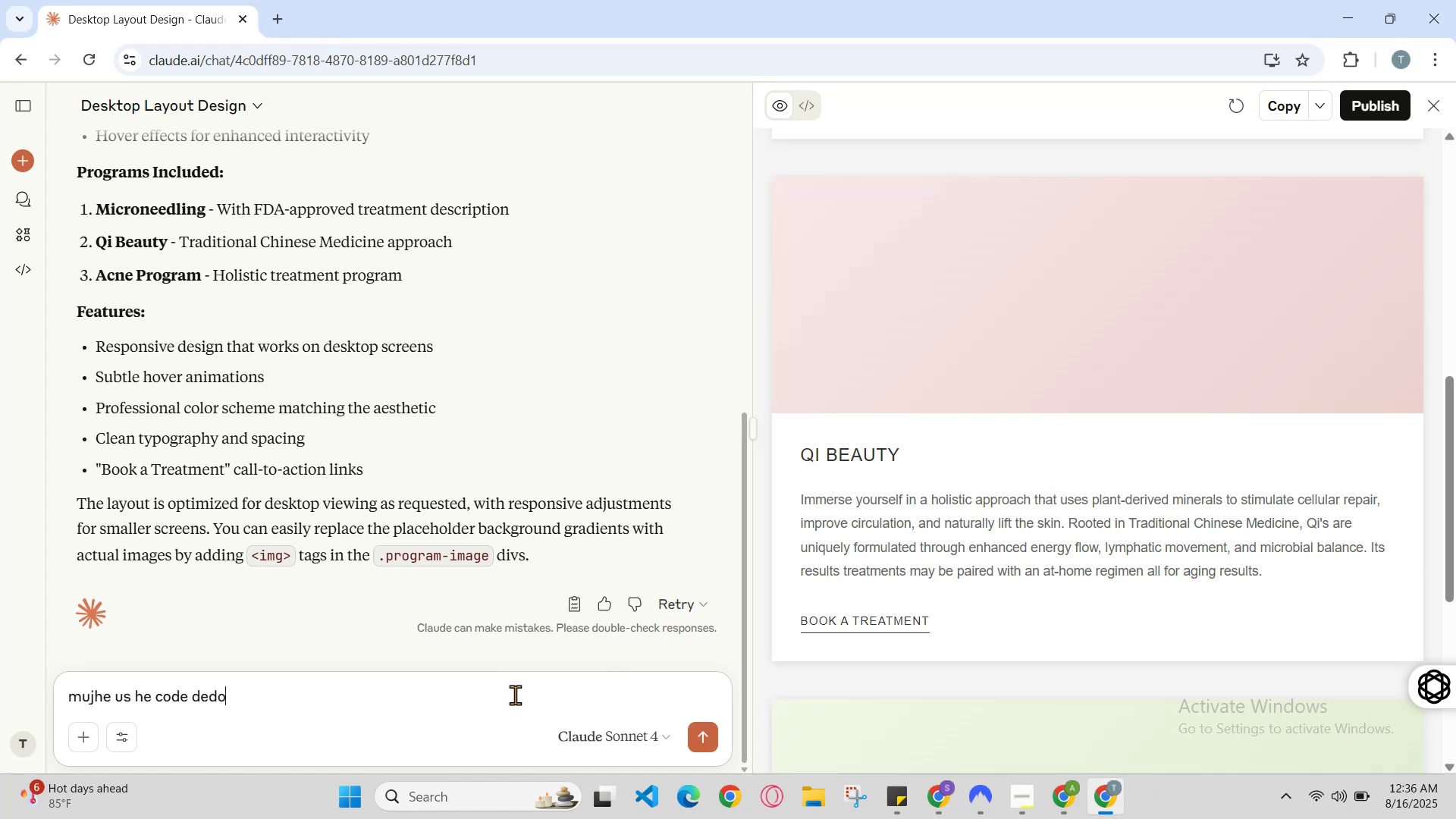 
key(Enter)
 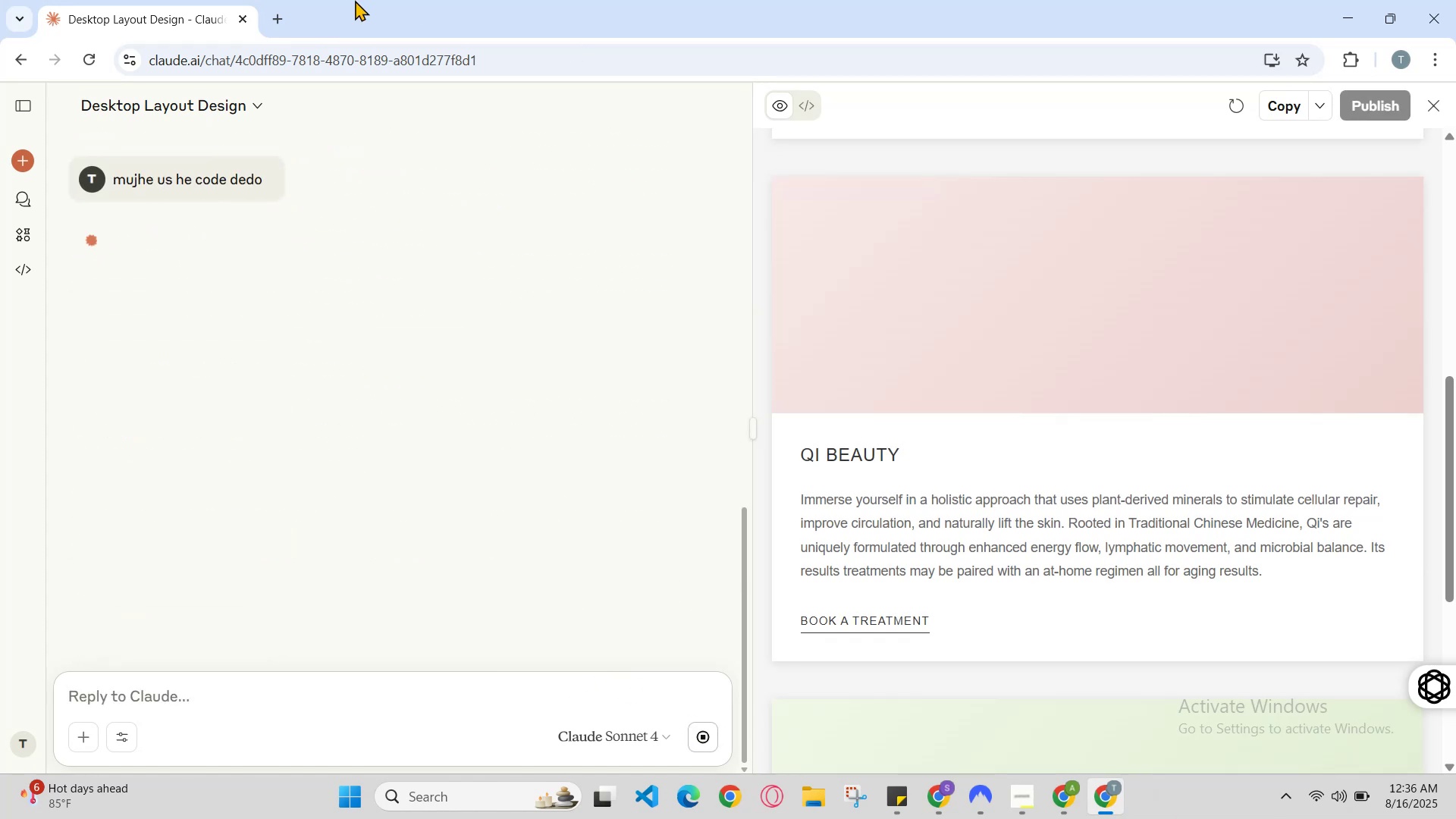 
left_click([286, 20])
 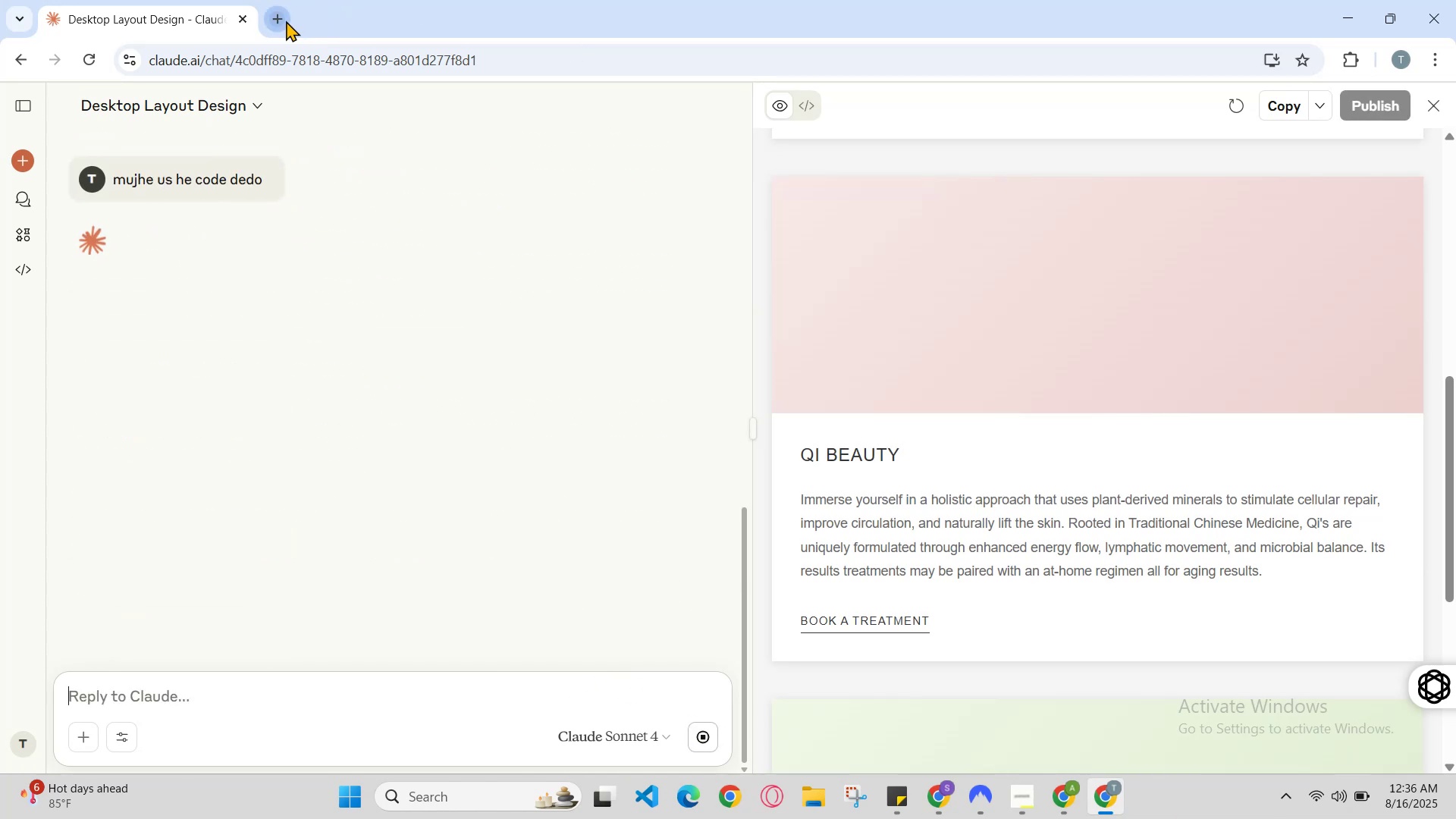 
key(C)
 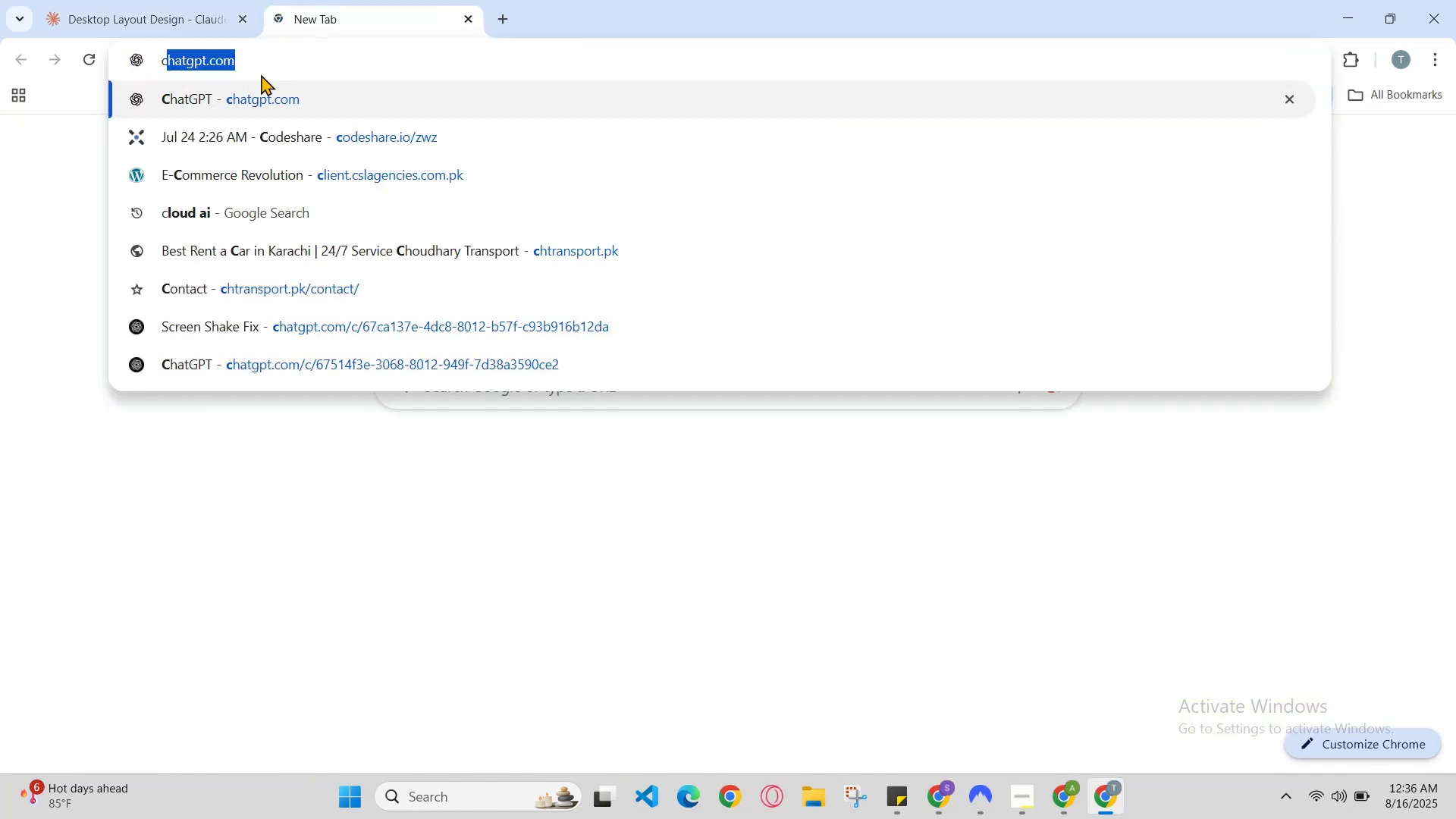 
left_click([263, 96])
 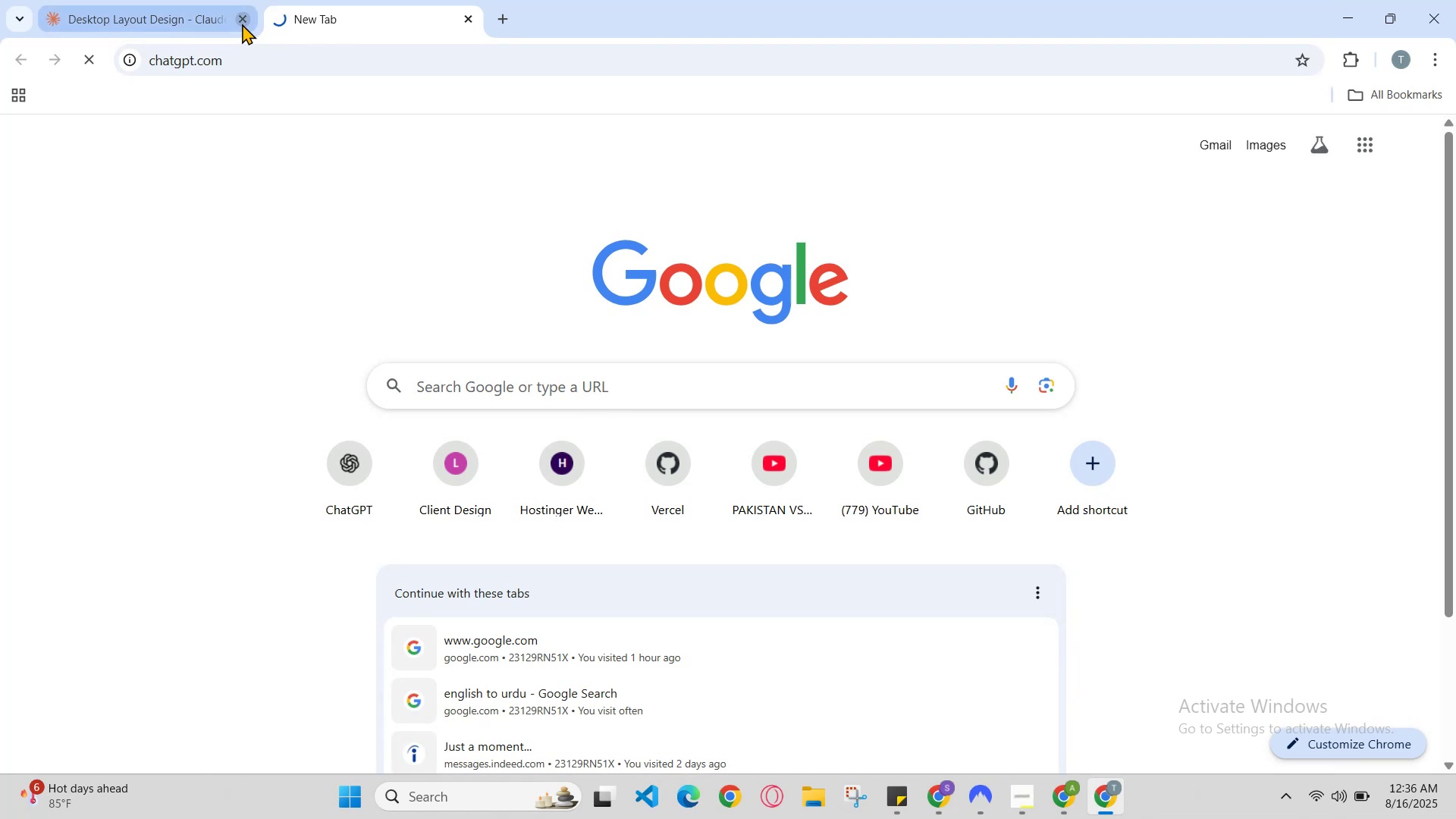 
left_click([245, 24])
 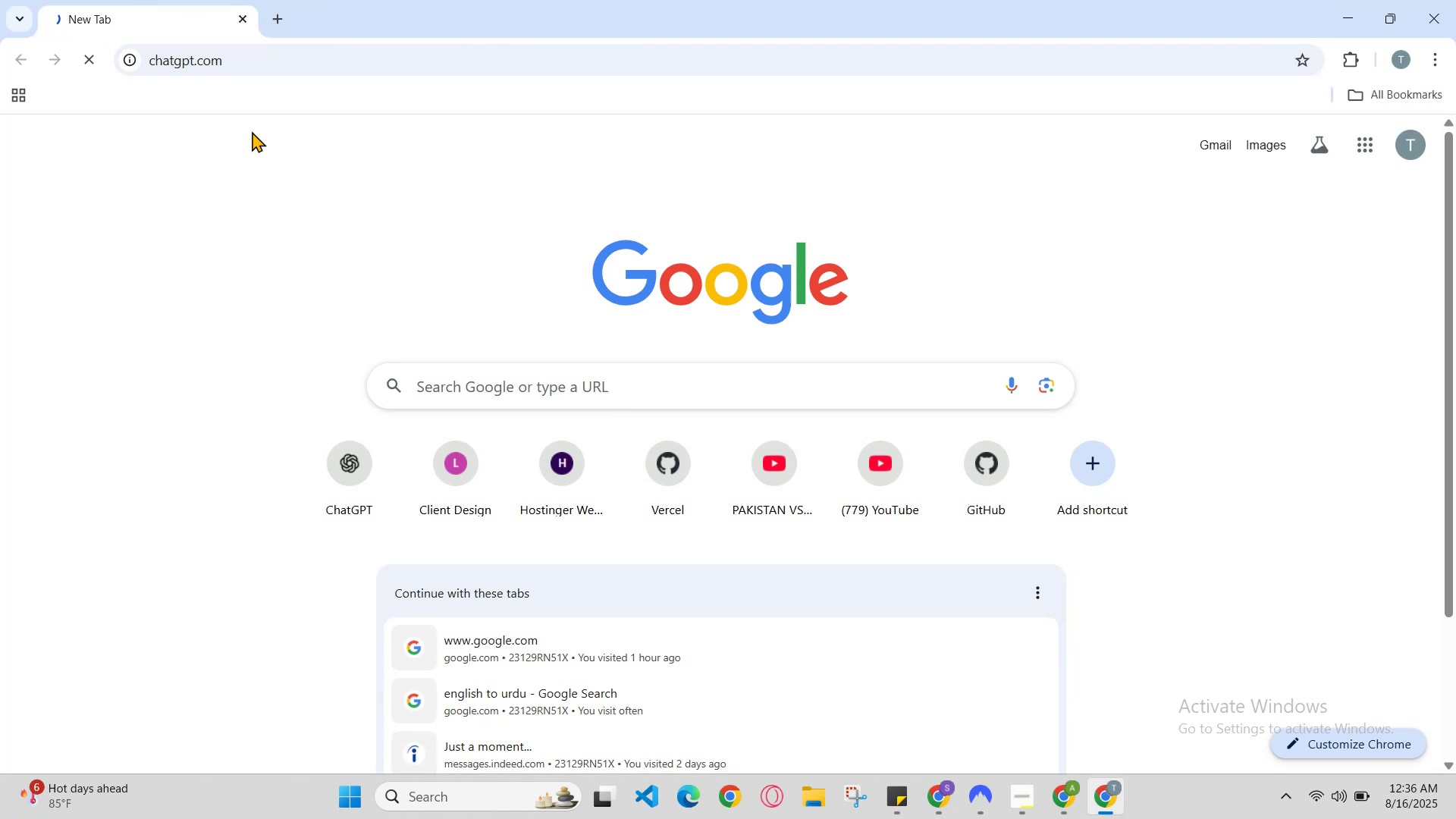 
scroll: coordinate [1142, 745], scroll_direction: down, amount: 3.0
 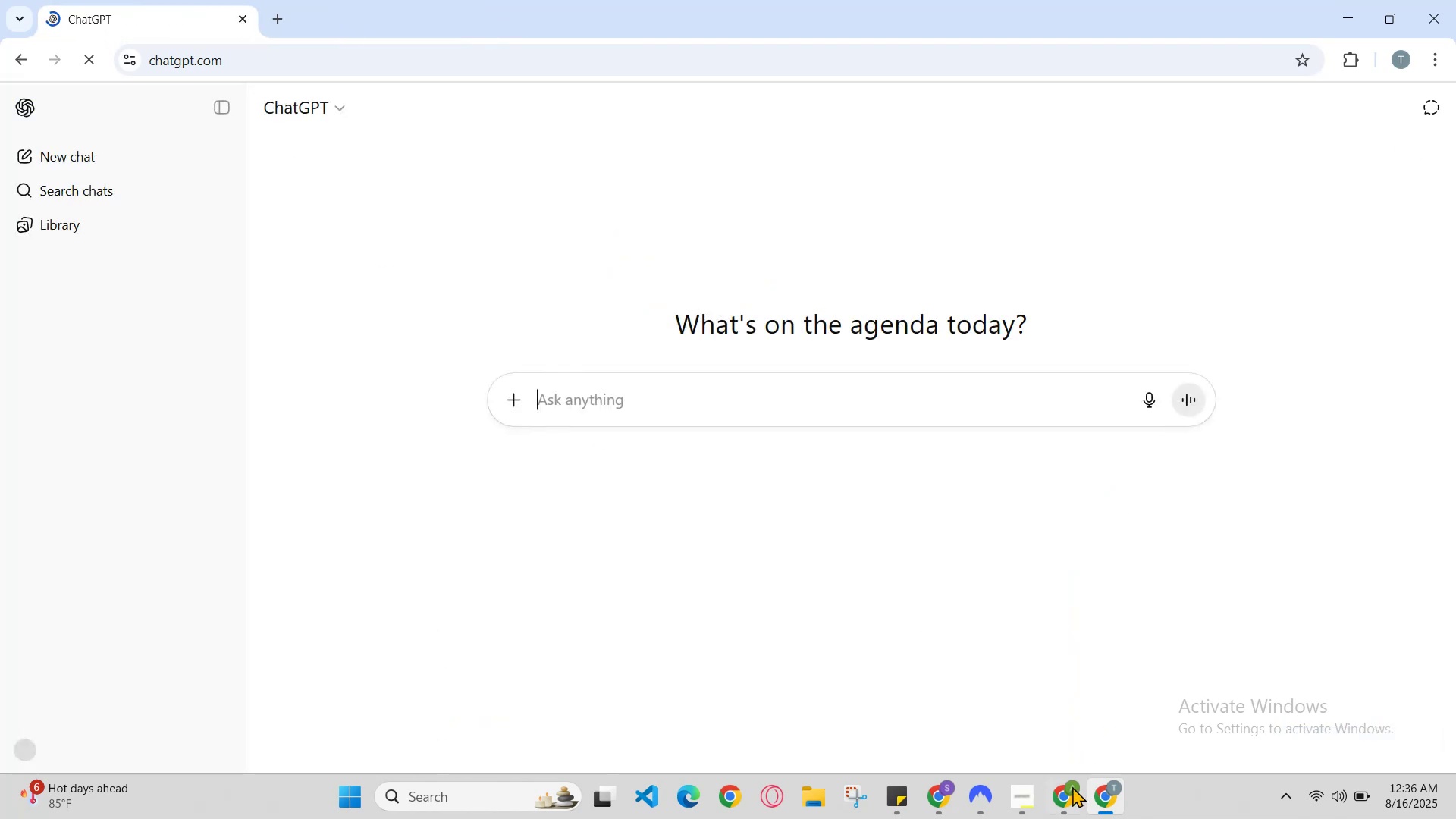 
left_click([1075, 789])
 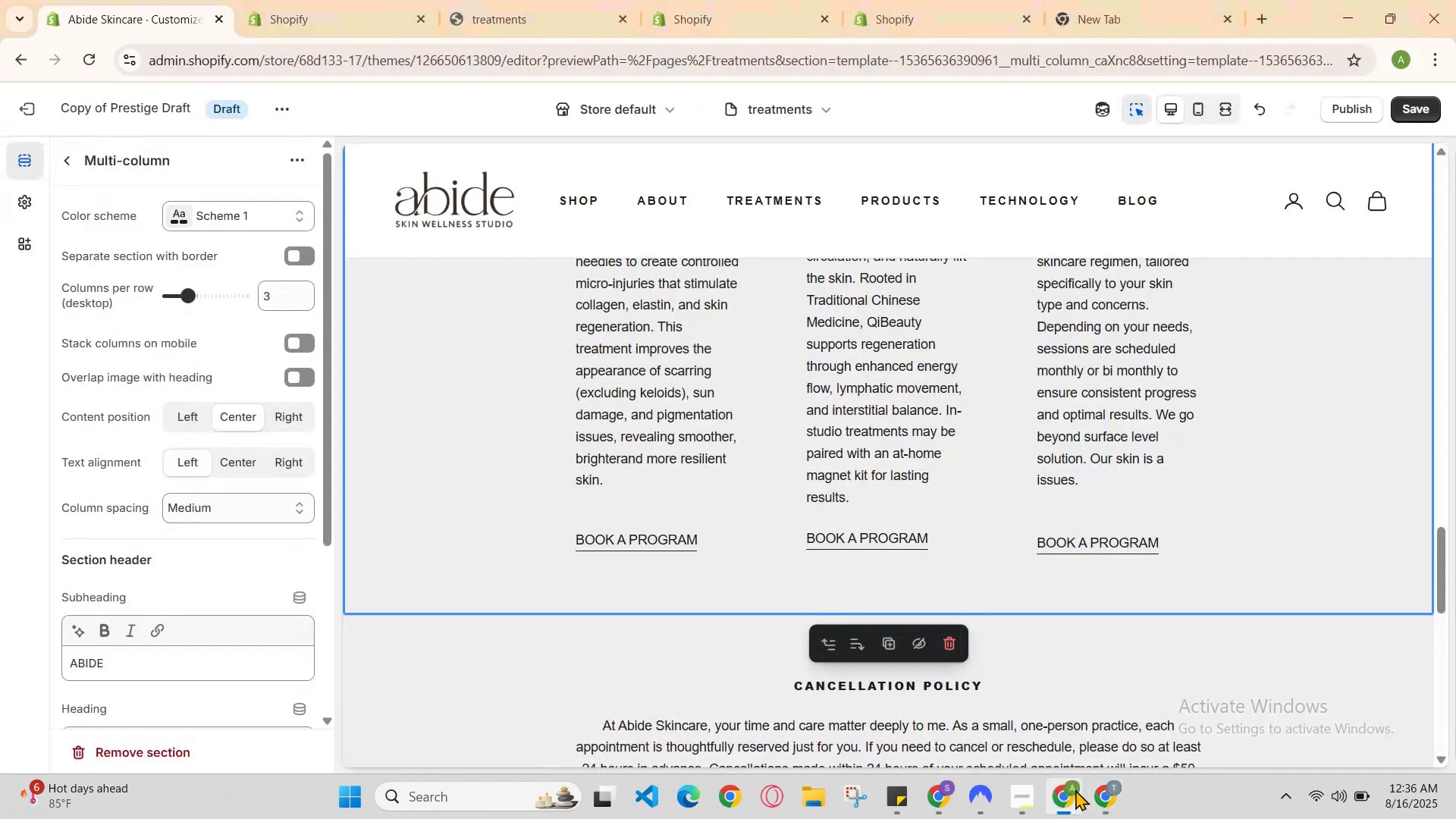 
left_click([1075, 789])
 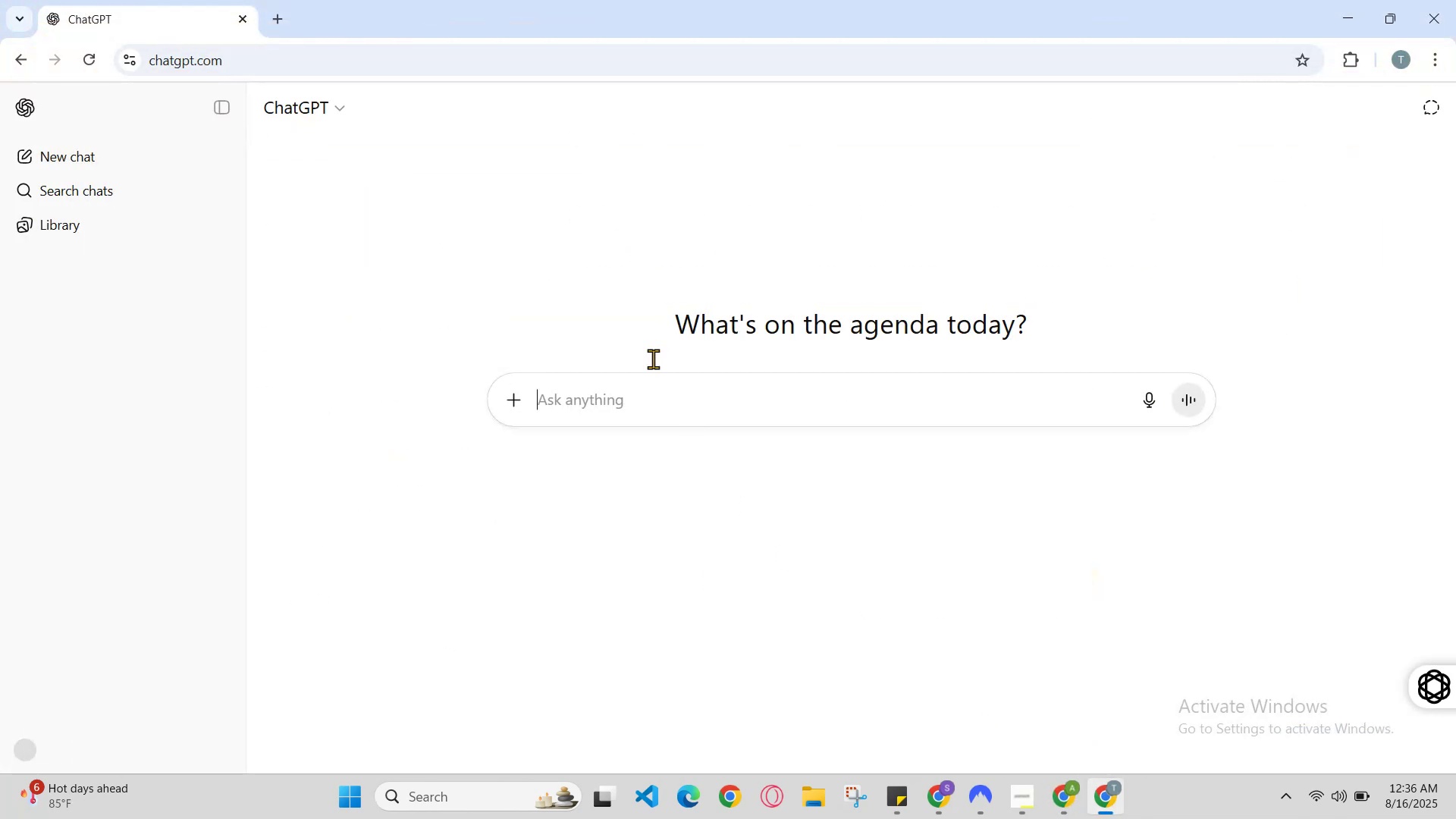 
key(Control+V)
 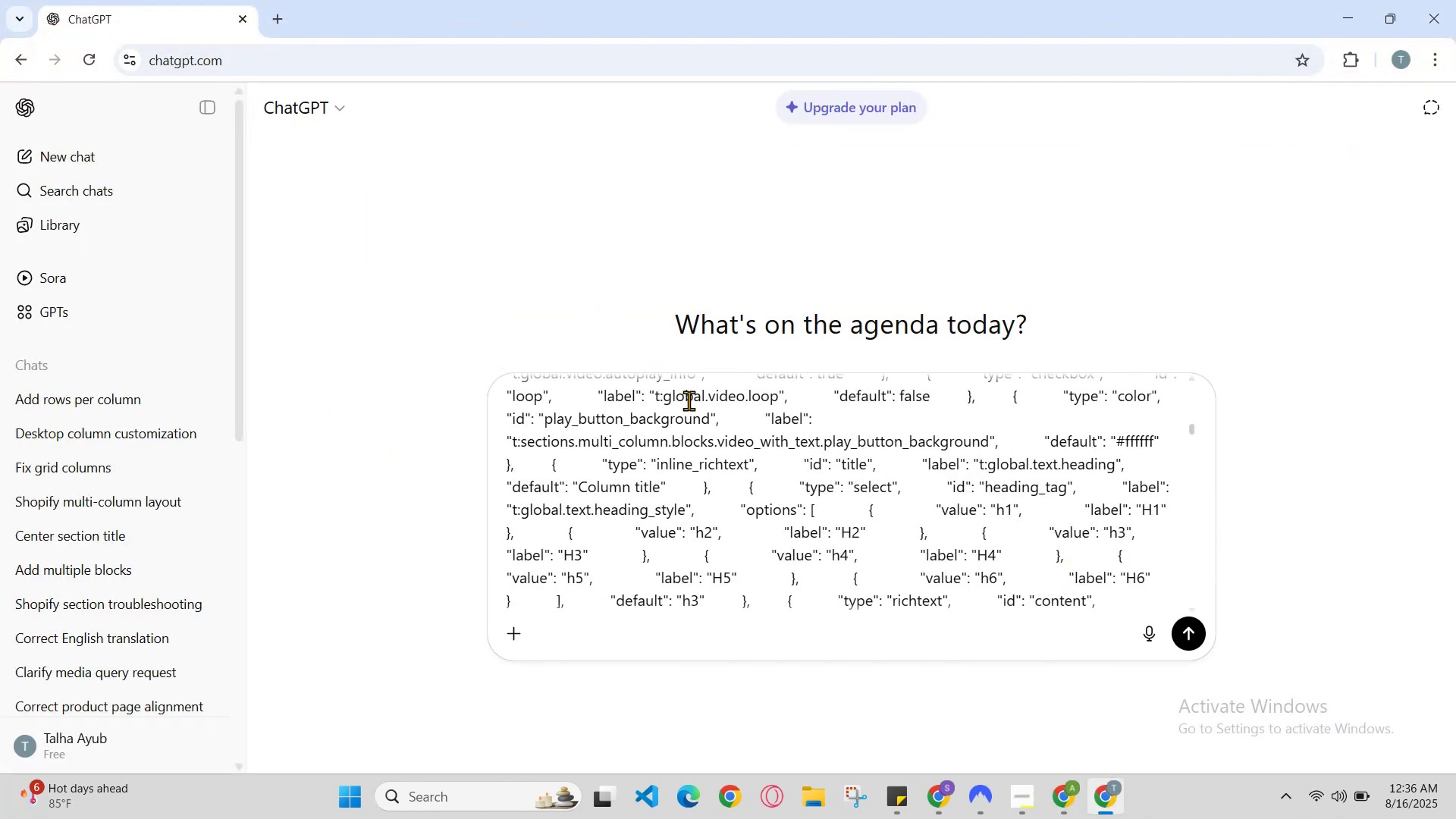 
scroll: coordinate [827, 554], scroll_direction: down, amount: 49.0
 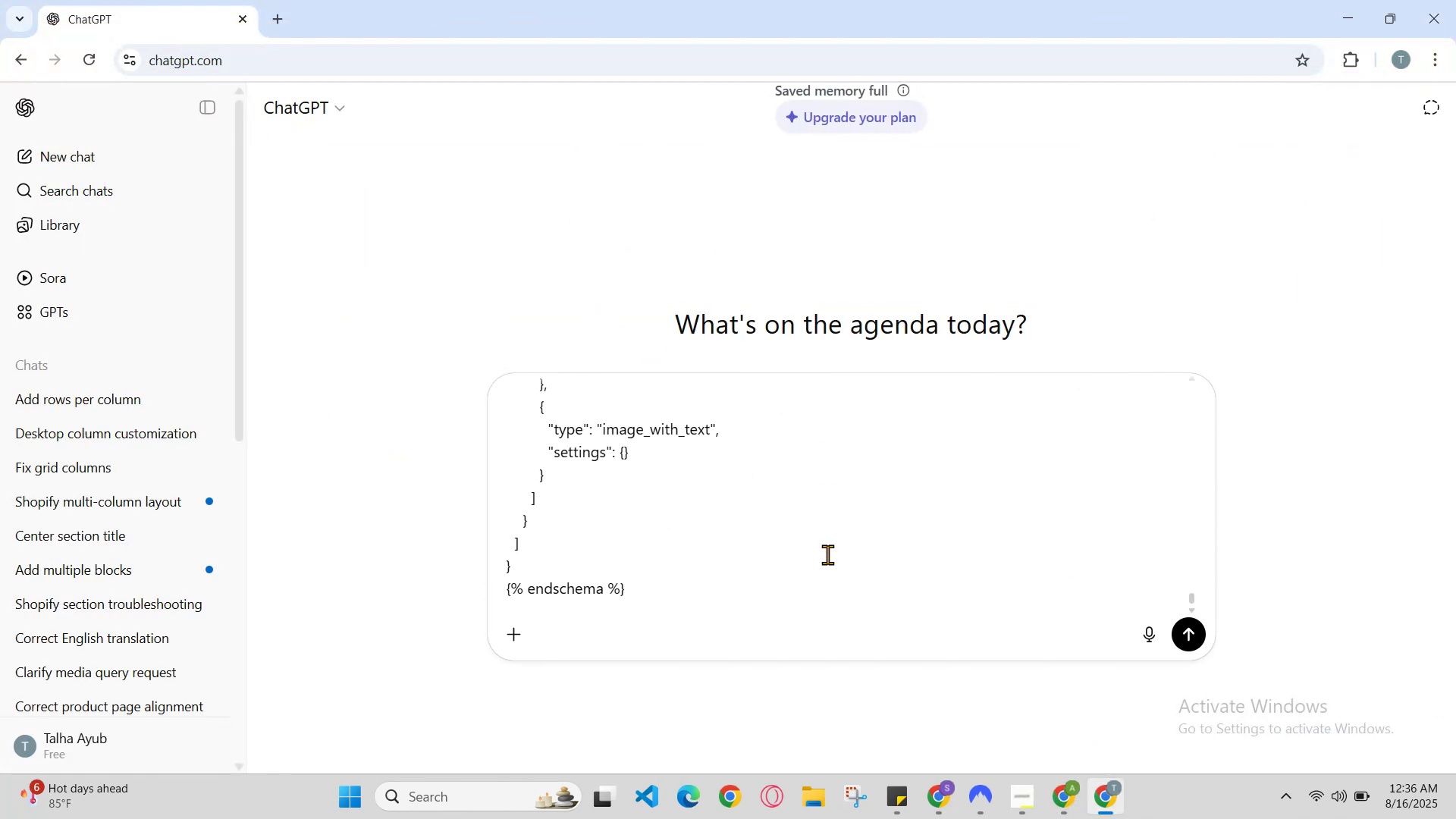 
type(  abhi jab teen column ha tou )
key(Backspace)
type( tou text h)
key(Backspace)
type(heigt)
key(Backspace)
key(Backspace)
key(Backspace)
key(Backspace)
key(Backspace)
key(Backspace)
key(Backspace)
key(Backspace)
key(Backspace)
key(Backspace)
type(paragarh  )
key(Backspace)
type( )
key(Backspace)
type( )
 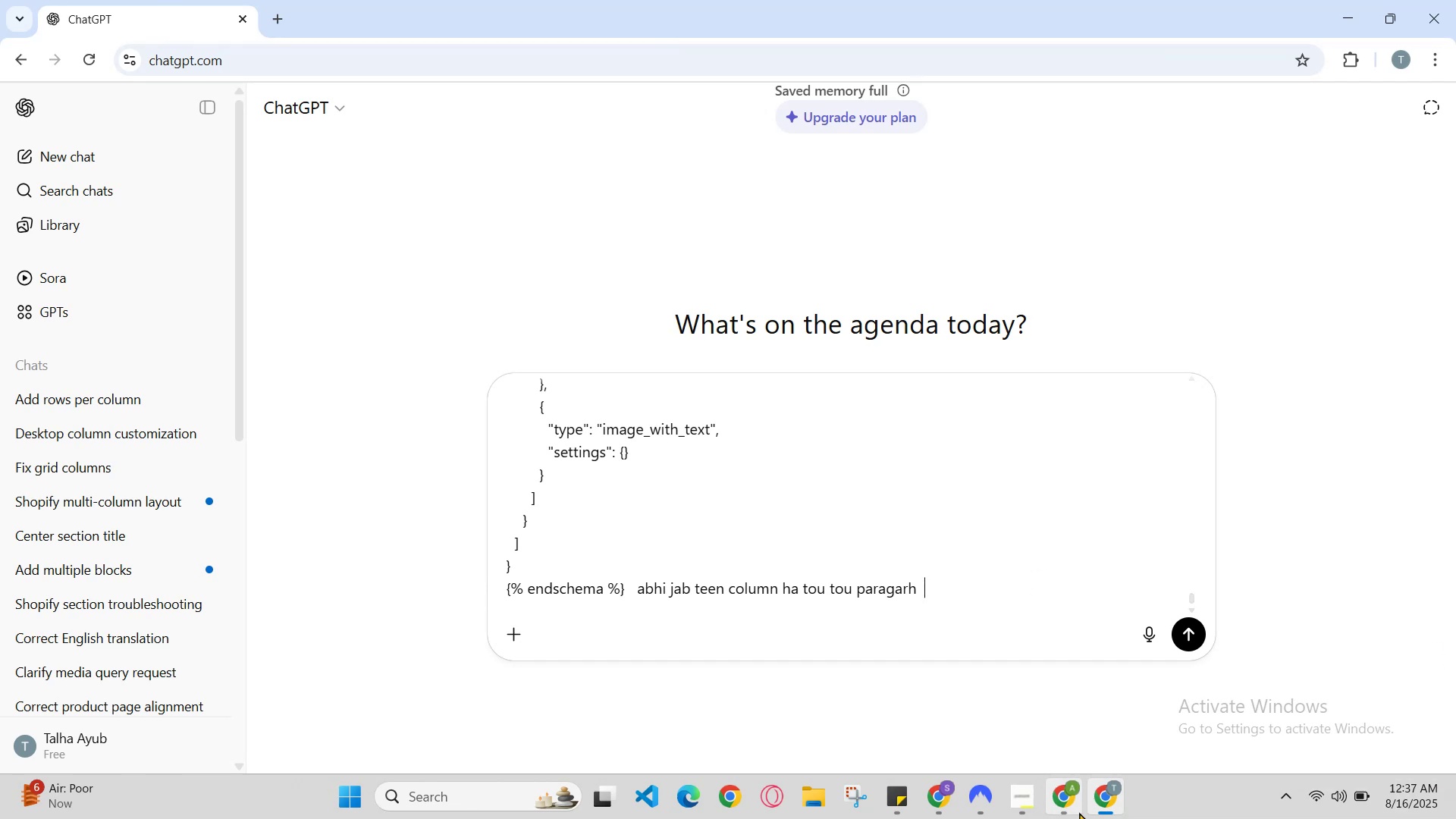 
left_click([1080, 799])
 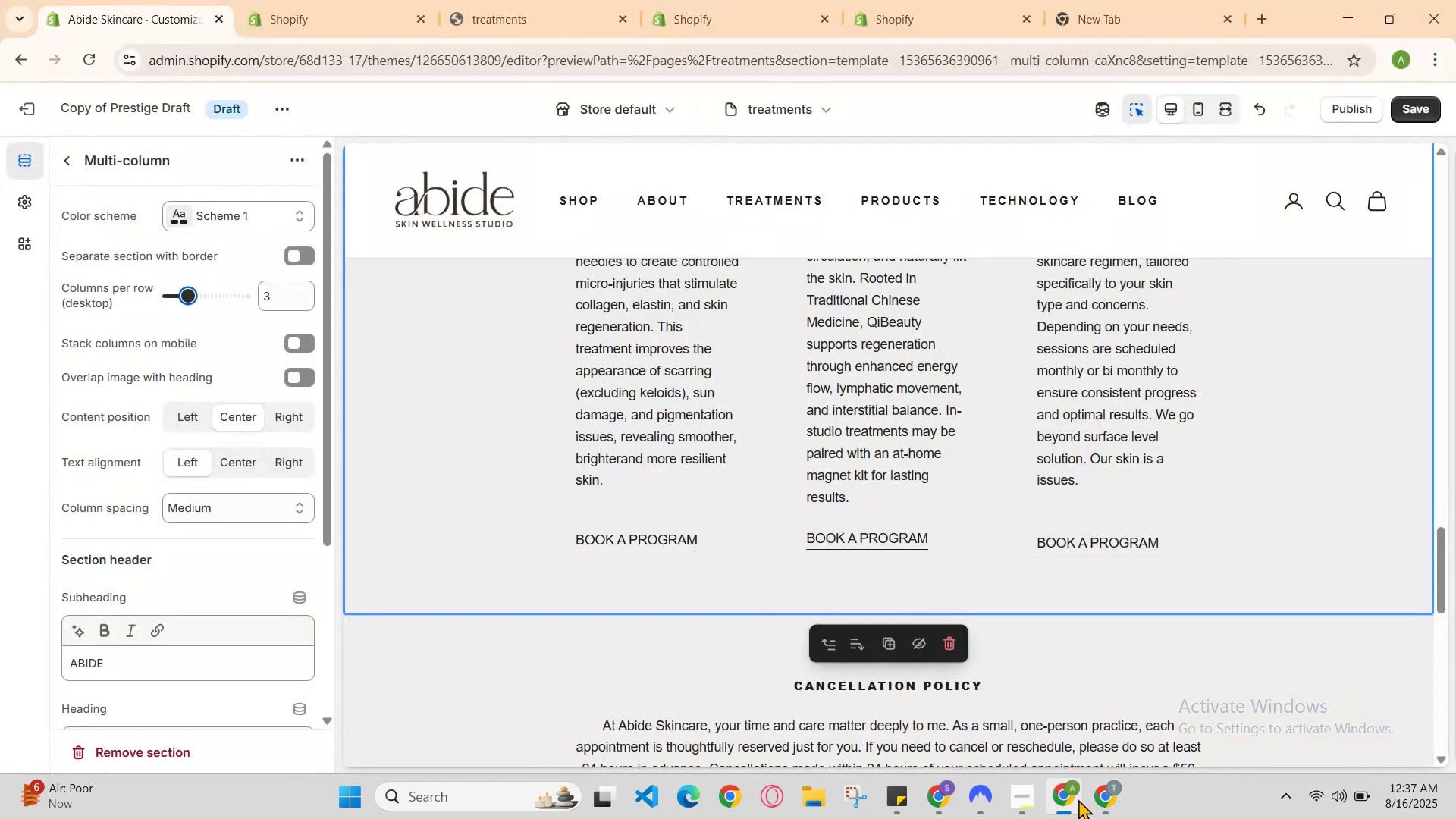 
left_click([1078, 799])
 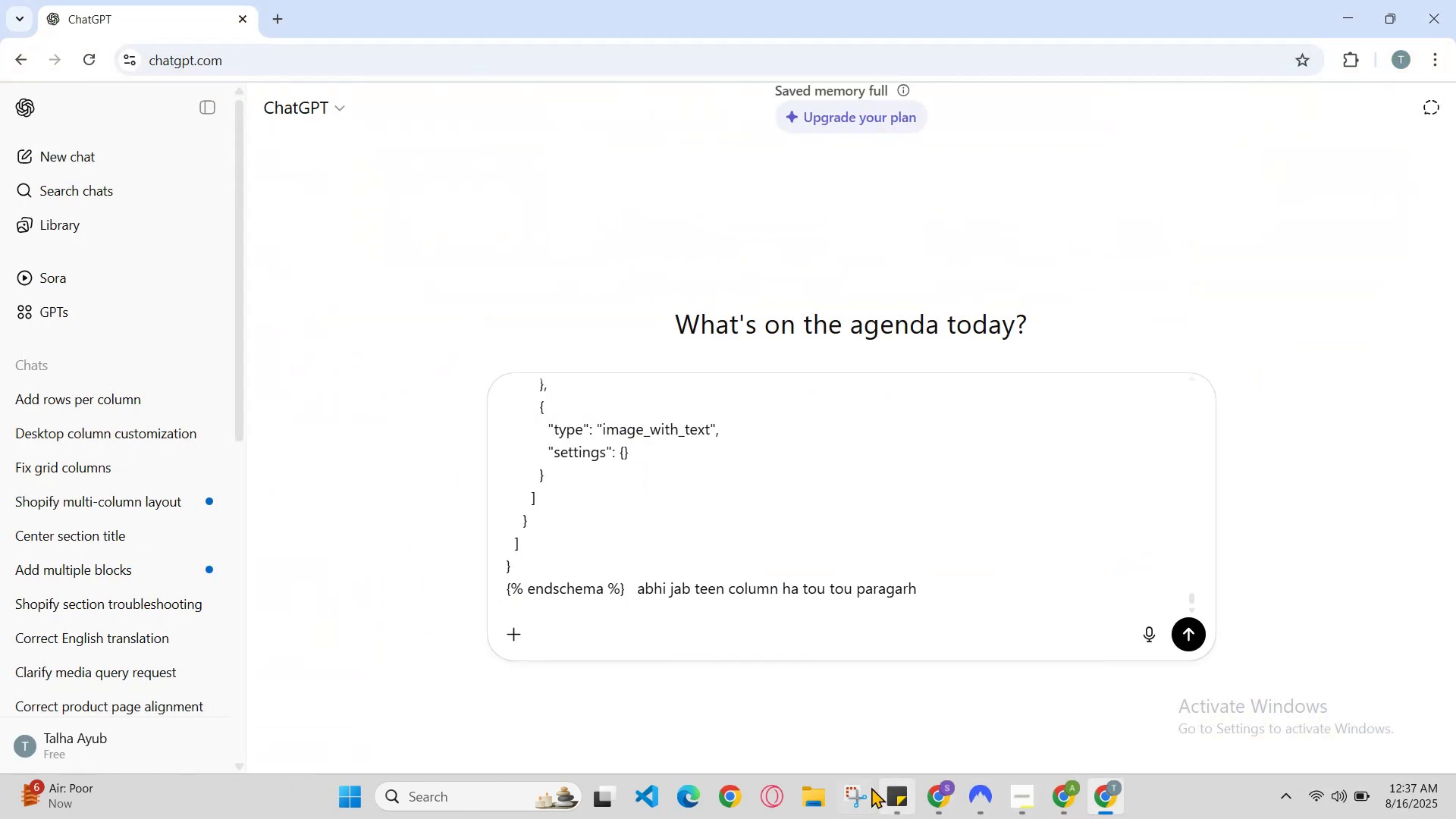 
left_click([816, 797])
 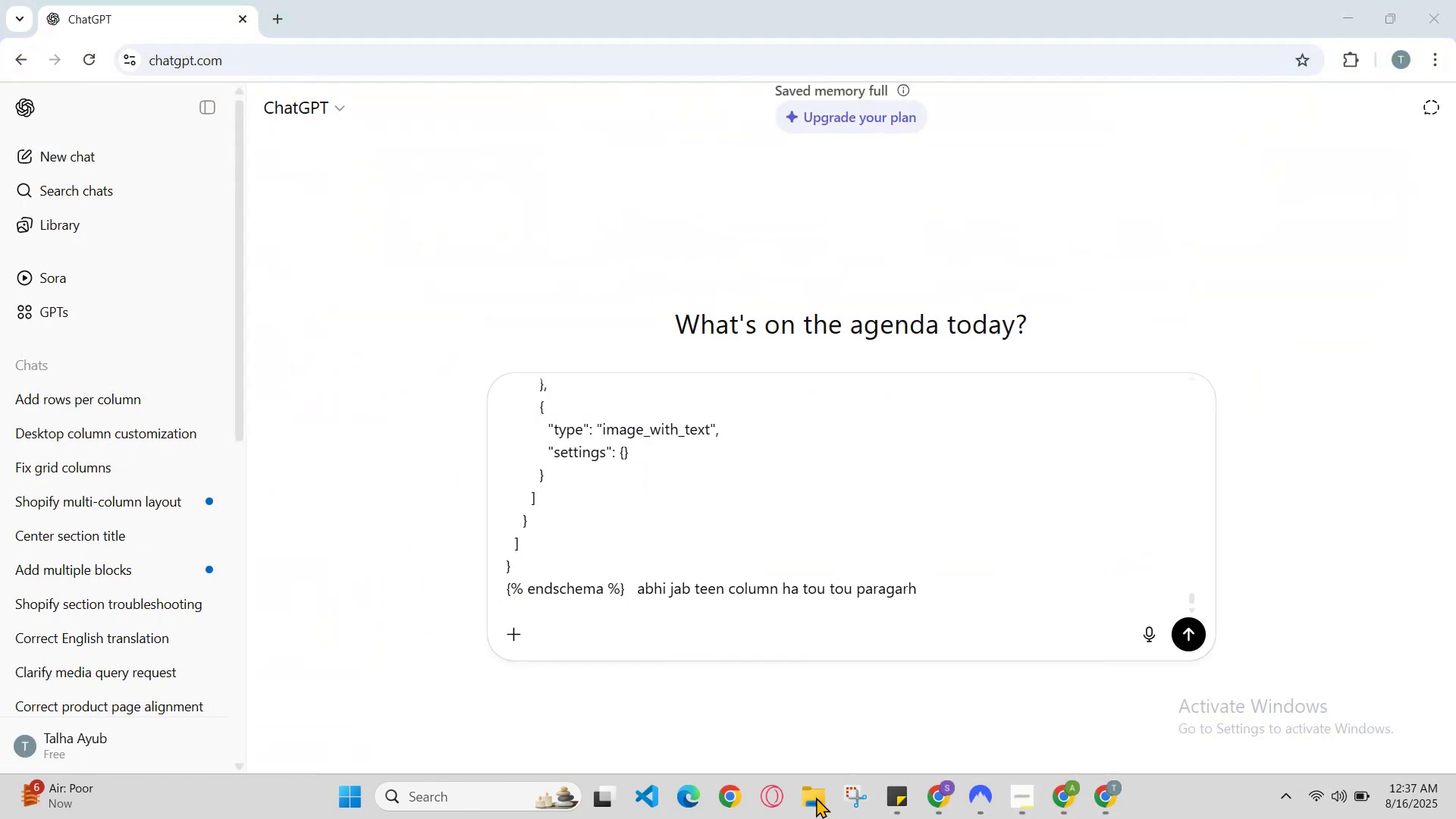 
left_click([816, 797])
 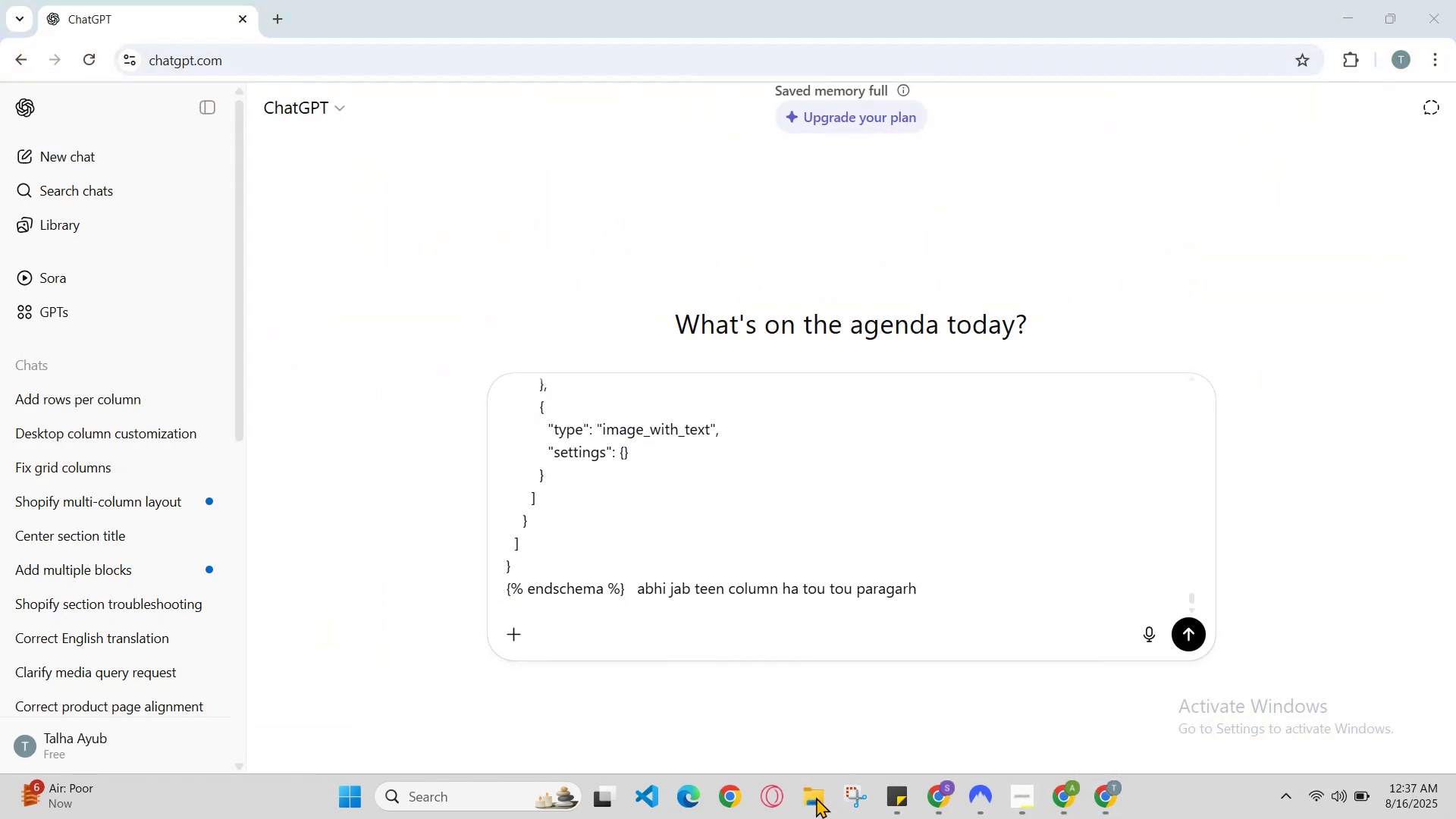 
left_click([816, 797])
 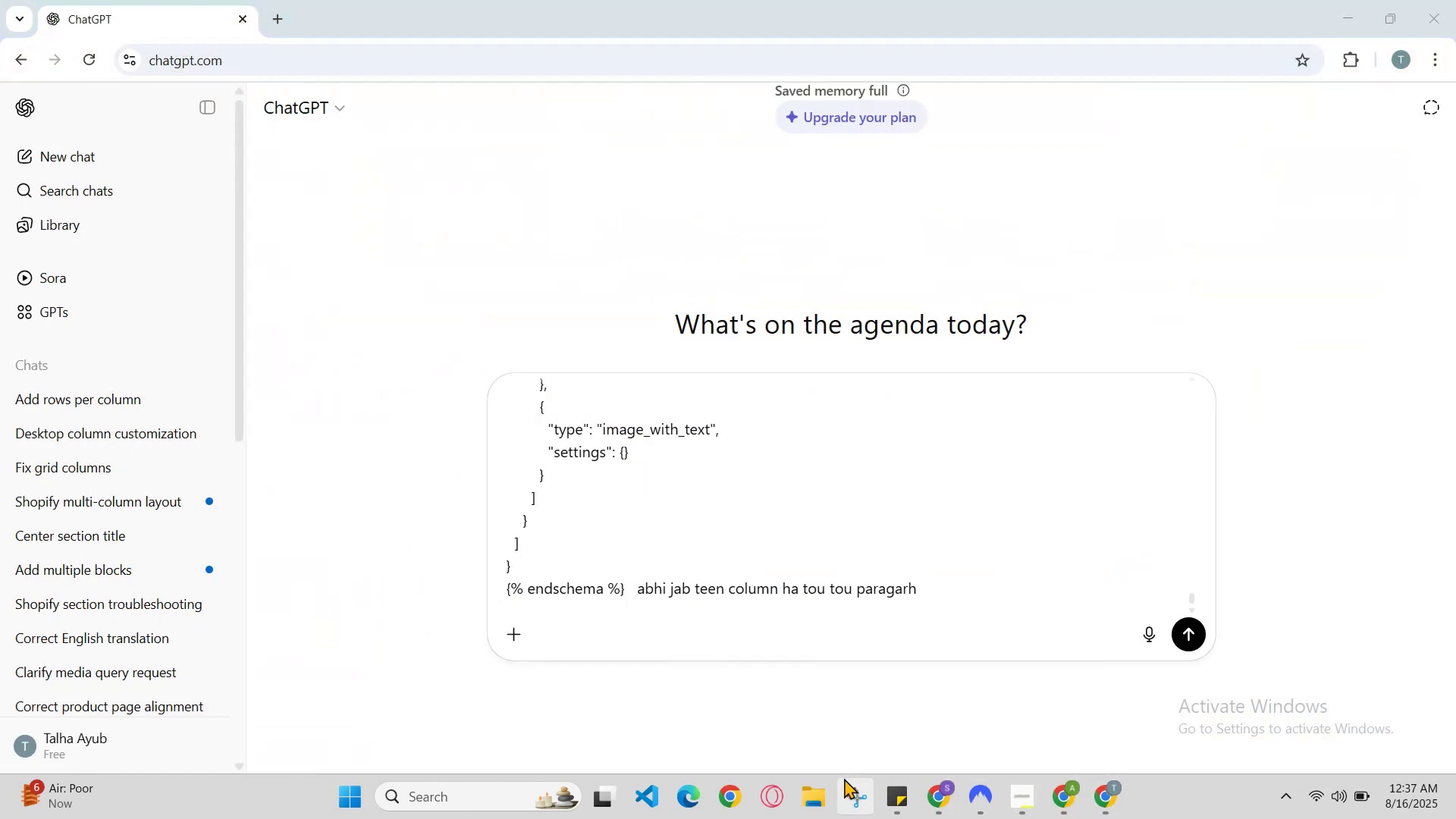 
left_click([821, 796])
 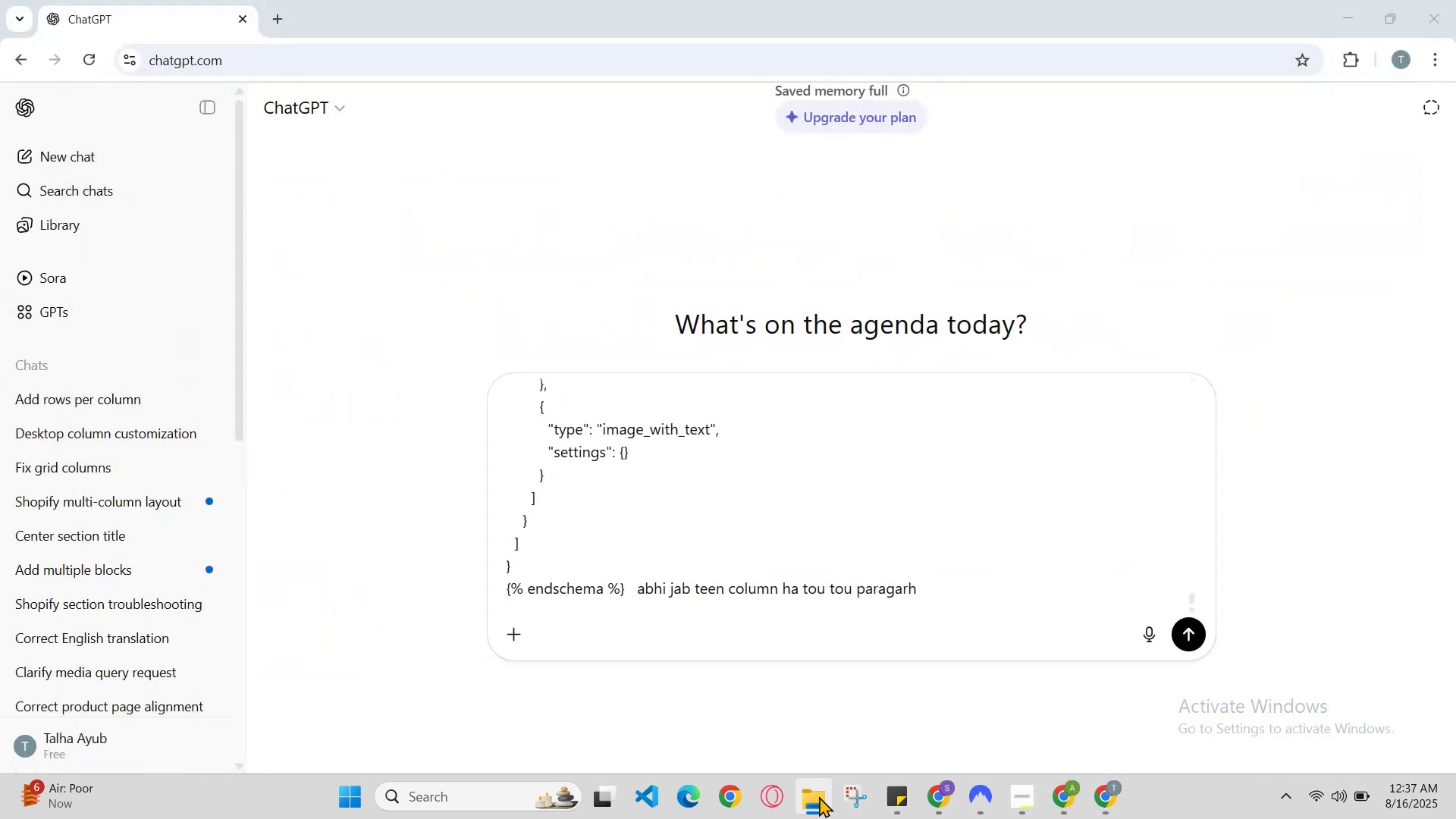 
left_click([818, 796])
 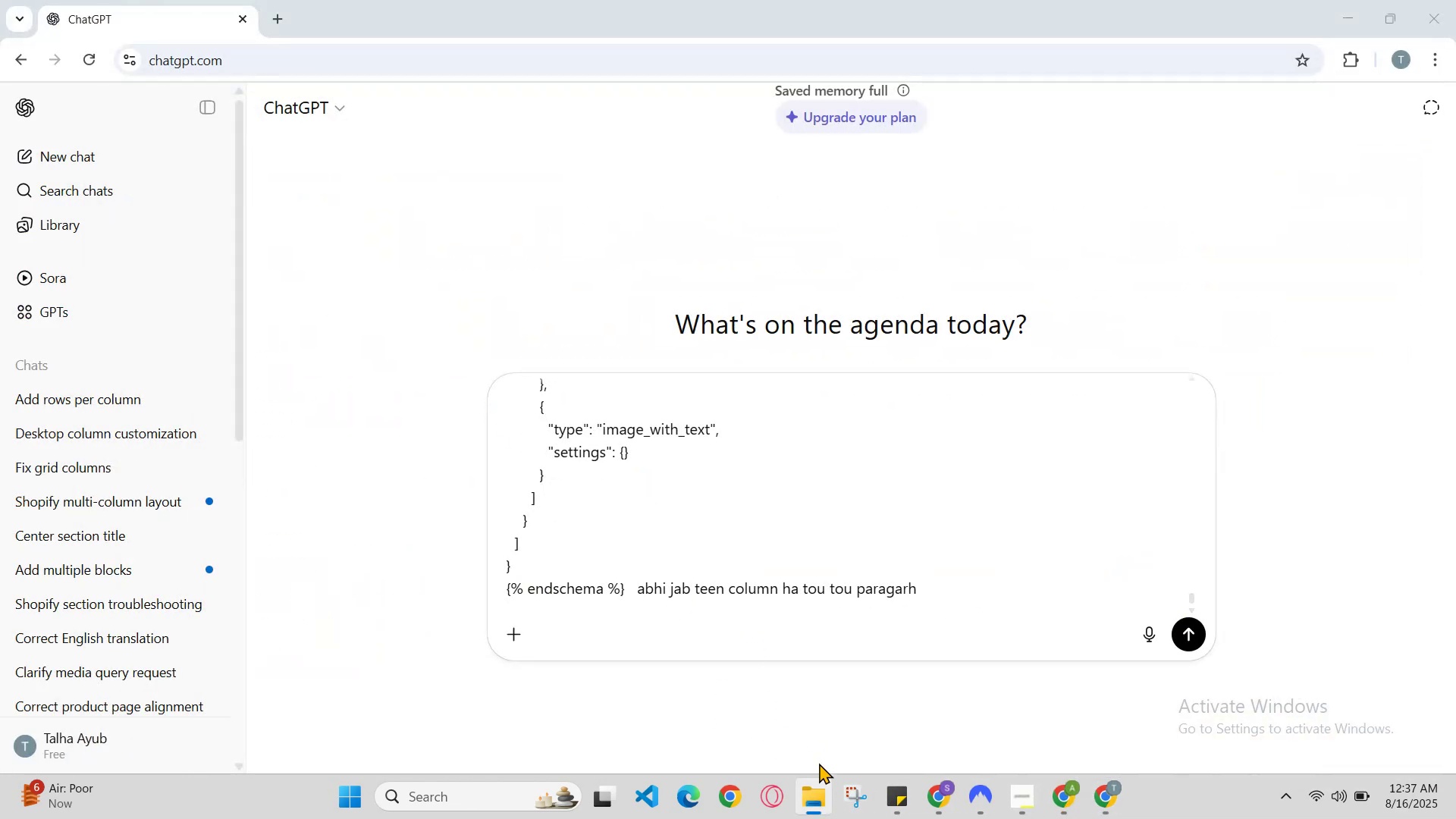 
left_click([802, 811])
 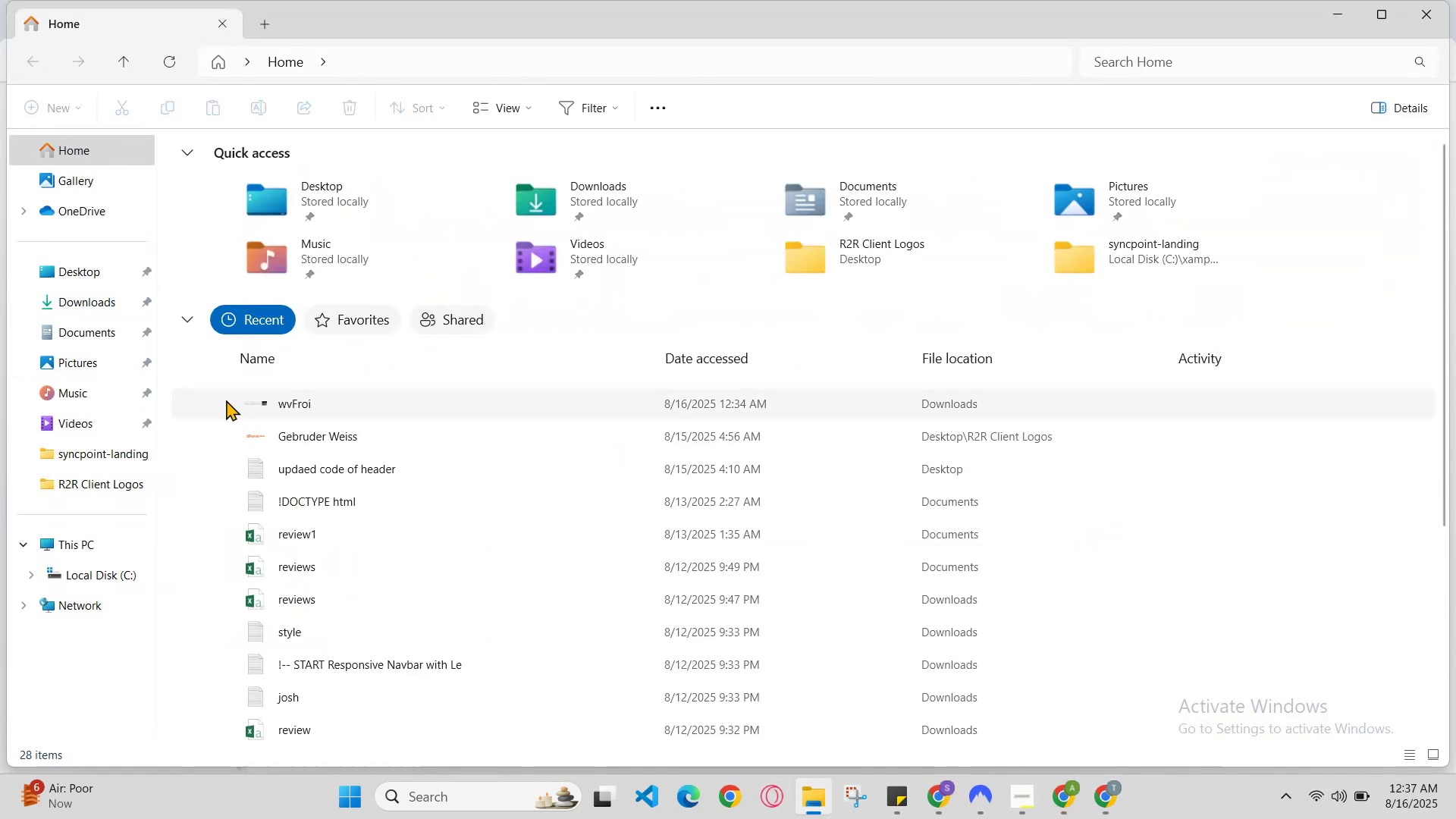 
left_click([253, 403])
 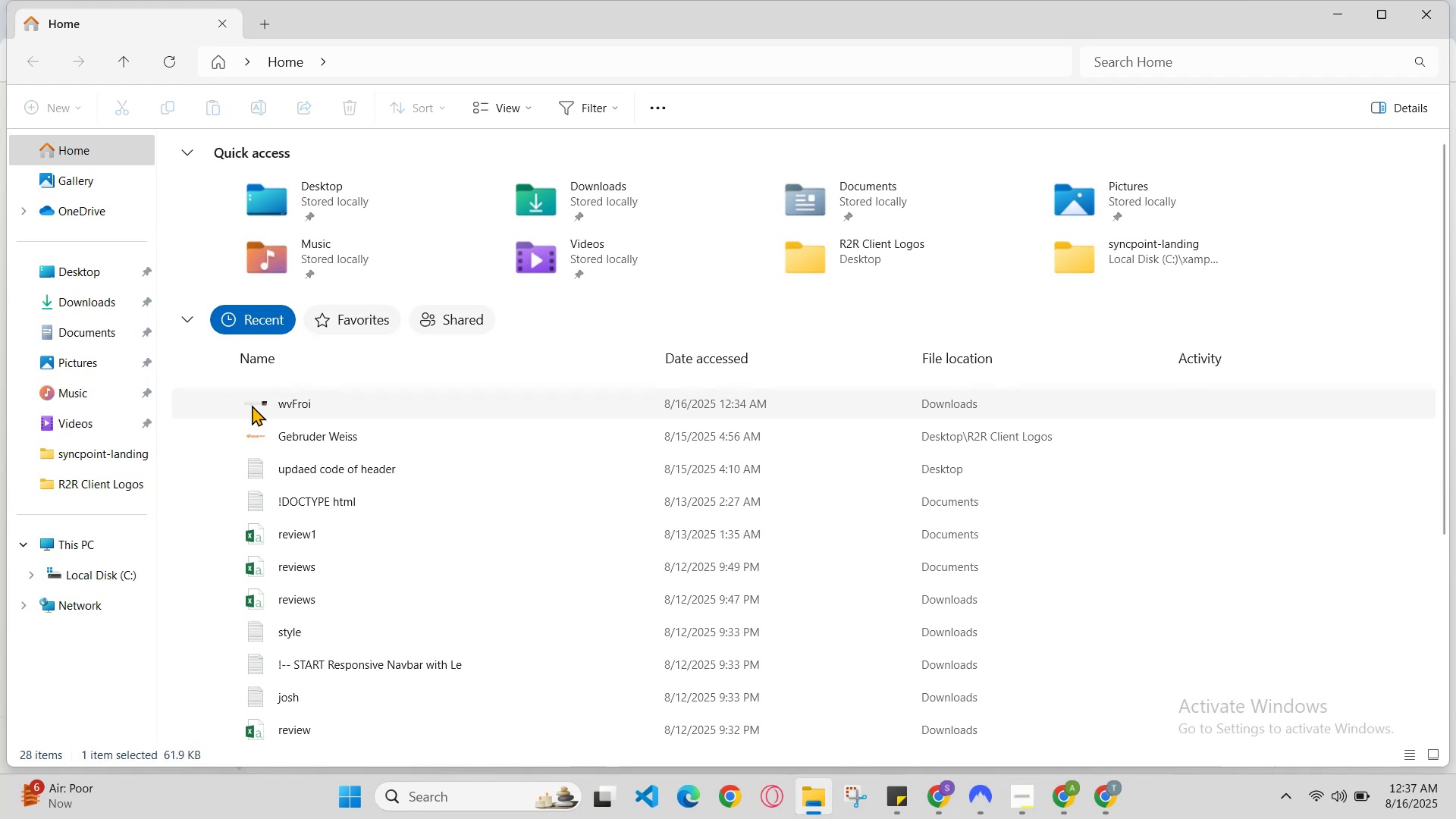 
triple_click([252, 405])
 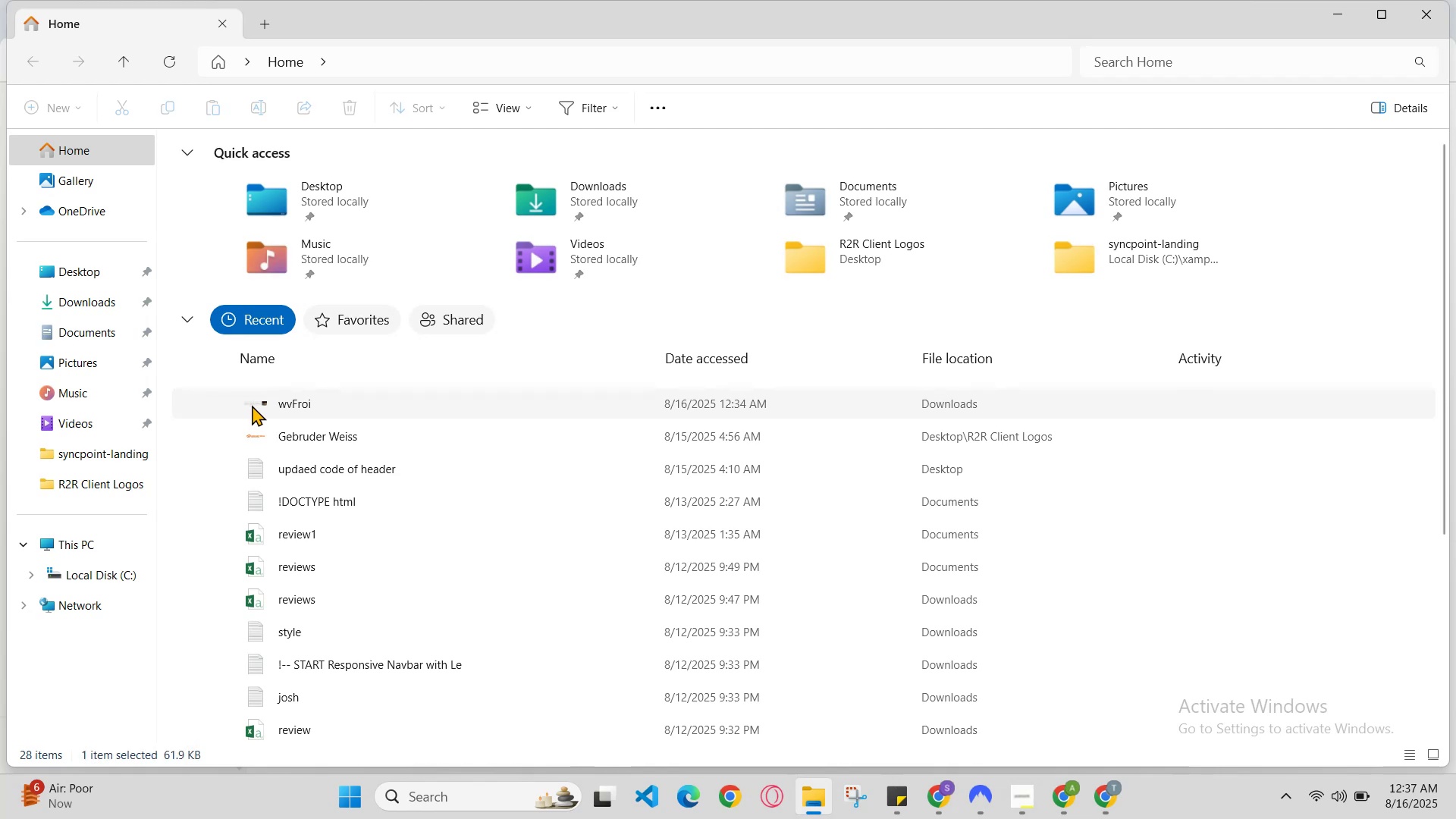 
triple_click([252, 405])
 